 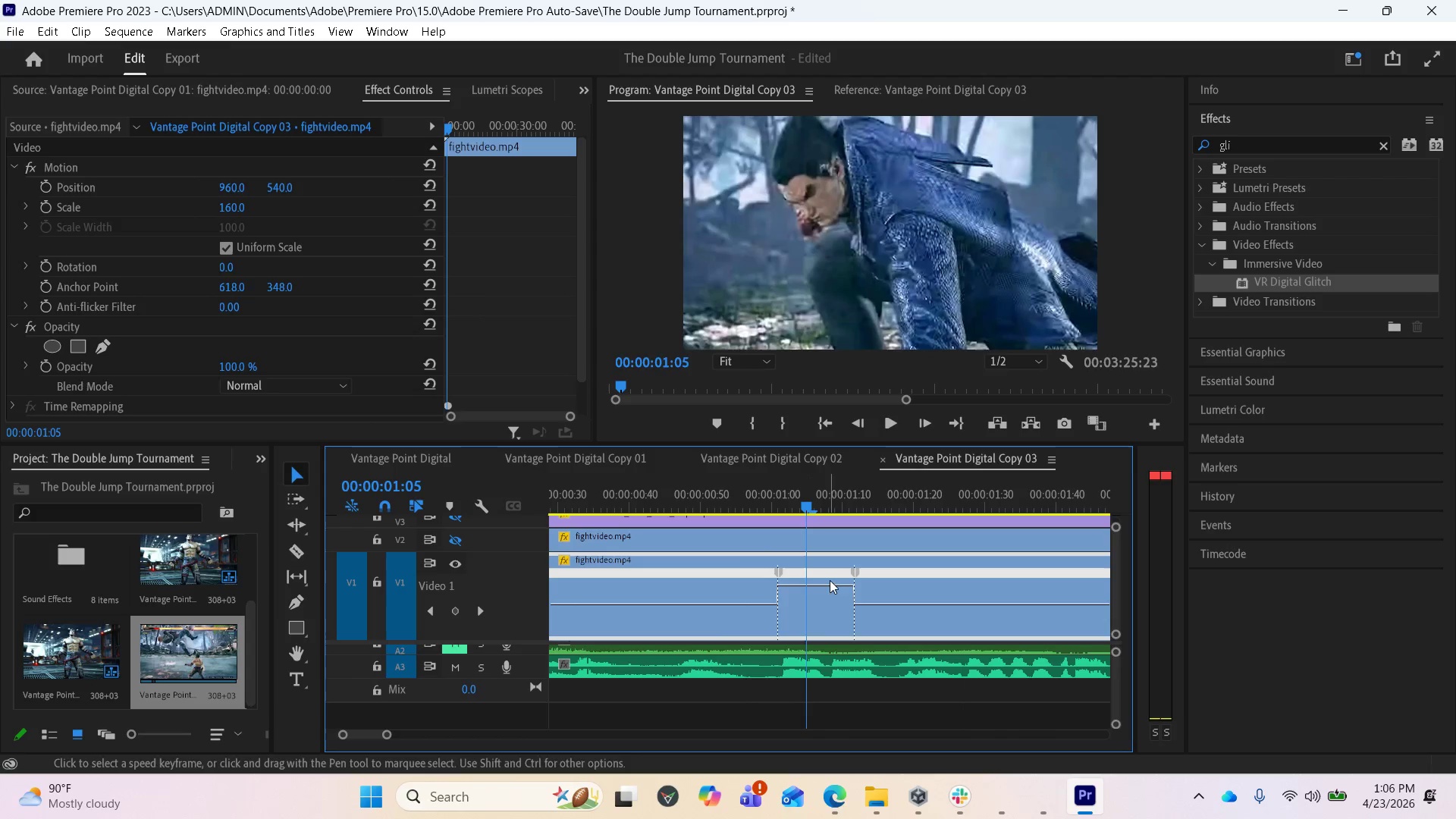 
left_click([818, 583])
 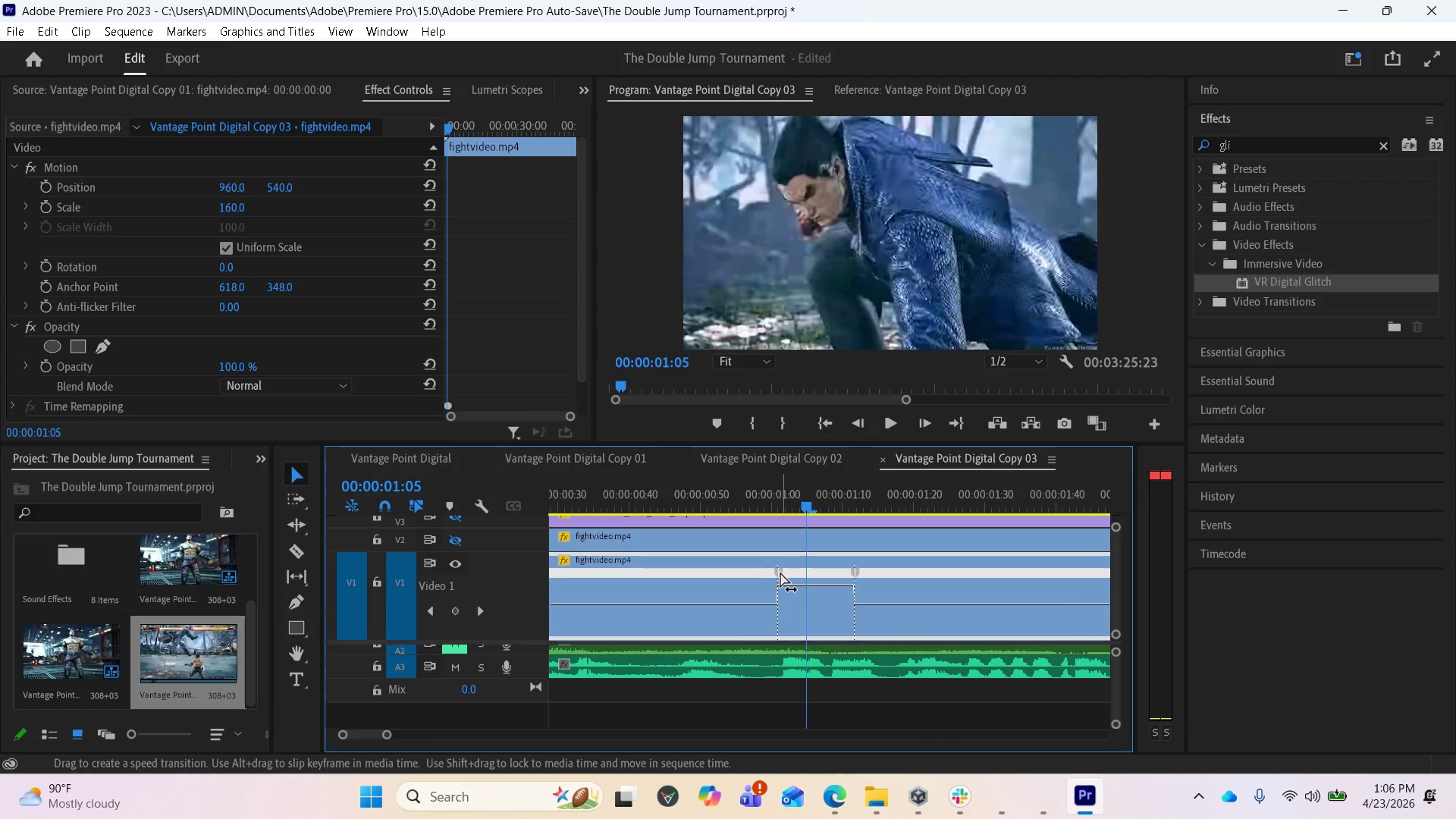 
left_click_drag(start_coordinate=[780, 573], to_coordinate=[730, 576])
 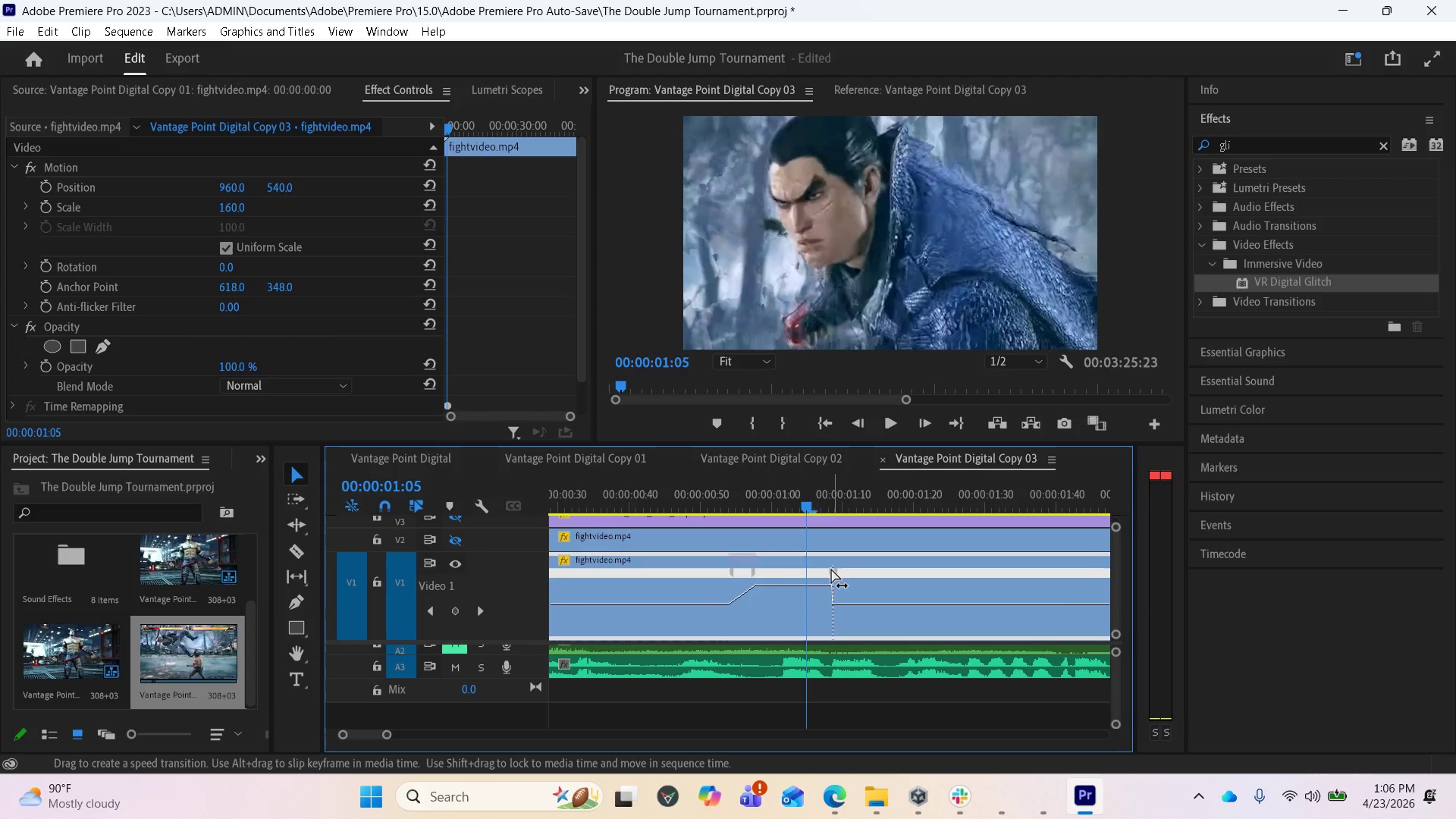 
left_click_drag(start_coordinate=[830, 570], to_coordinate=[877, 583])
 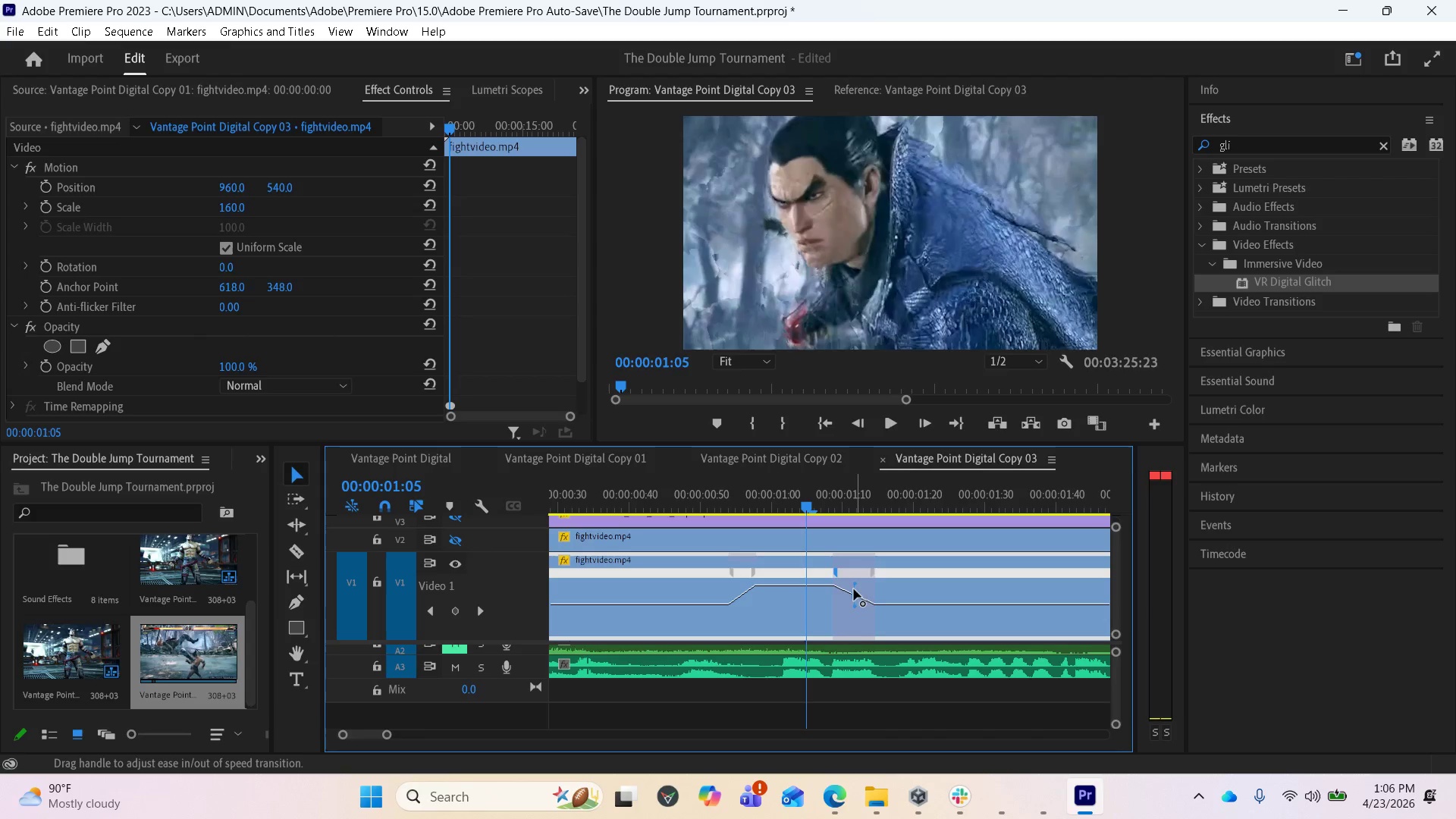 
left_click_drag(start_coordinate=[856, 583], to_coordinate=[708, 758])
 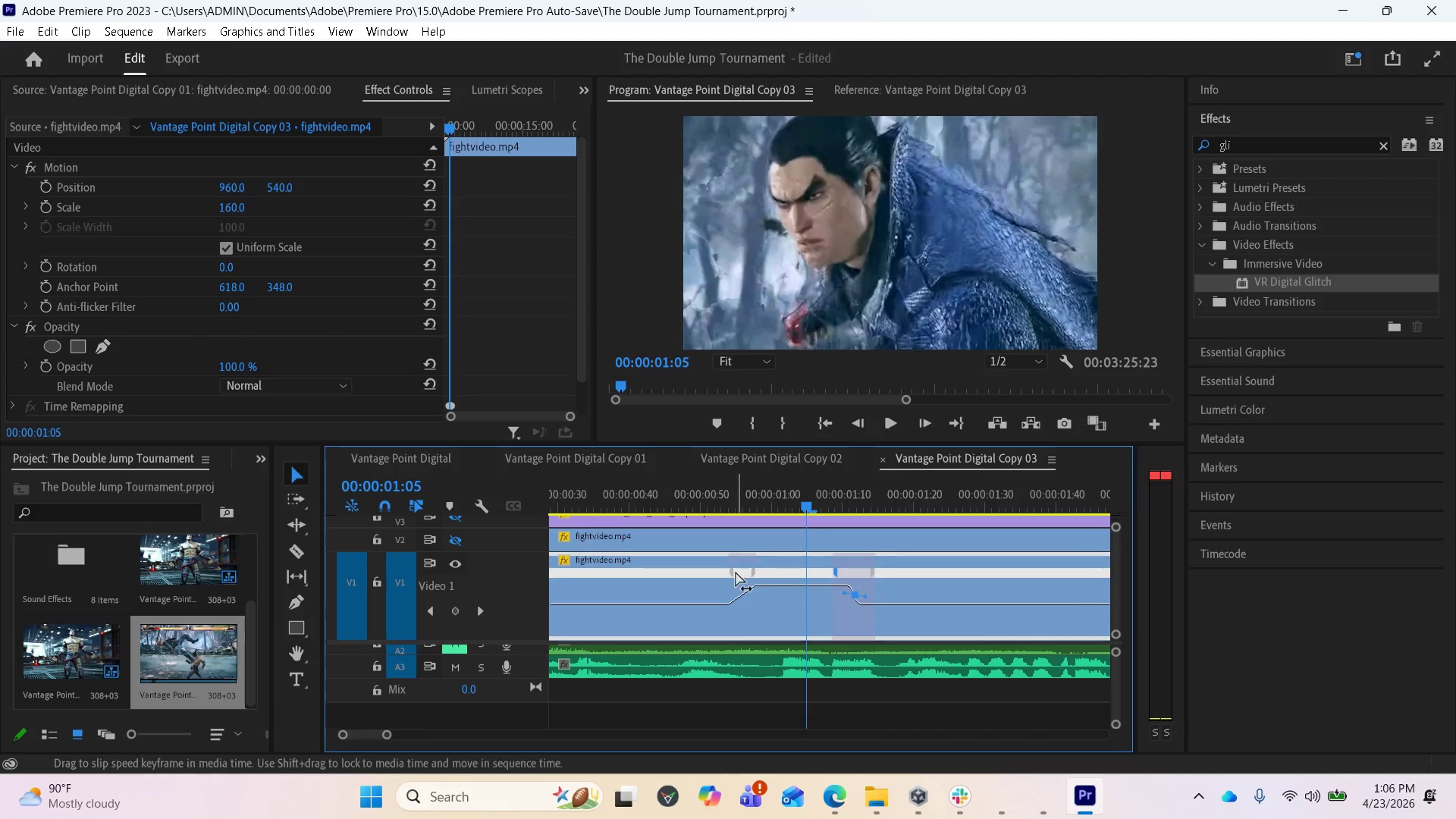 
left_click([733, 571])
 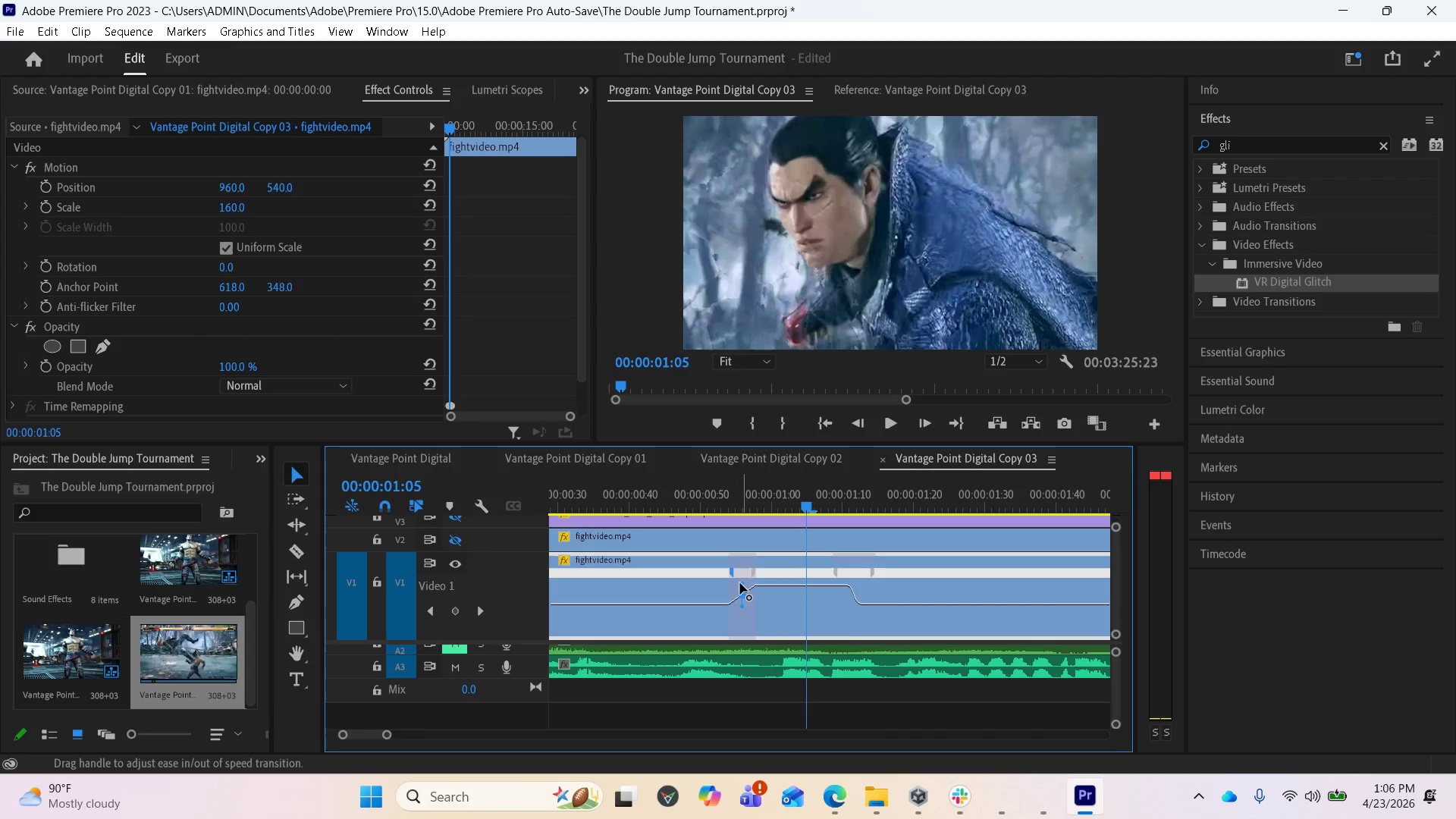 
left_click_drag(start_coordinate=[742, 585], to_coordinate=[757, 642])
 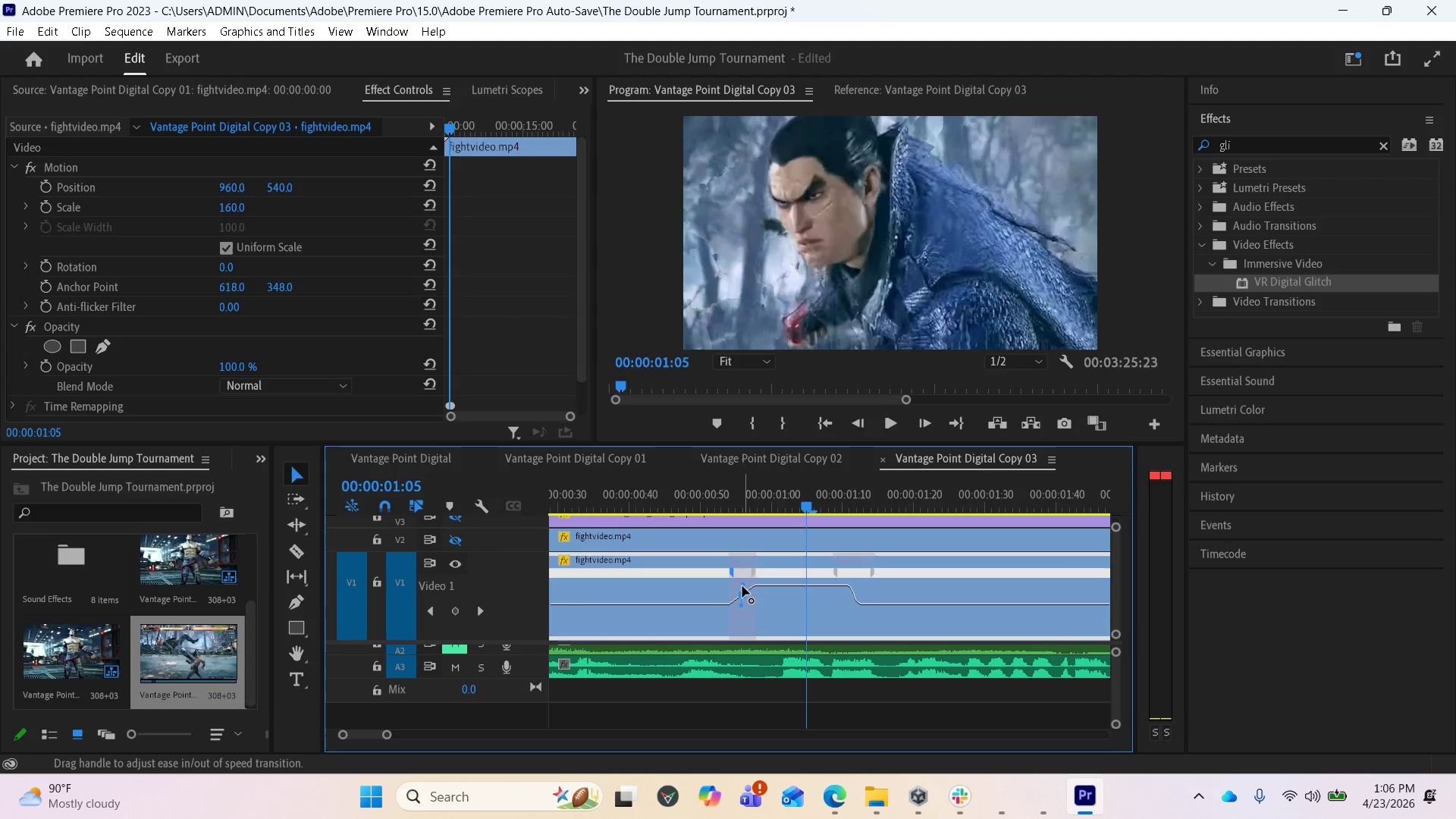 
left_click_drag(start_coordinate=[743, 586], to_coordinate=[785, 709])
 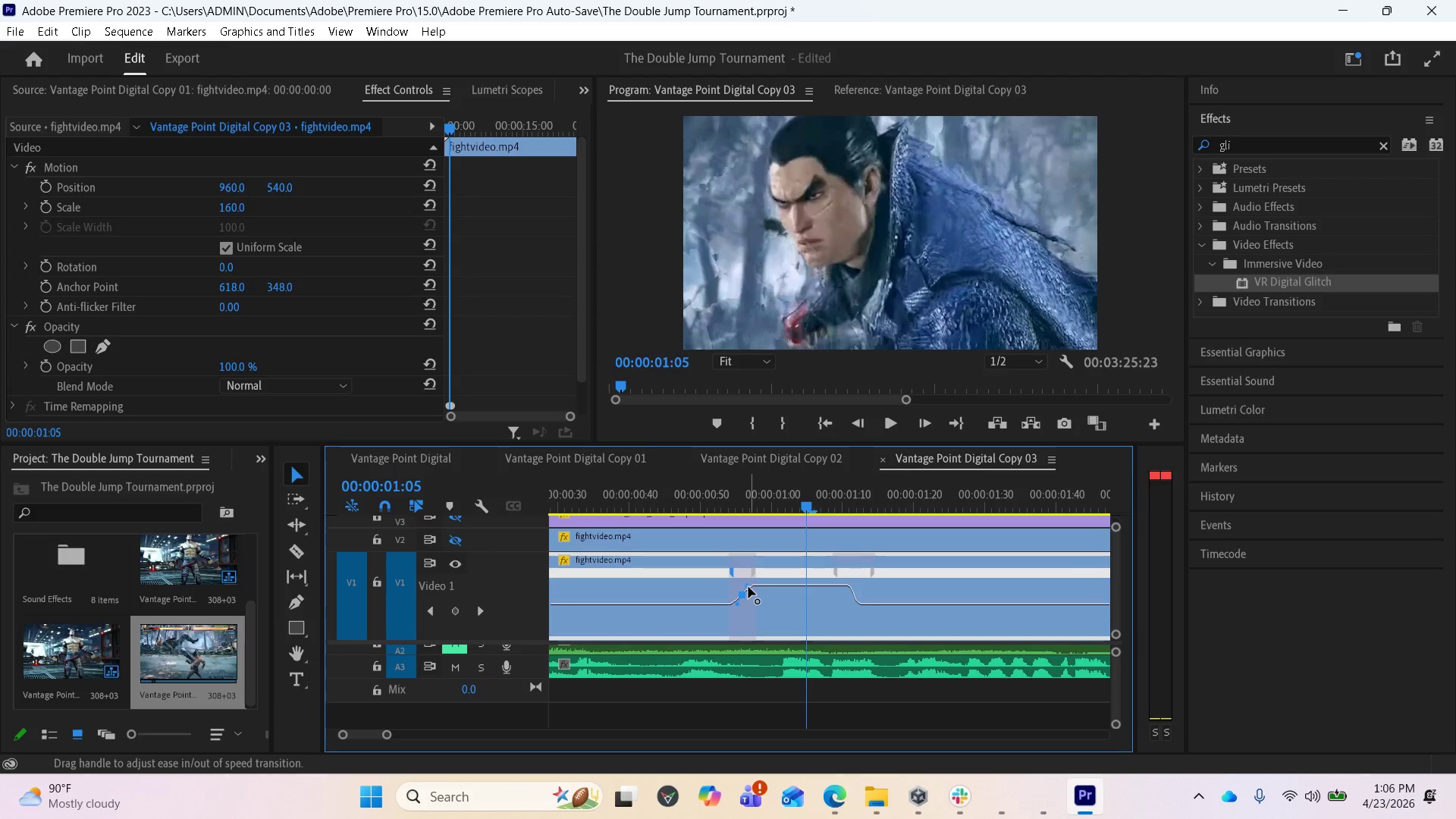 
left_click_drag(start_coordinate=[748, 587], to_coordinate=[744, 698])
 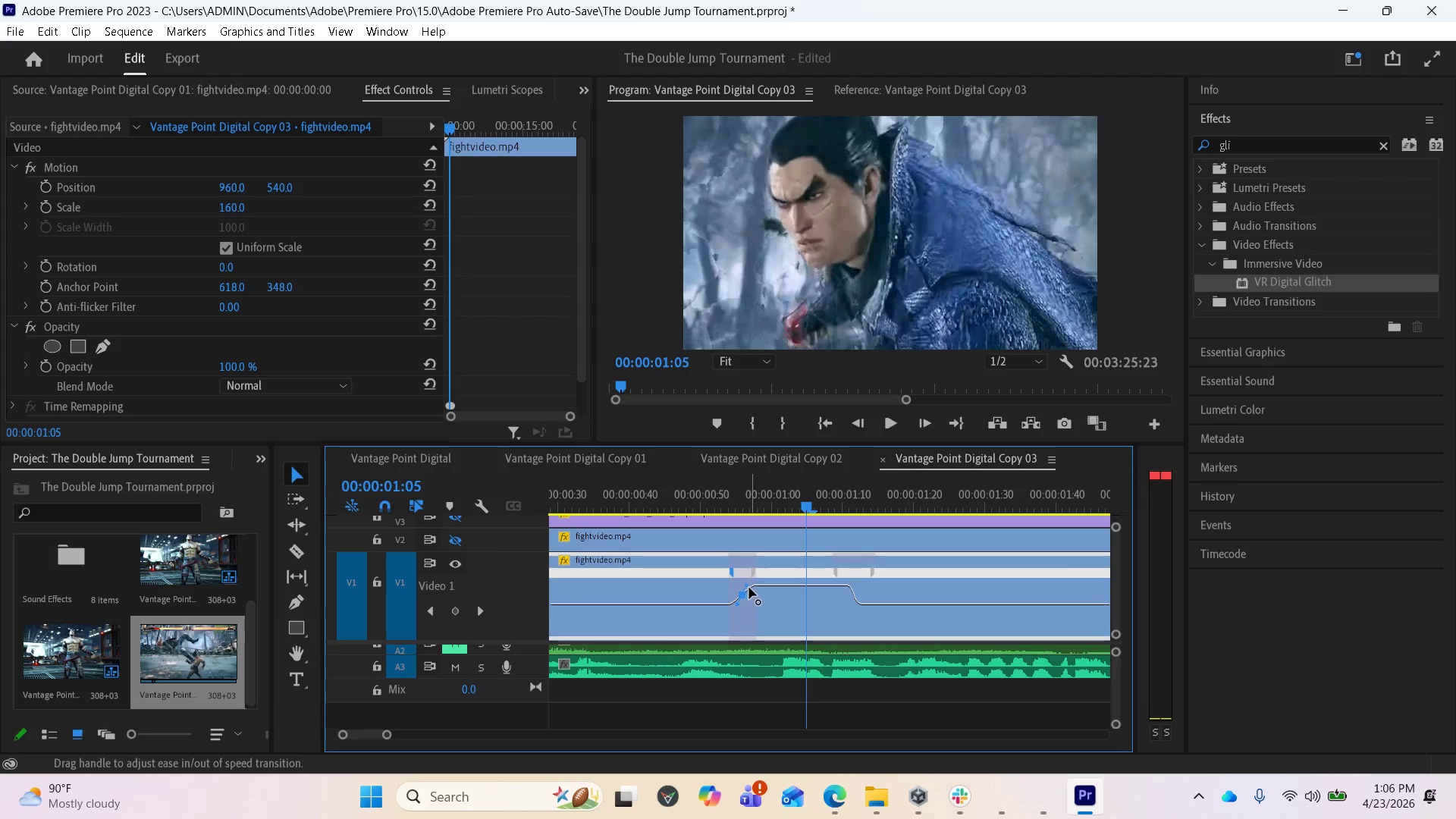 
left_click_drag(start_coordinate=[749, 588], to_coordinate=[752, 679])
 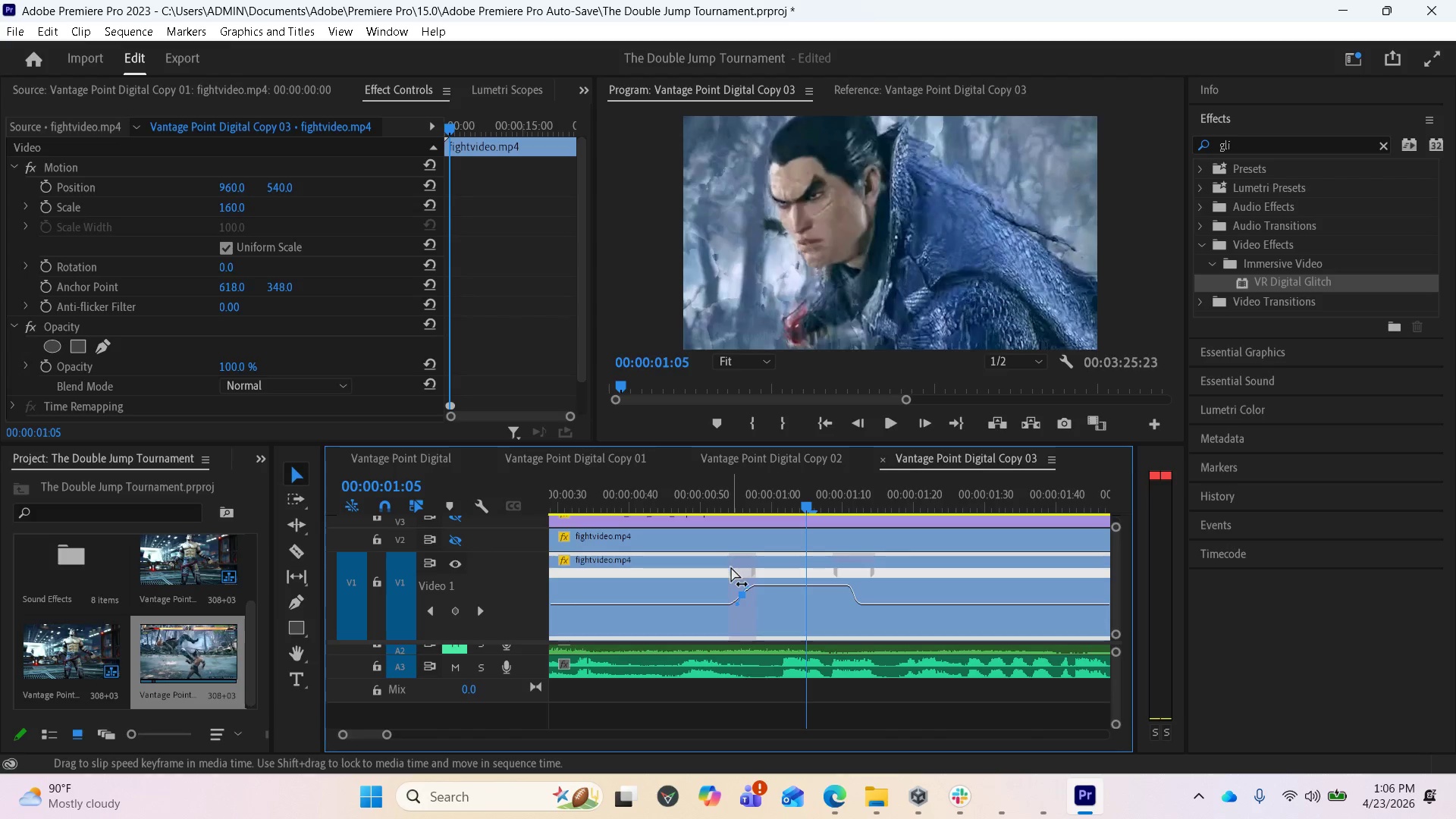 
left_click_drag(start_coordinate=[731, 568], to_coordinate=[712, 572])
 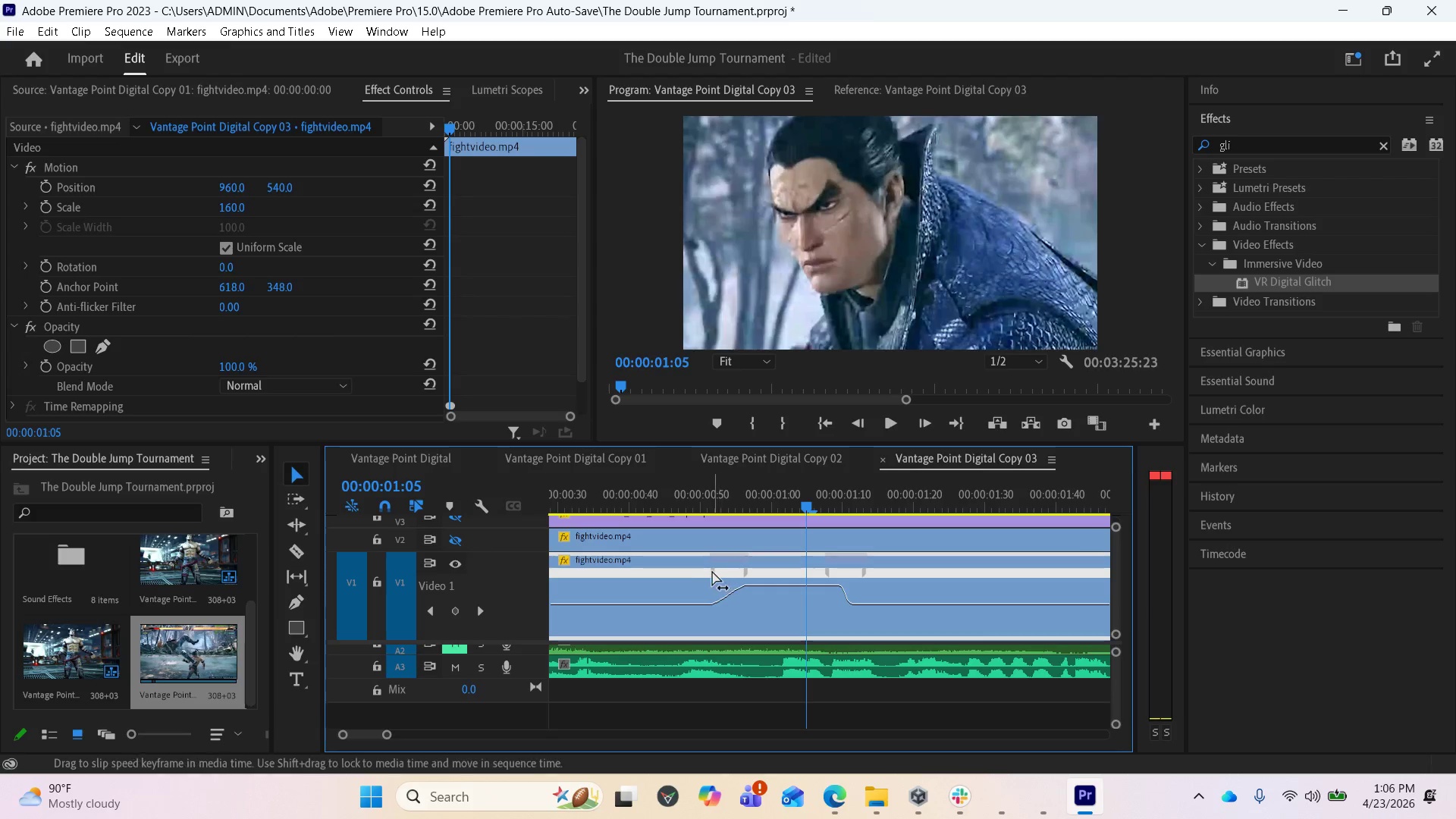 
left_click([712, 571])
 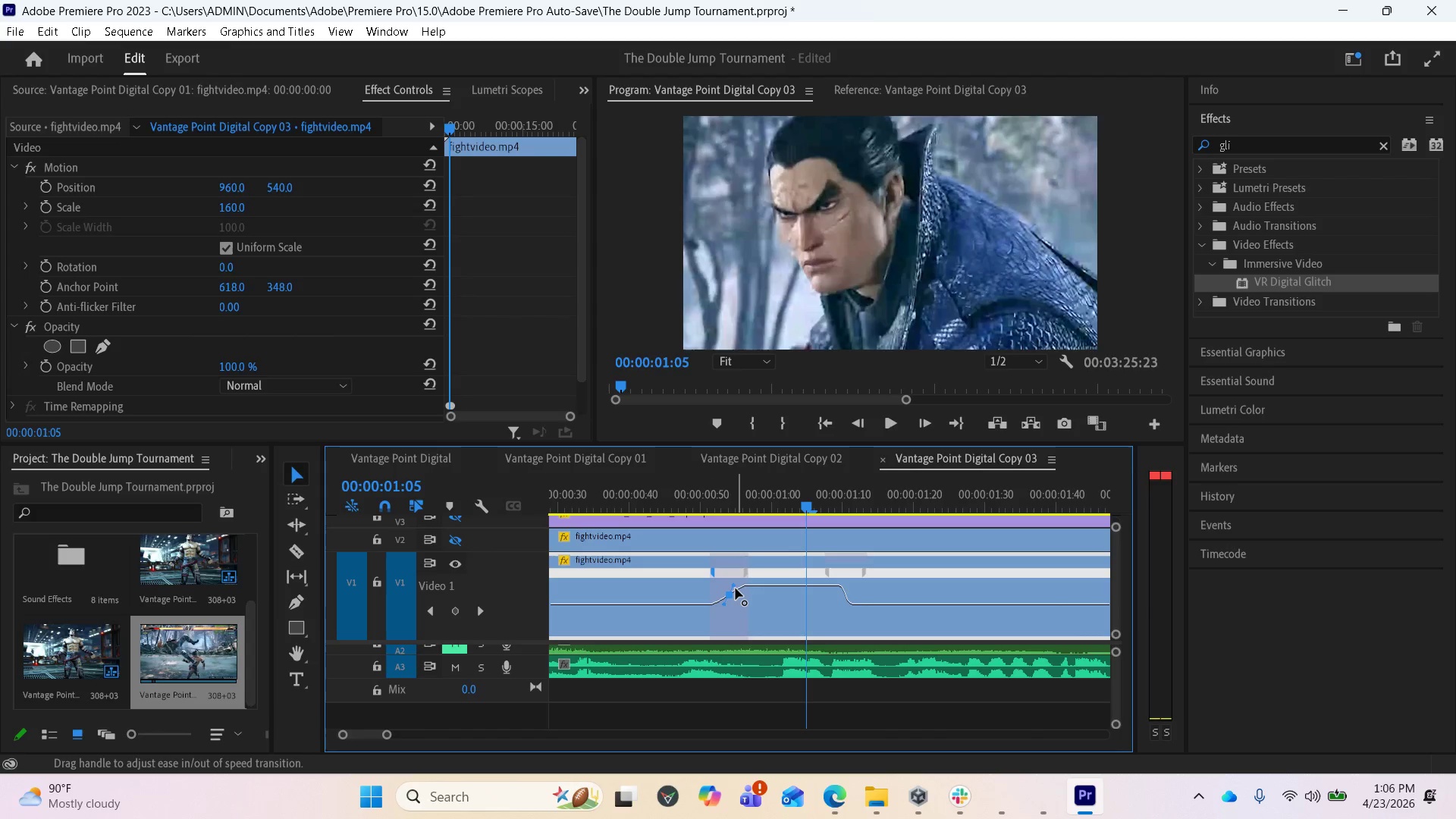 
left_click_drag(start_coordinate=[736, 589], to_coordinate=[830, 553])
 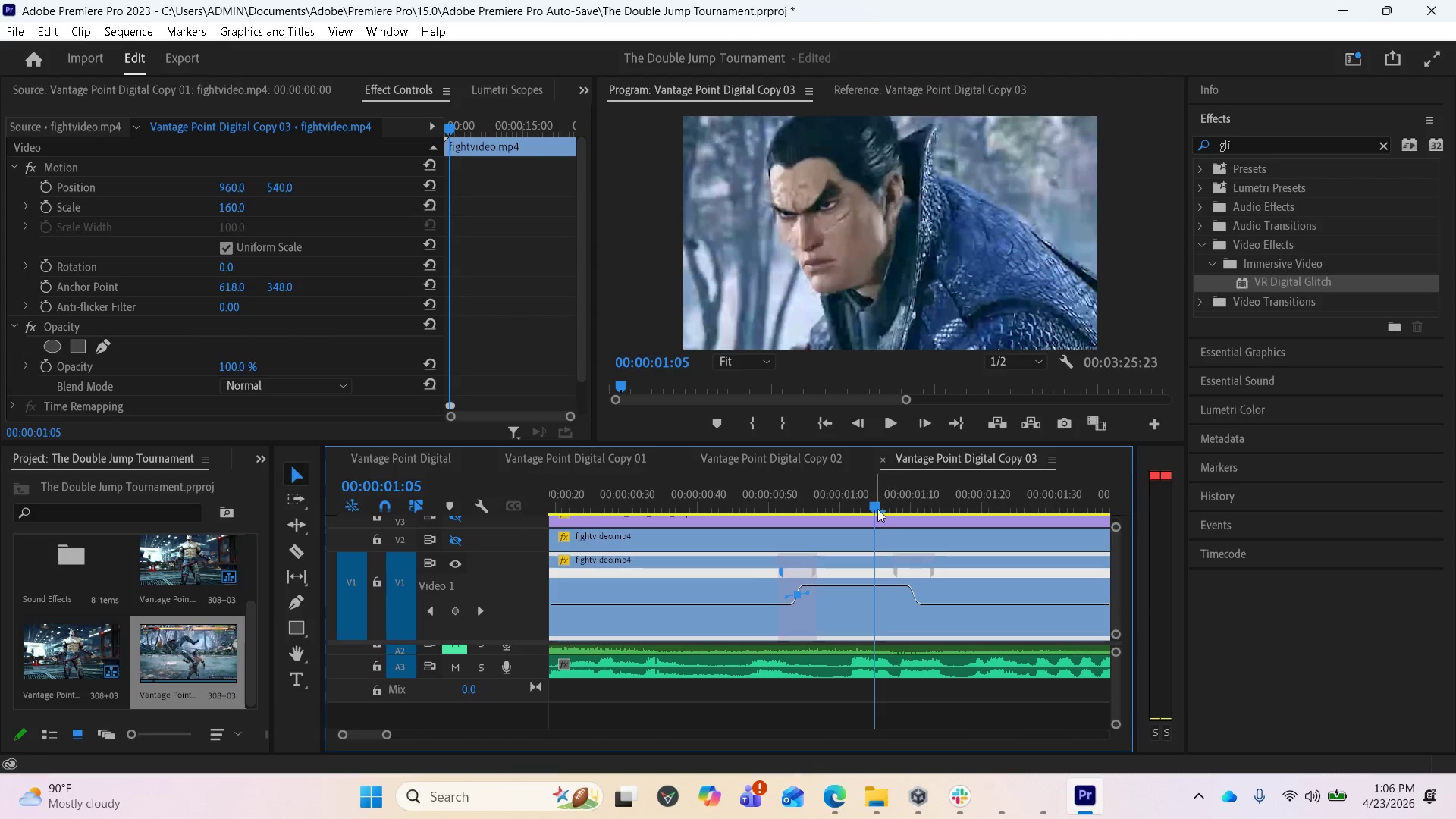 
left_click_drag(start_coordinate=[872, 504], to_coordinate=[946, 523])
 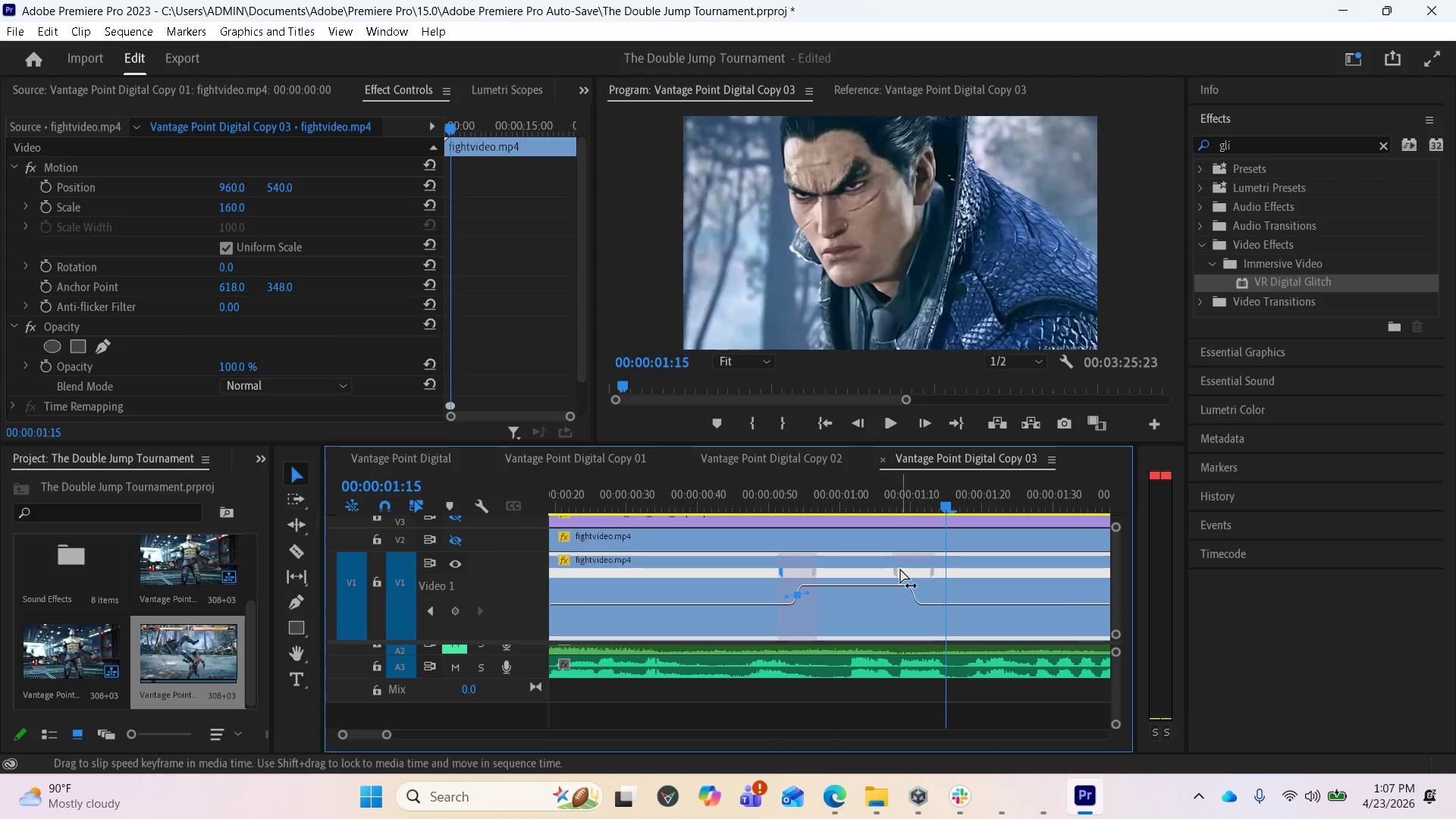 
left_click([897, 570])
 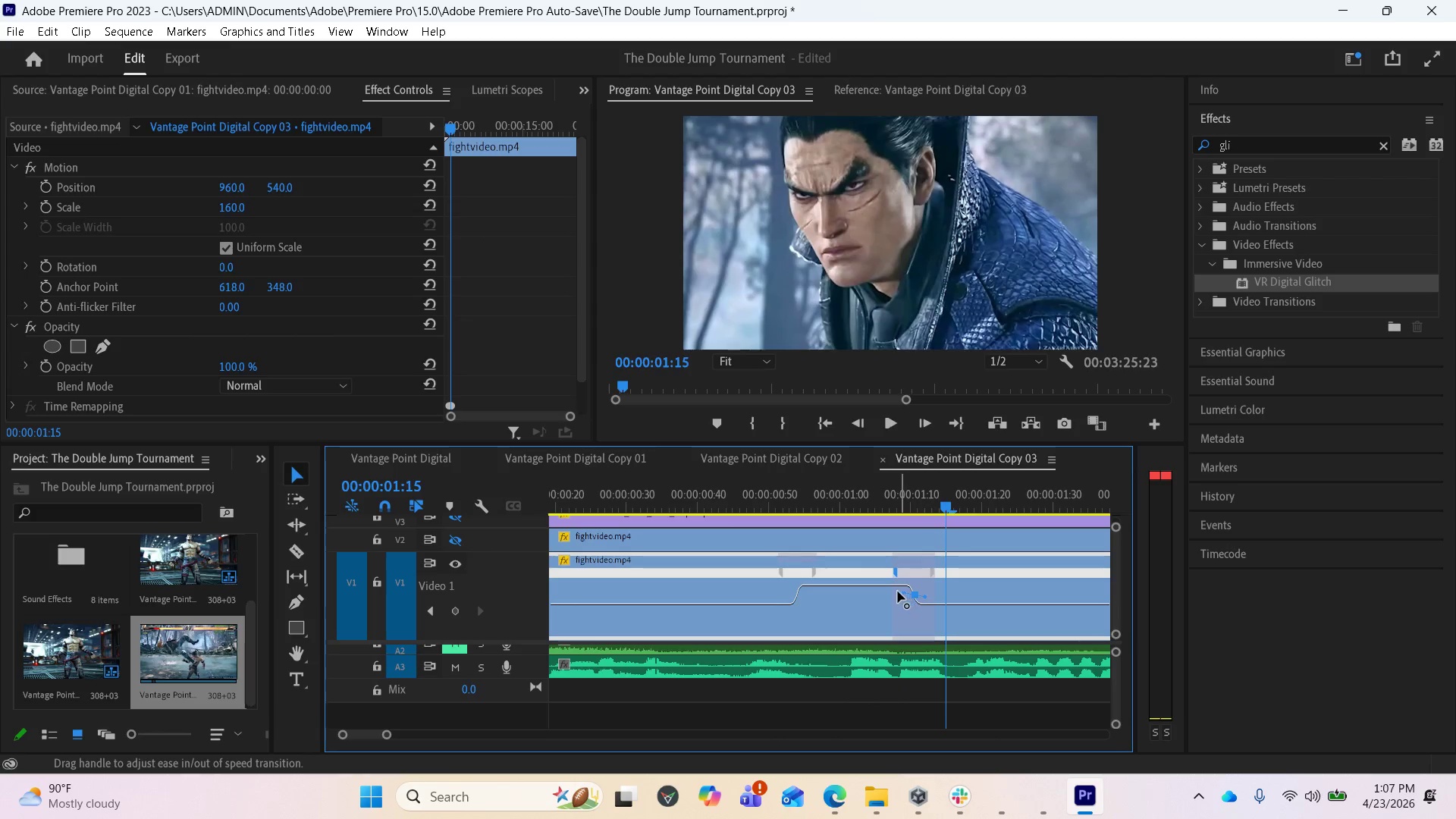 
left_click_drag(start_coordinate=[877, 588], to_coordinate=[761, 468])
 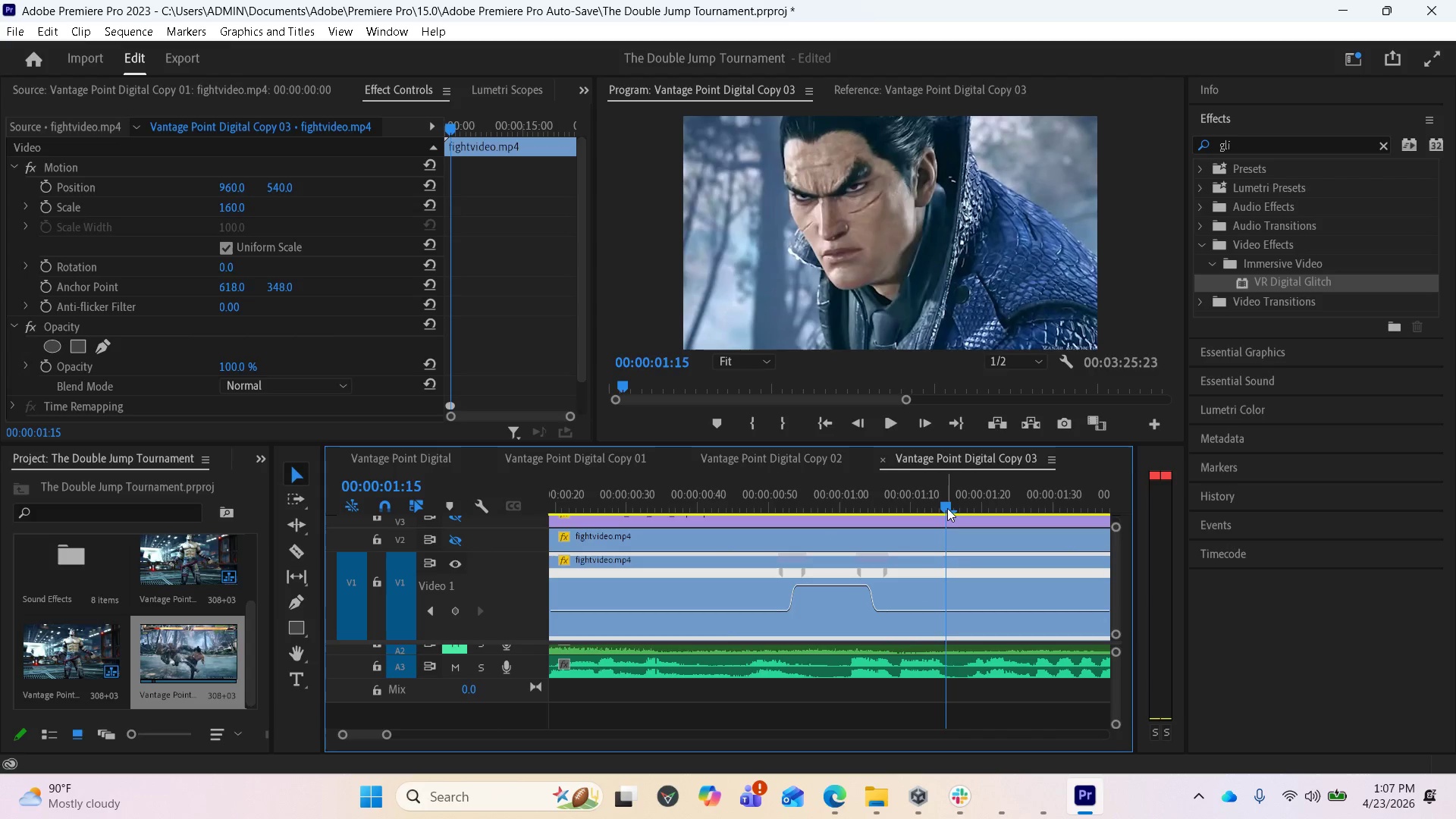 
left_click_drag(start_coordinate=[947, 507], to_coordinate=[527, 517])
 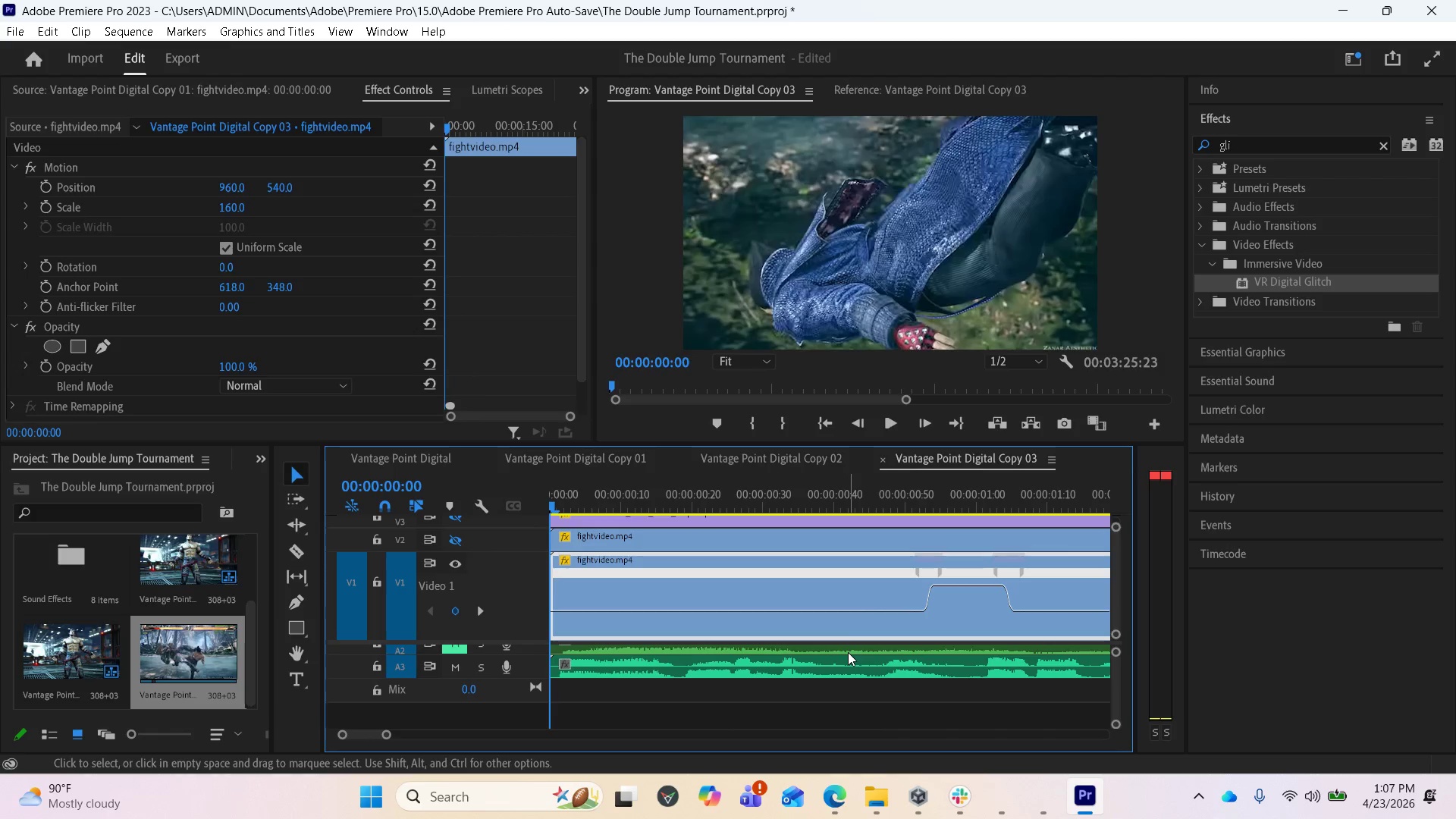 
key(Space)
 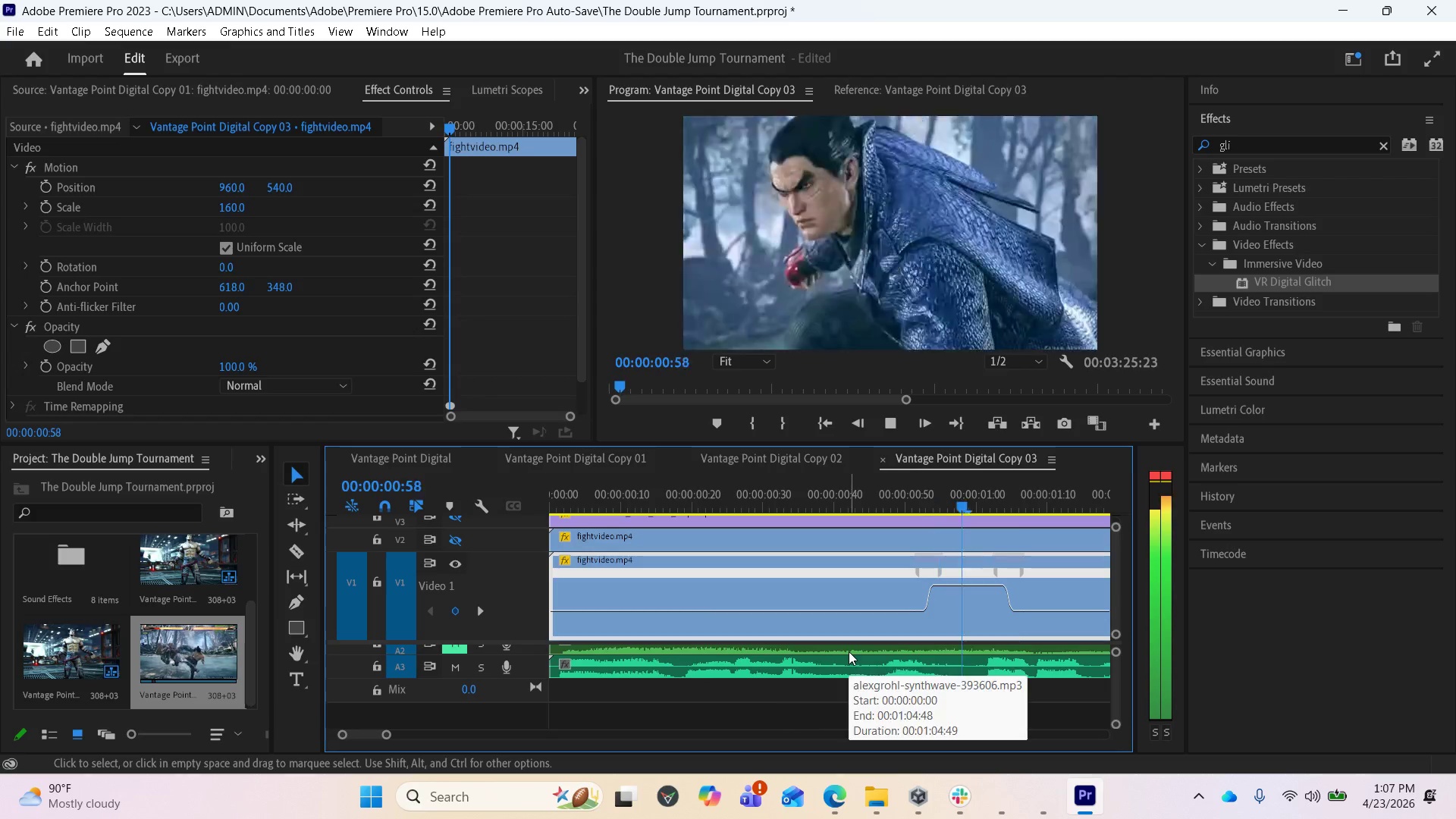 
key(Space)
 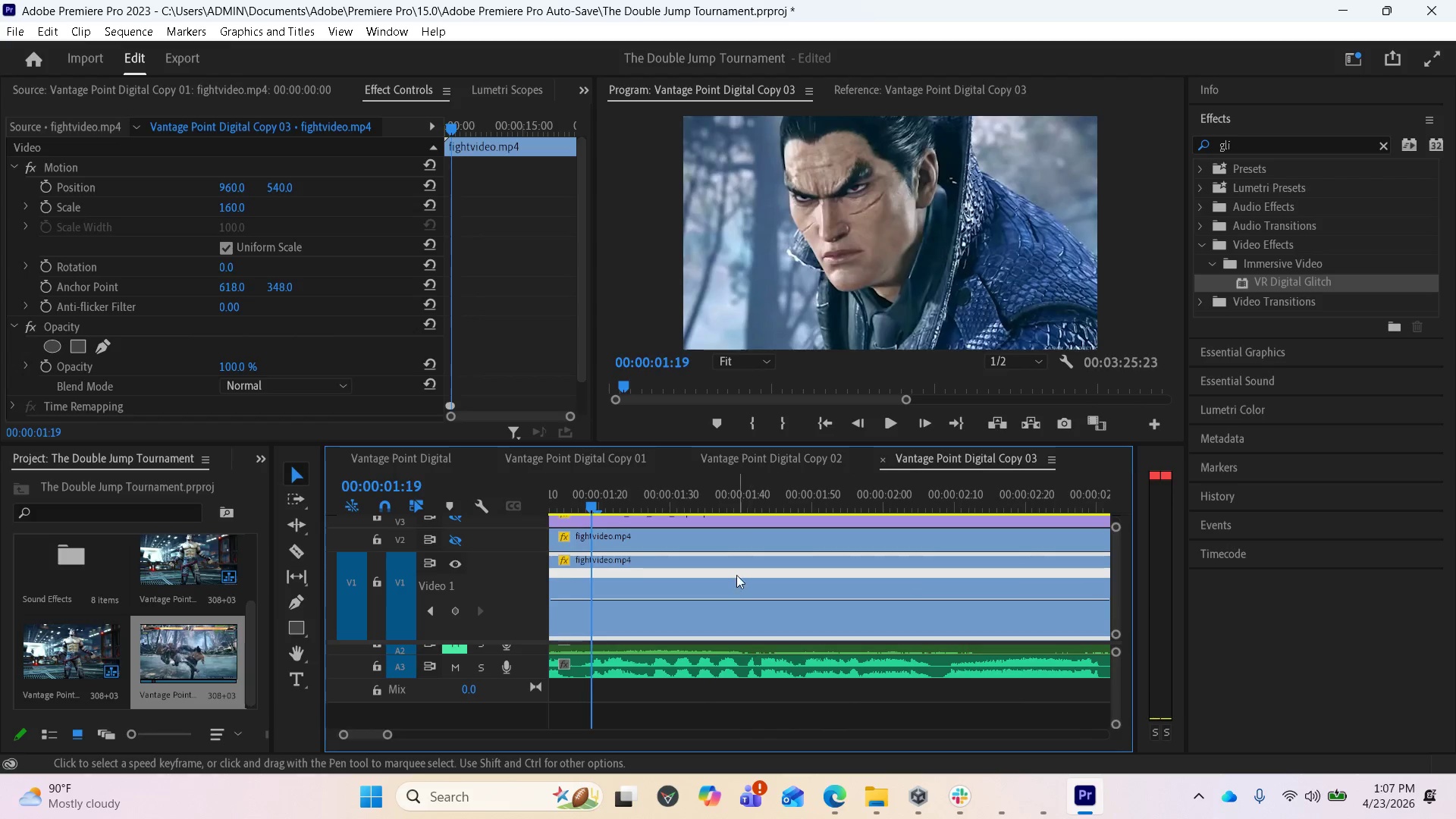 
scroll: coordinate [742, 593], scroll_direction: up, amount: 12.0
 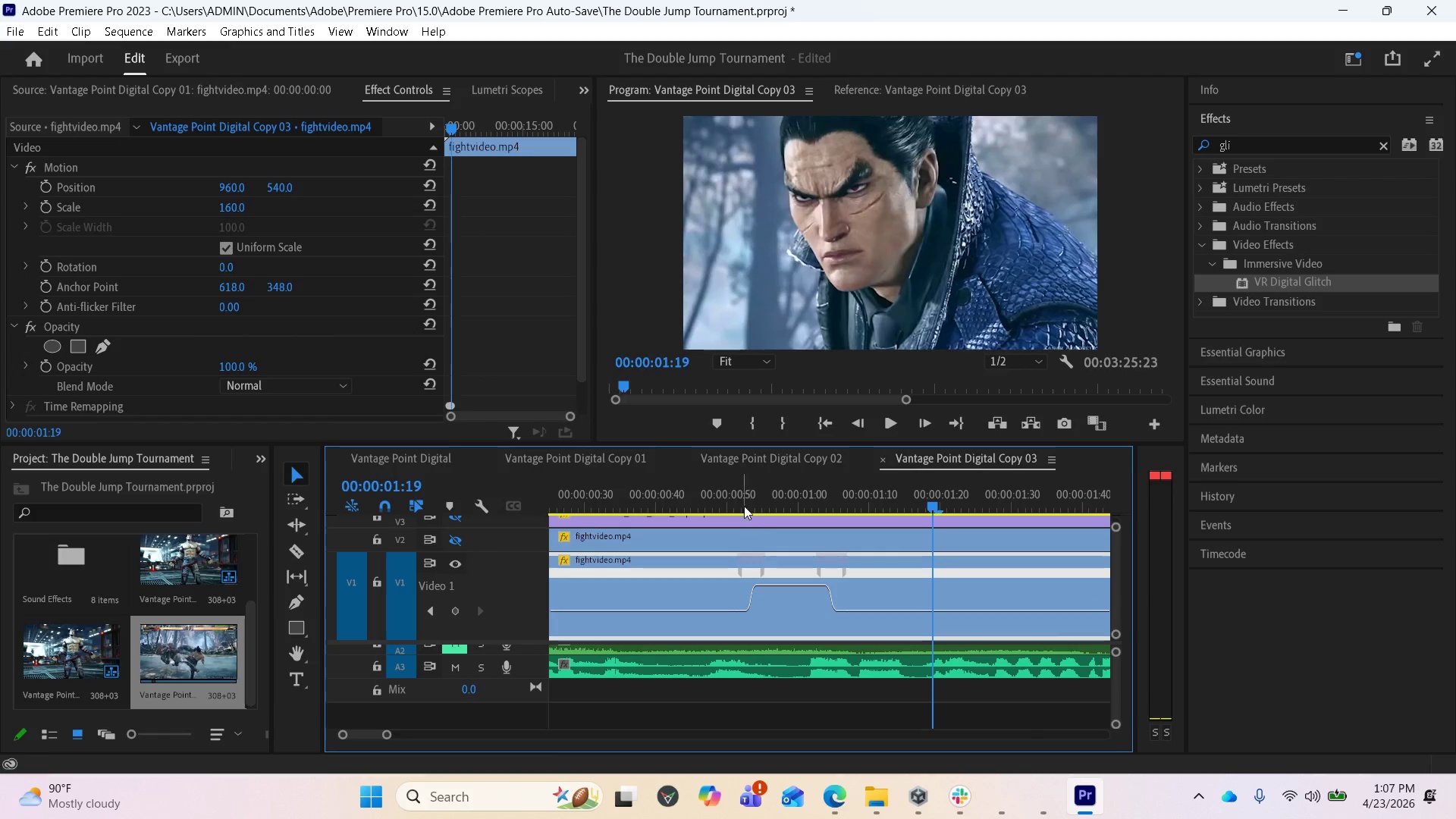 
left_click([743, 494])
 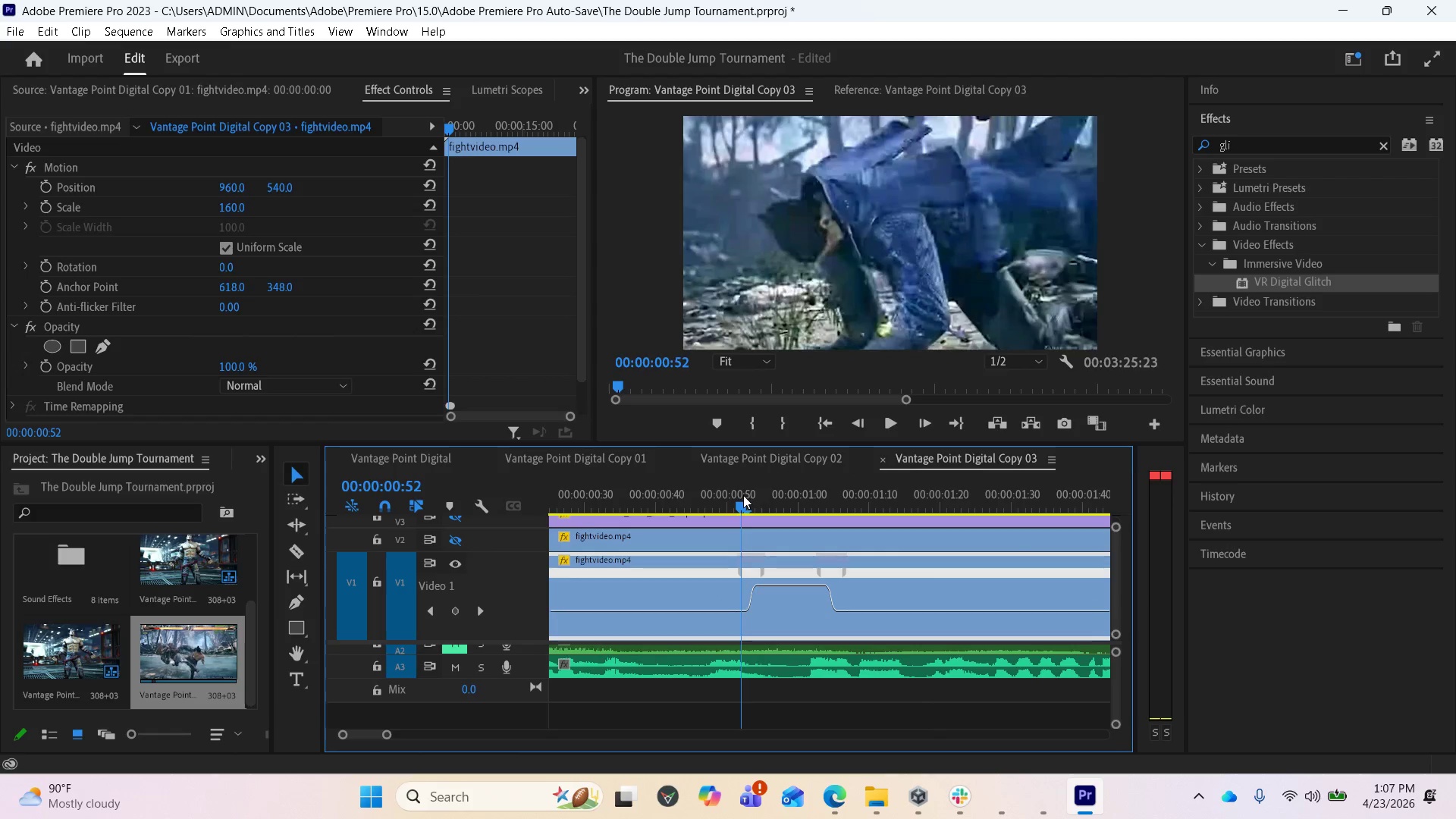 
left_click_drag(start_coordinate=[743, 495], to_coordinate=[839, 497])
 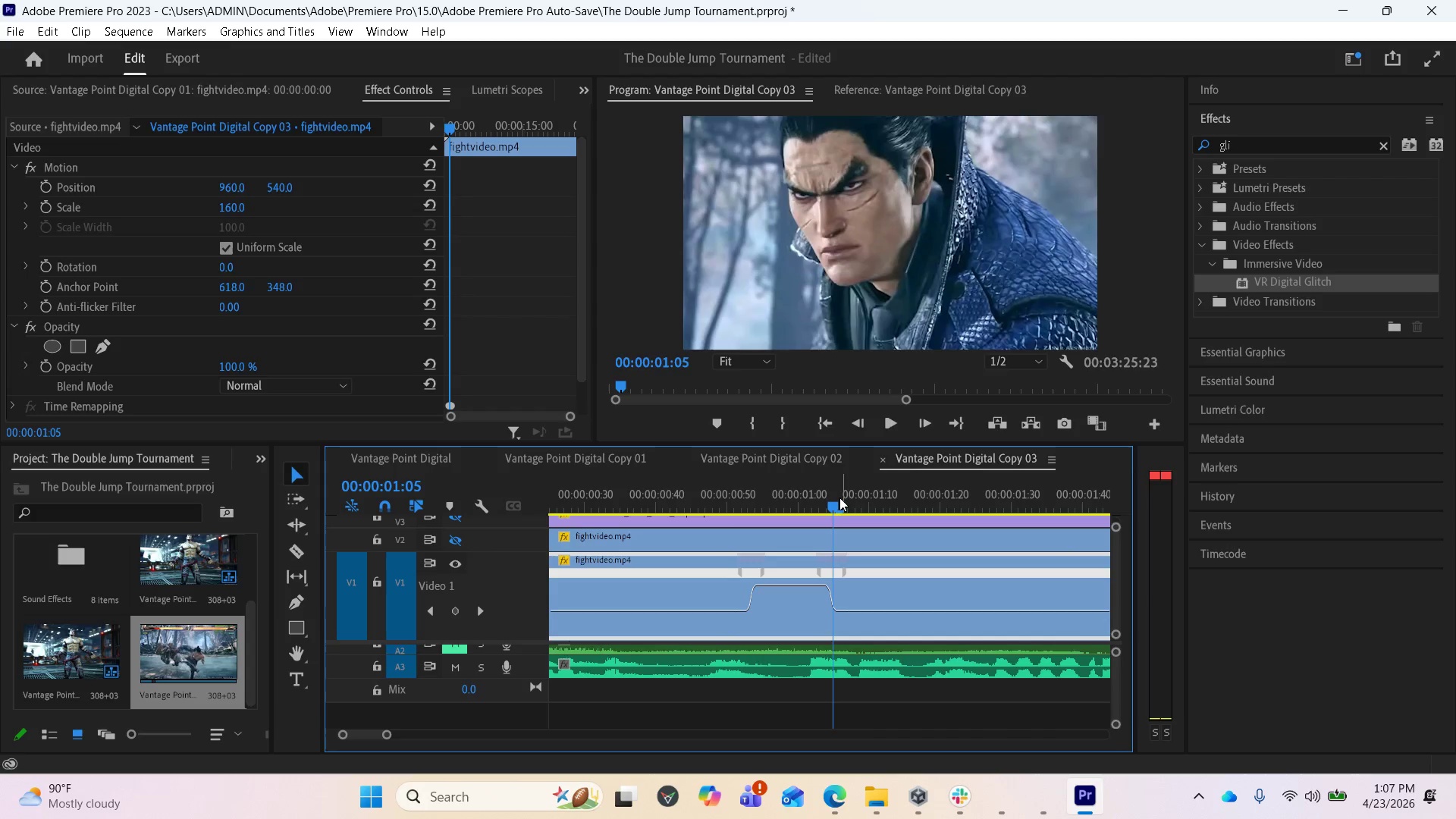 
wait(11.94)
 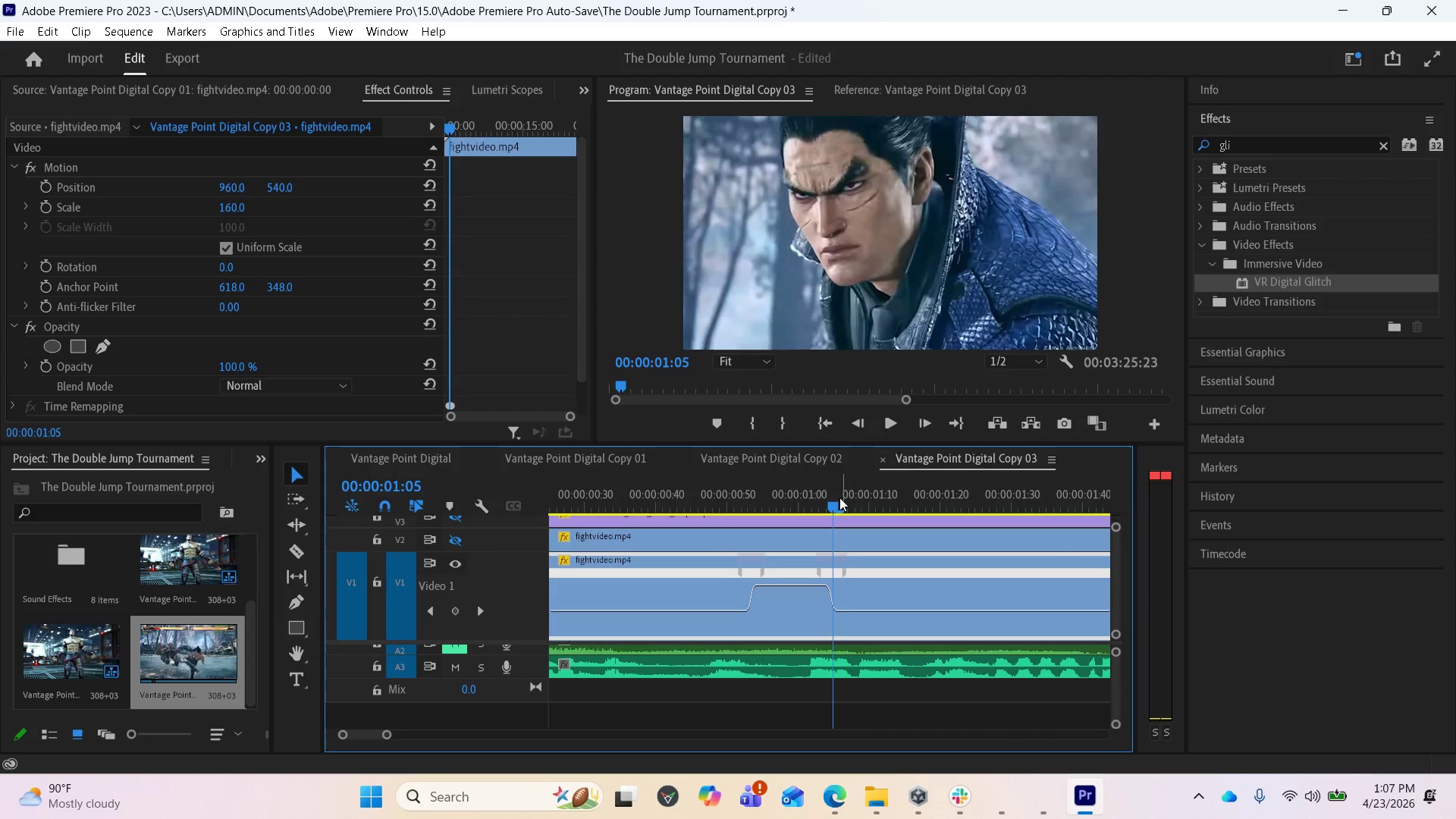 
scroll: coordinate [742, 623], scroll_direction: up, amount: 11.0
 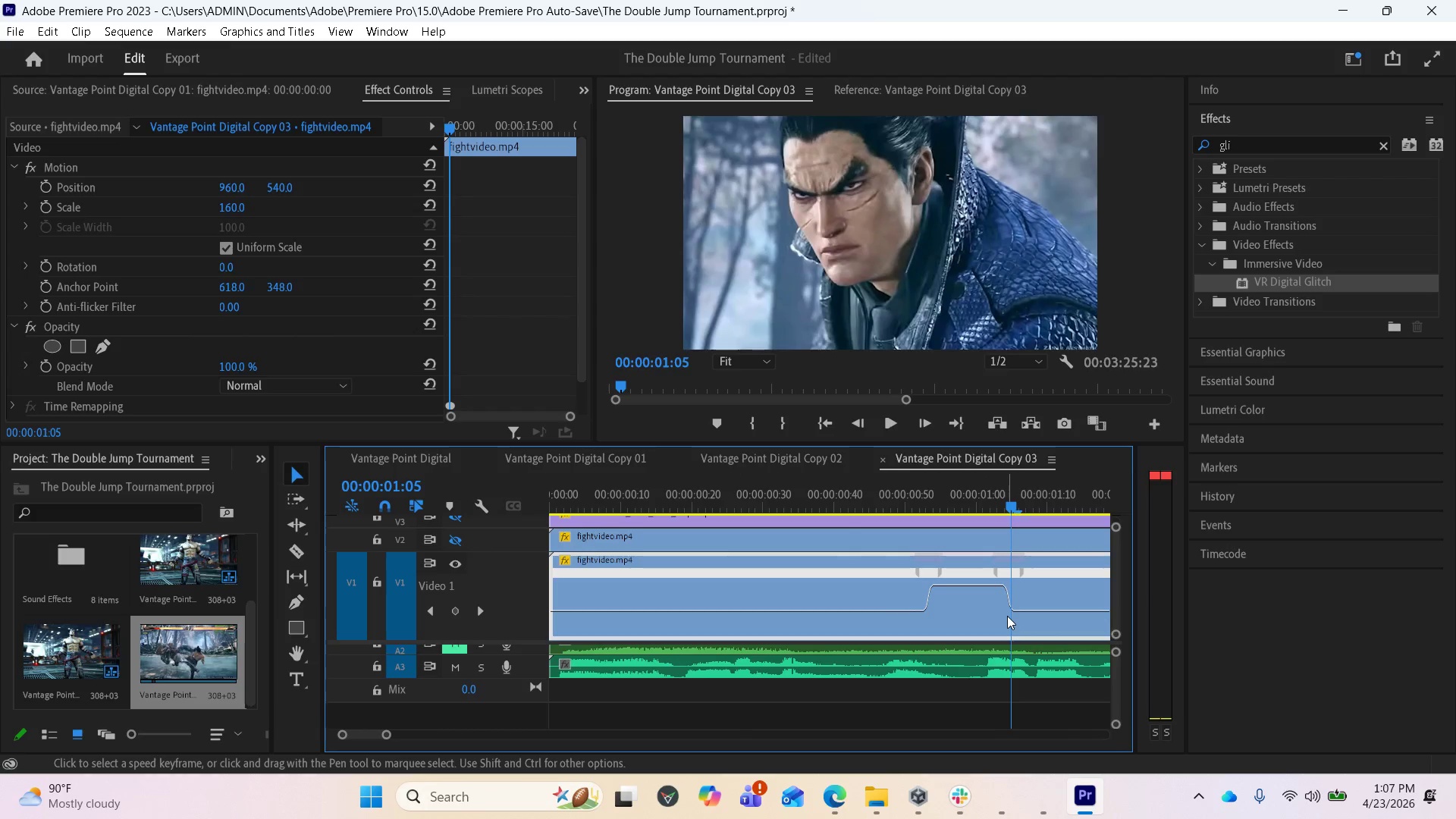 
scroll: coordinate [1010, 616], scroll_direction: down, amount: 1.0
 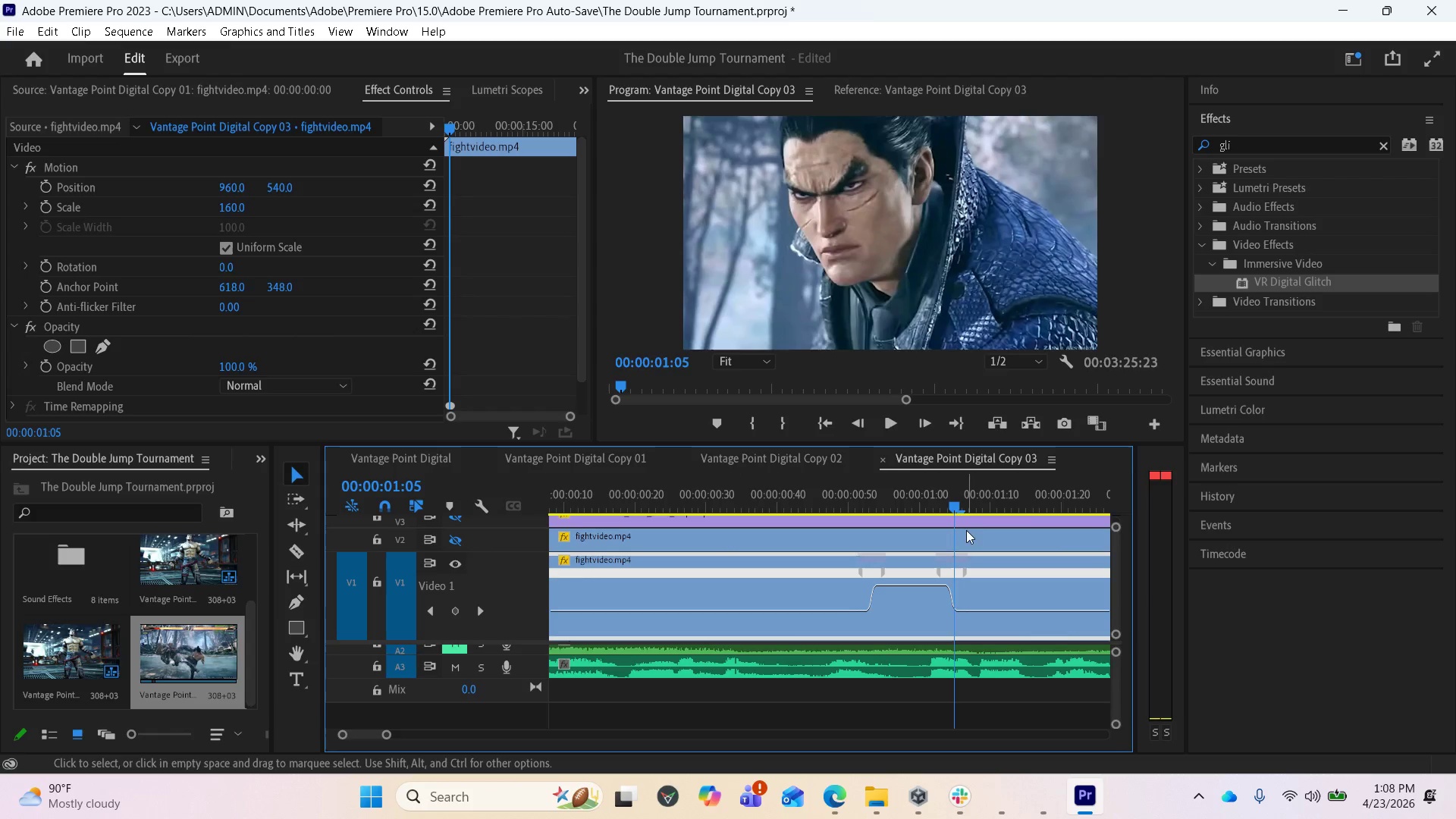 
left_click_drag(start_coordinate=[957, 506], to_coordinate=[1003, 498])
 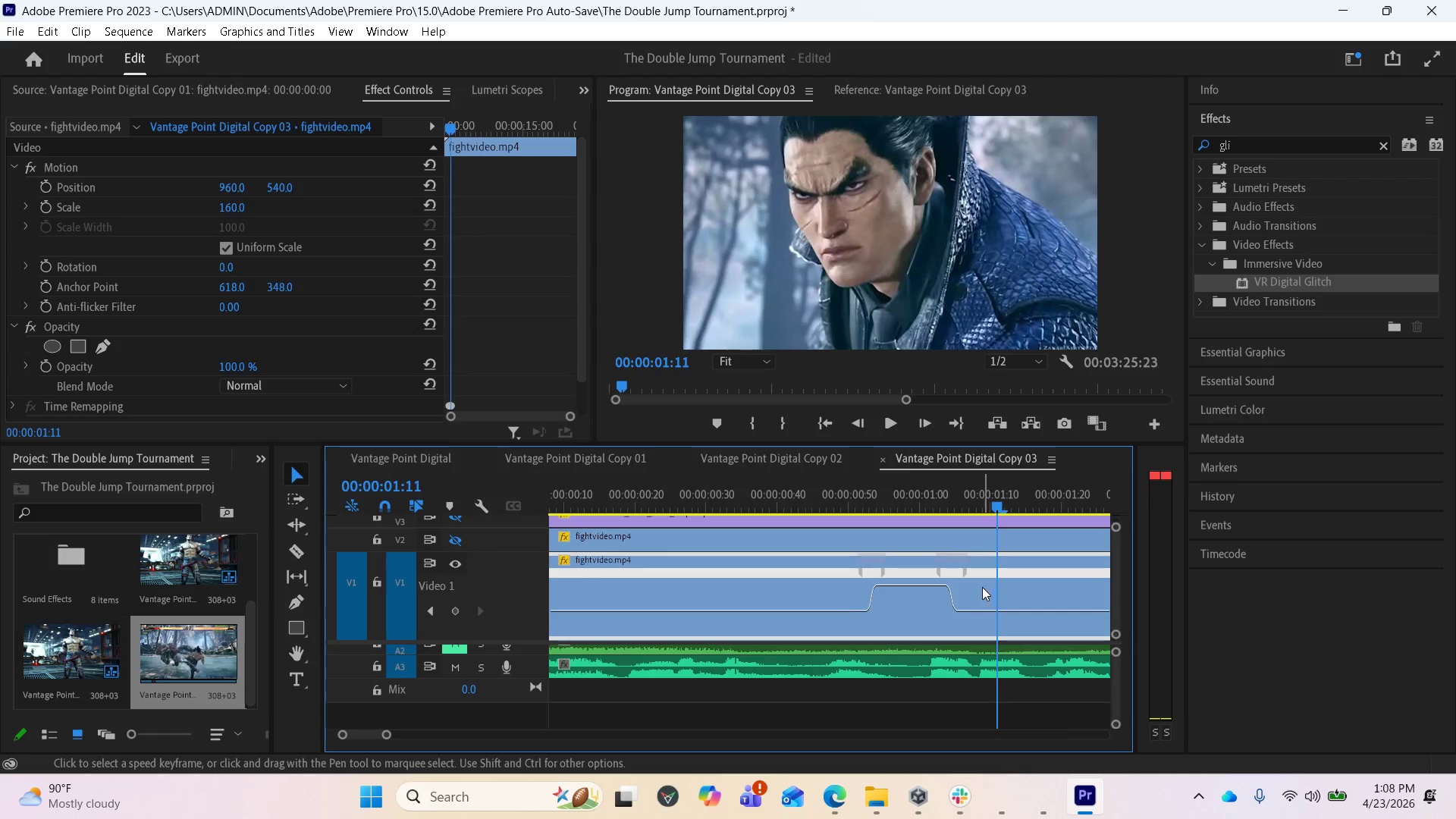 
scroll: coordinate [976, 588], scroll_direction: down, amount: 10.0
 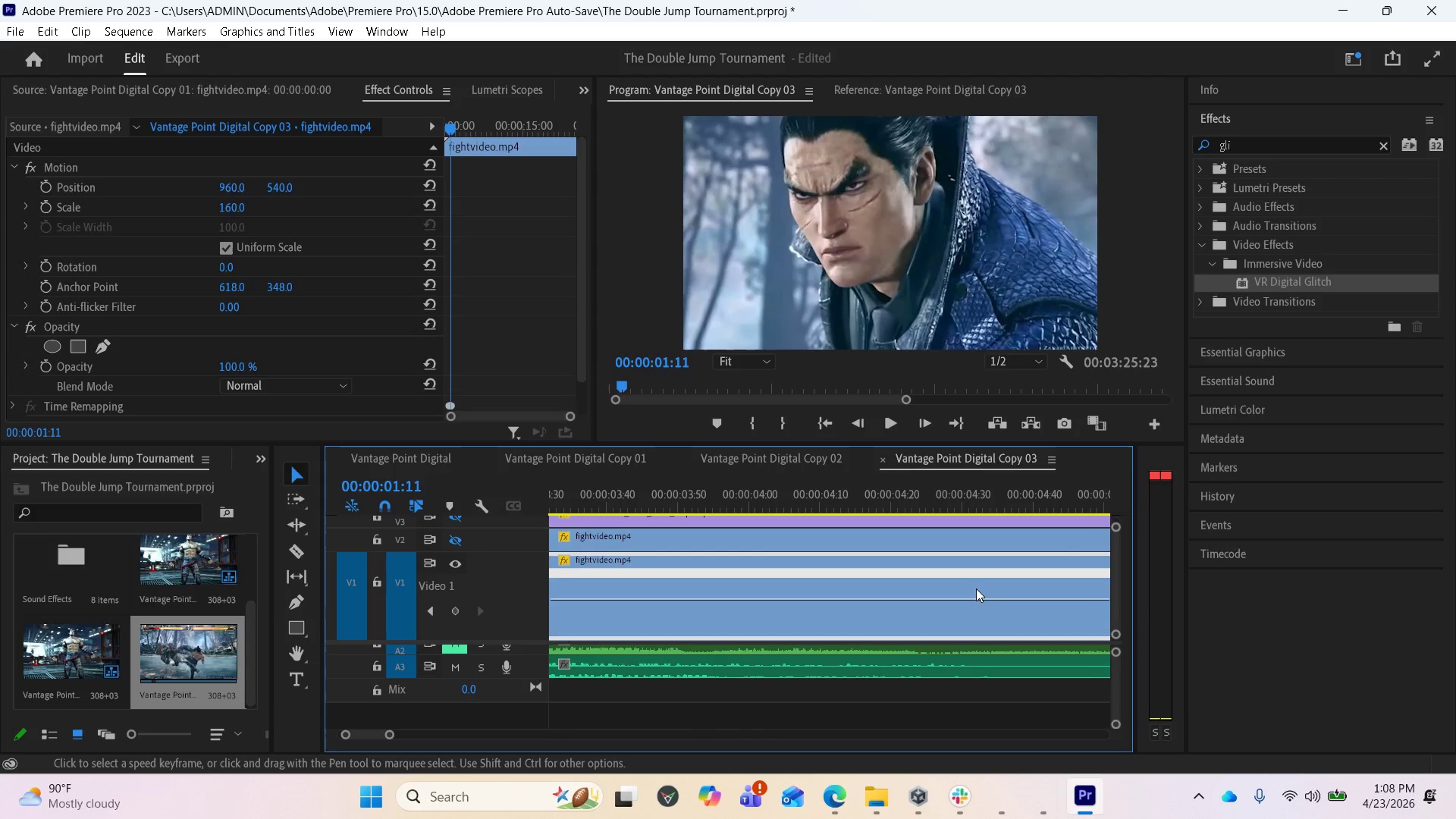 
left_click_drag(start_coordinate=[1116, 686], to_coordinate=[1112, 666])
 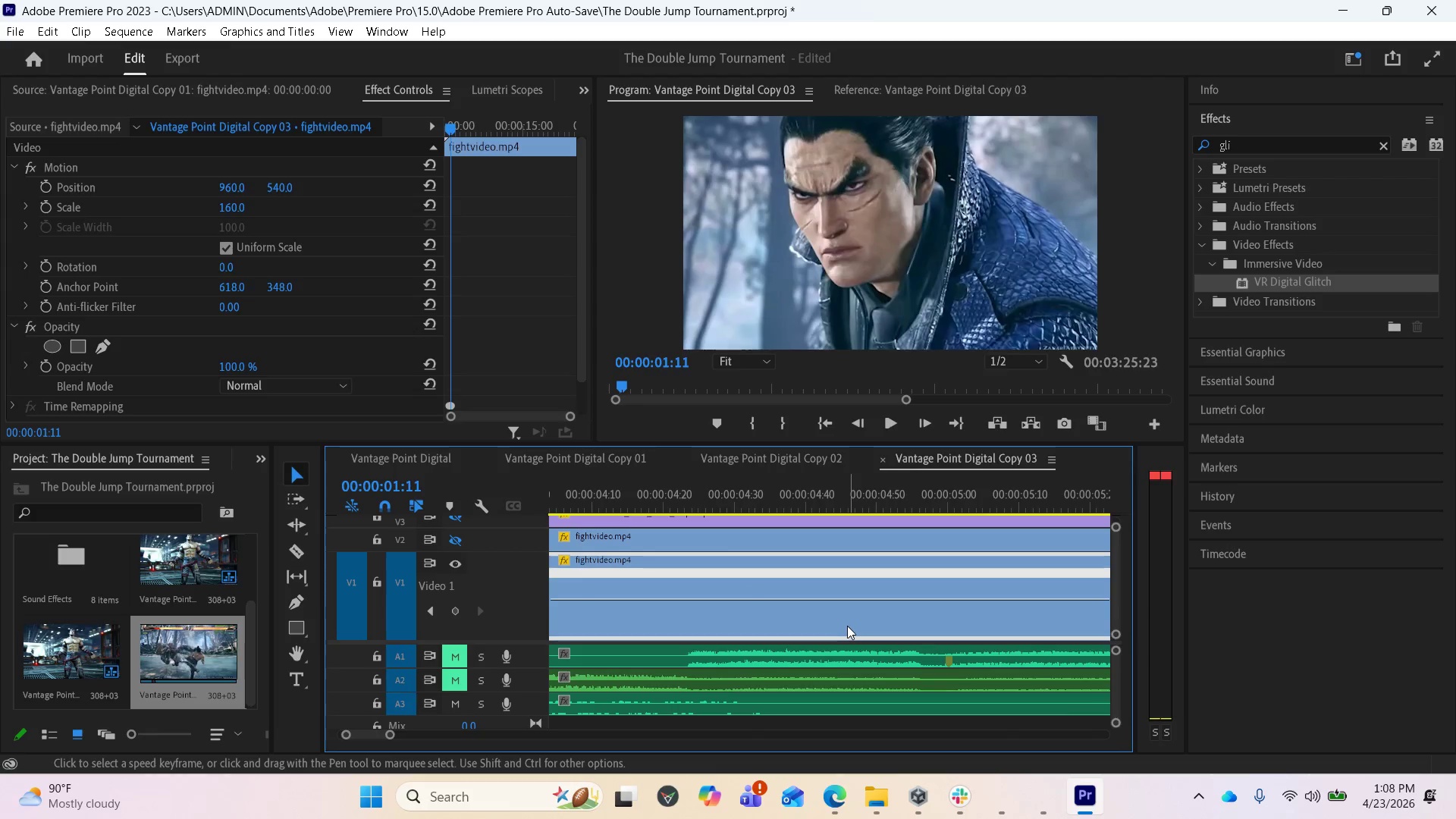 
scroll: coordinate [852, 625], scroll_direction: up, amount: 59.0
 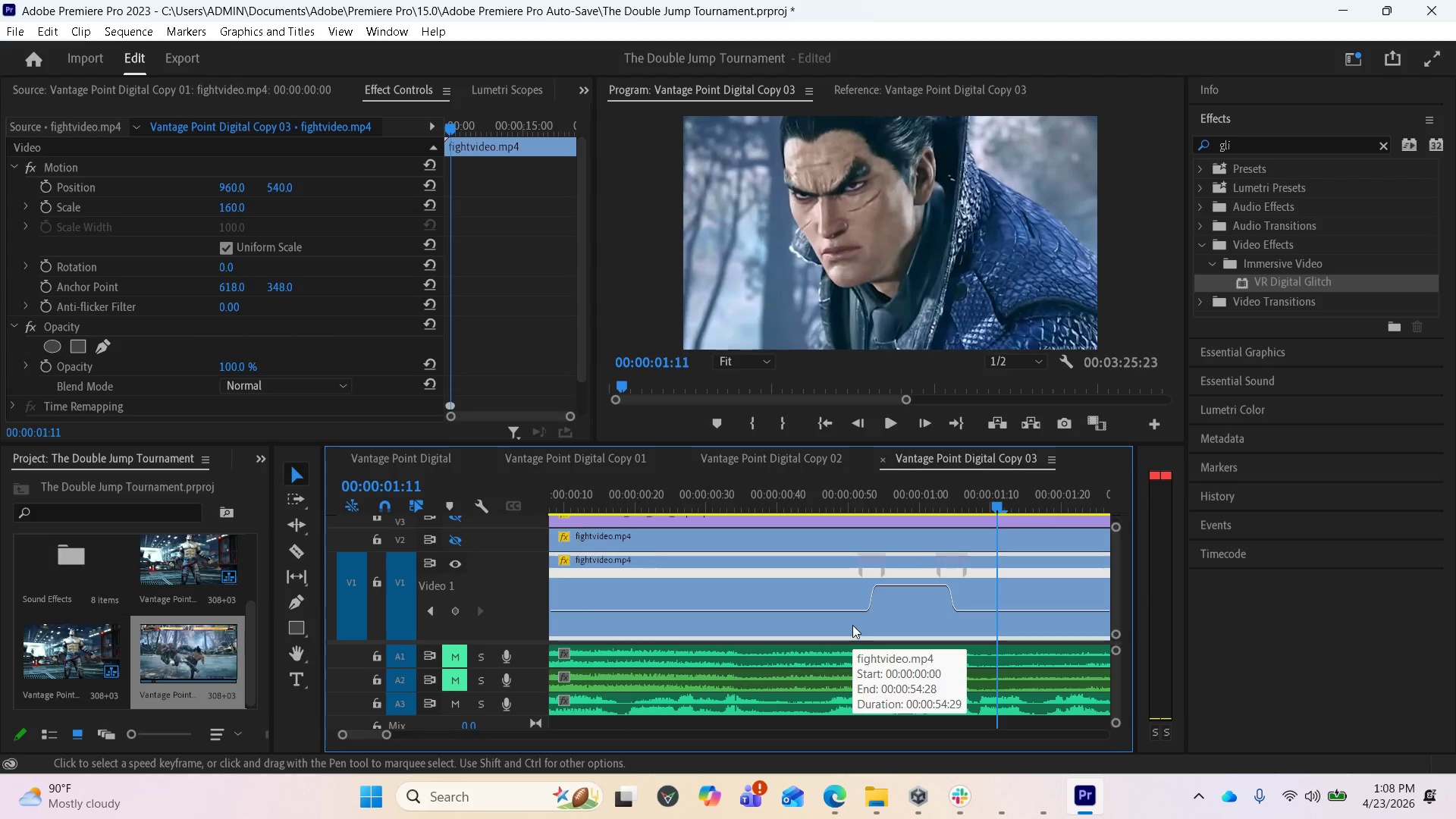 
scroll: coordinate [852, 625], scroll_direction: down, amount: 6.0
 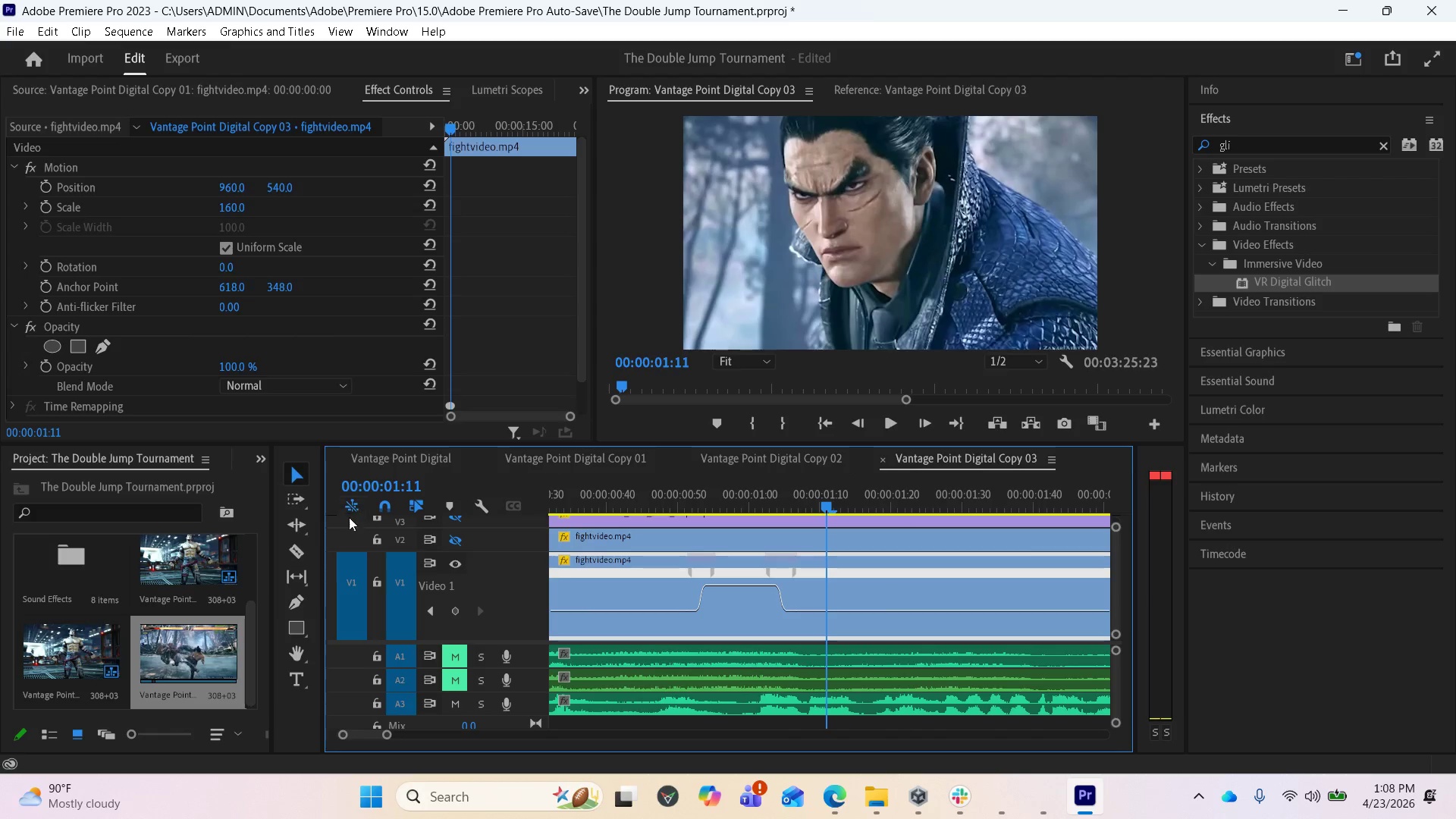 
left_click([298, 544])
 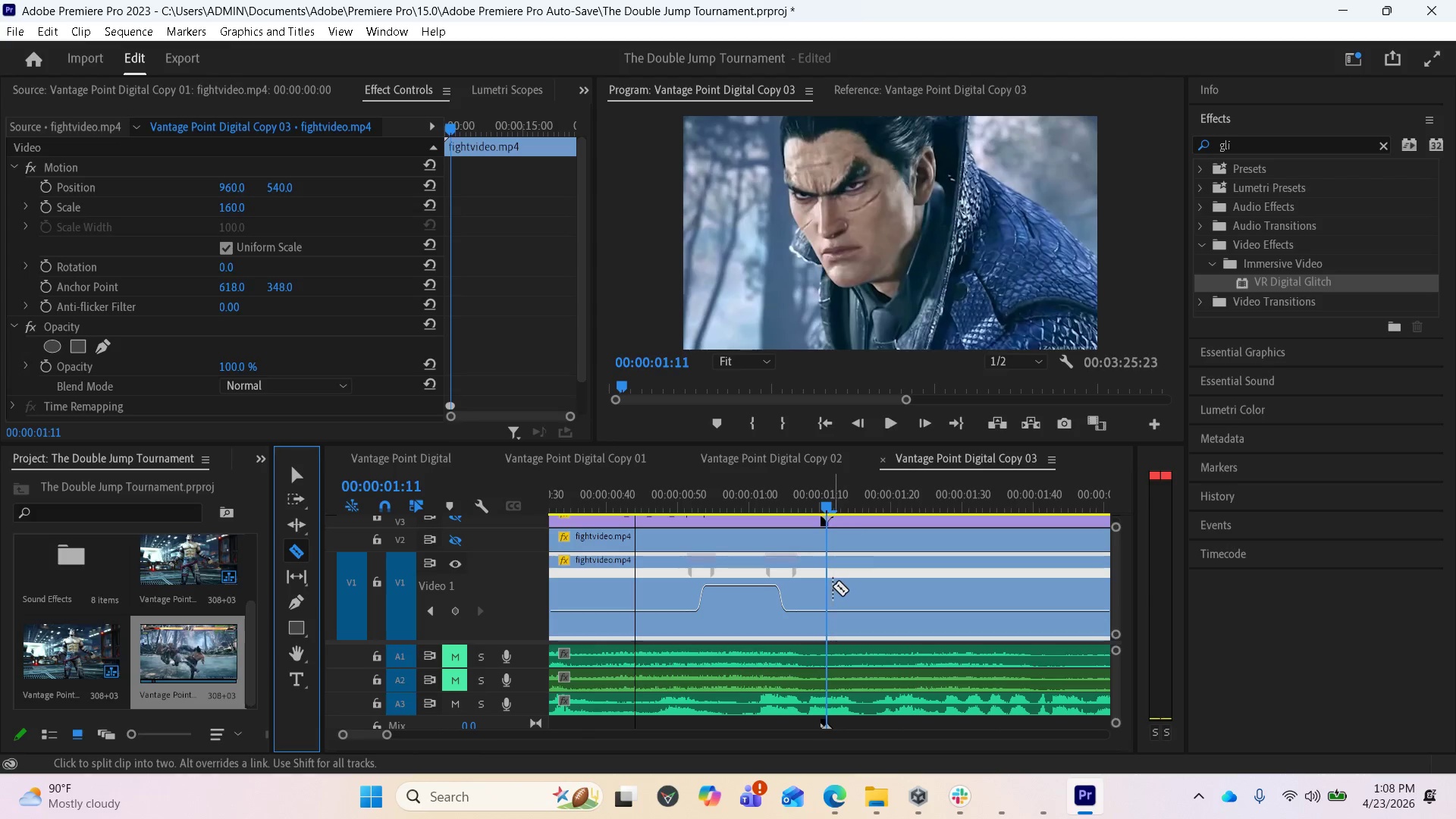 
left_click([830, 586])
 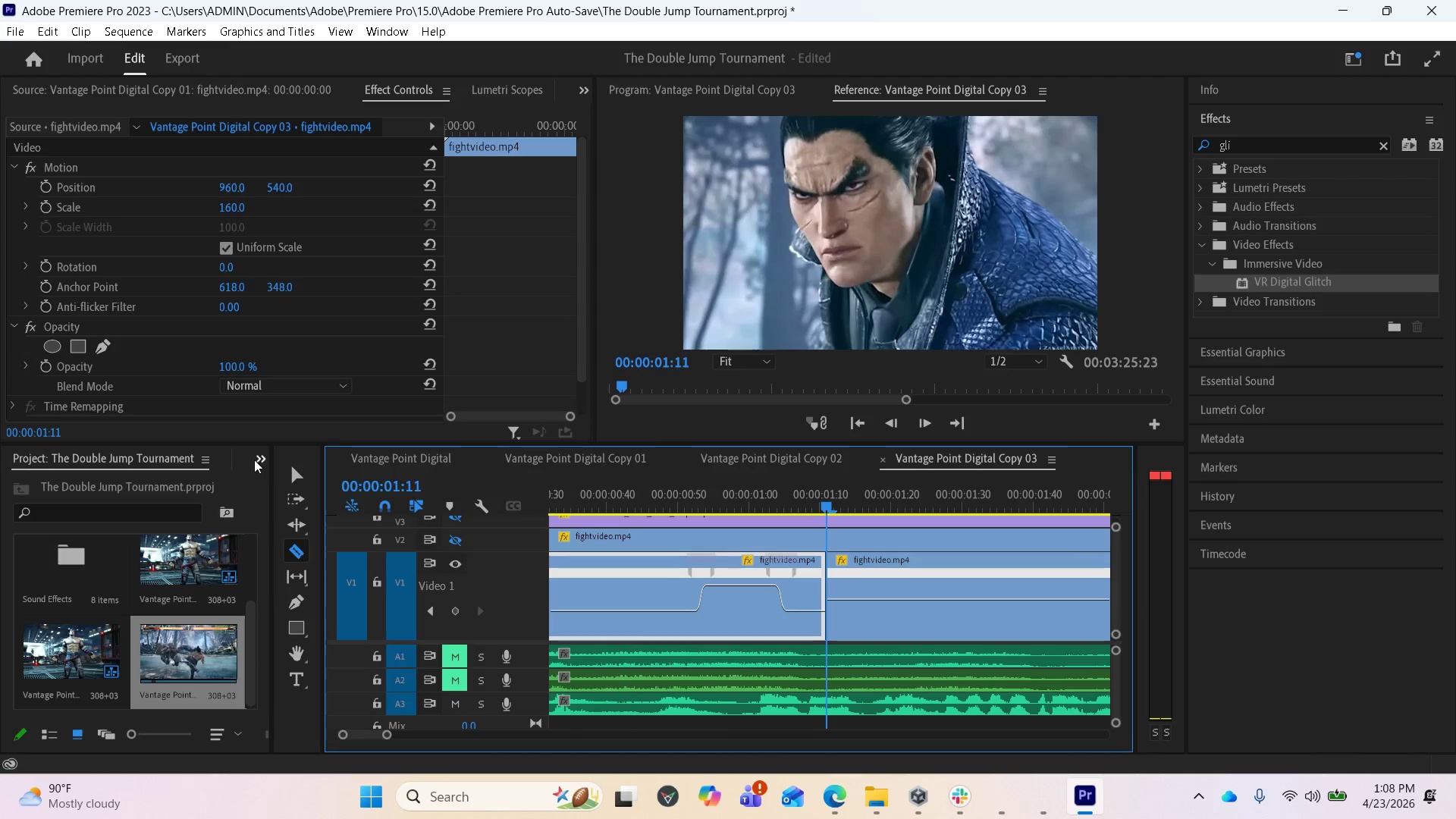 
left_click([299, 471])
 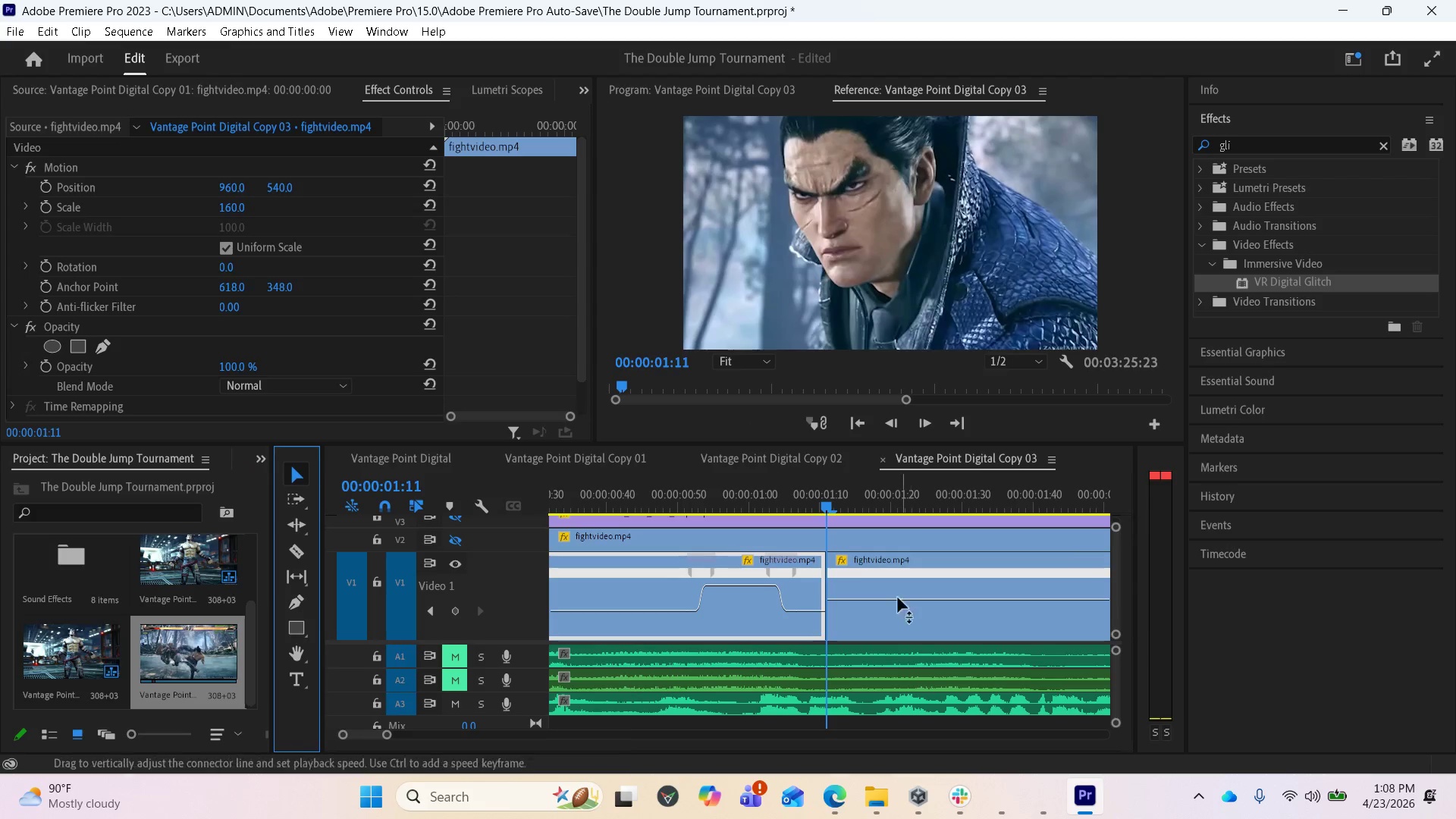 
left_click_drag(start_coordinate=[886, 583], to_coordinate=[1027, 598])
 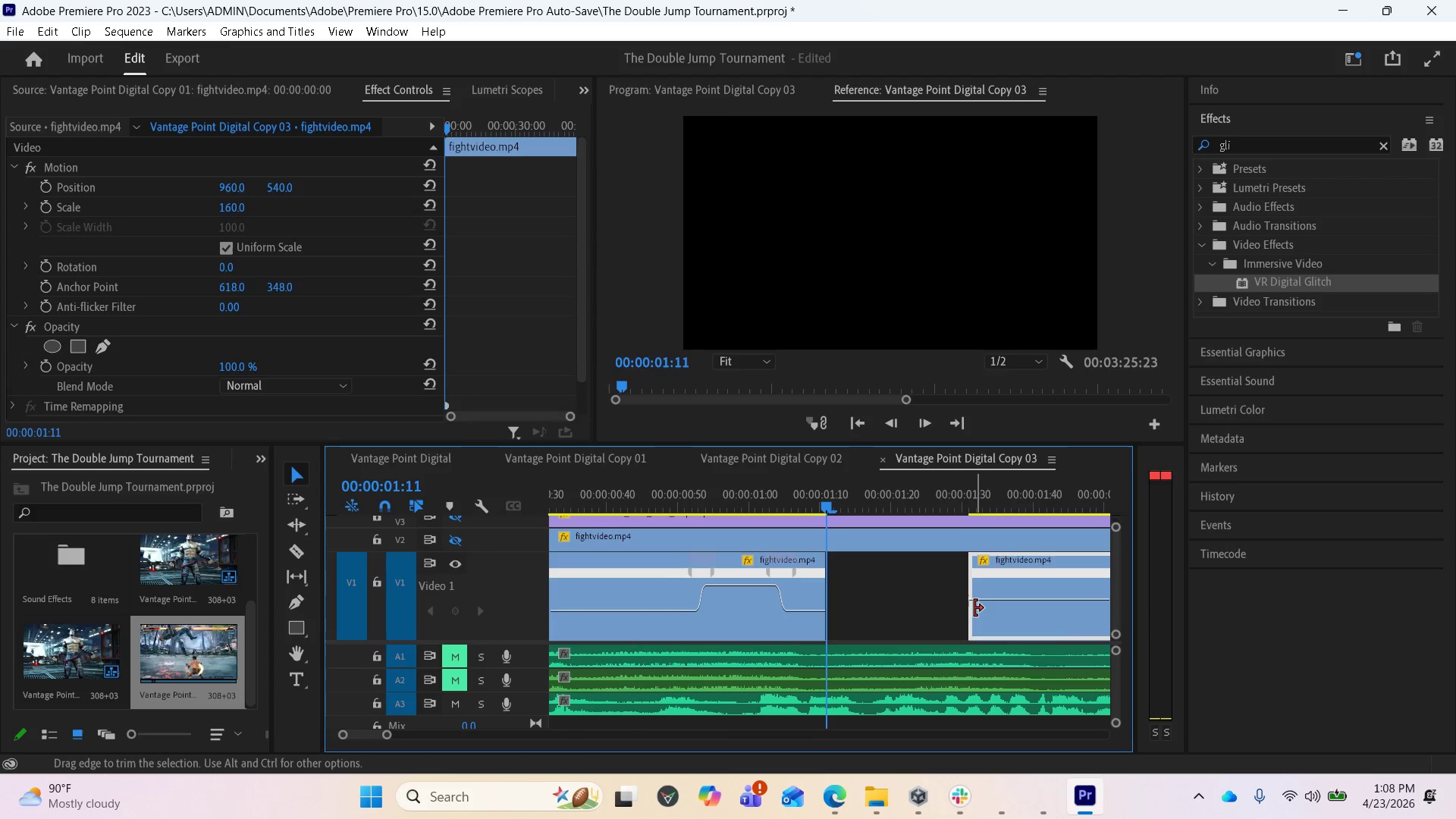 
left_click_drag(start_coordinate=[971, 609], to_coordinate=[1043, 604])
 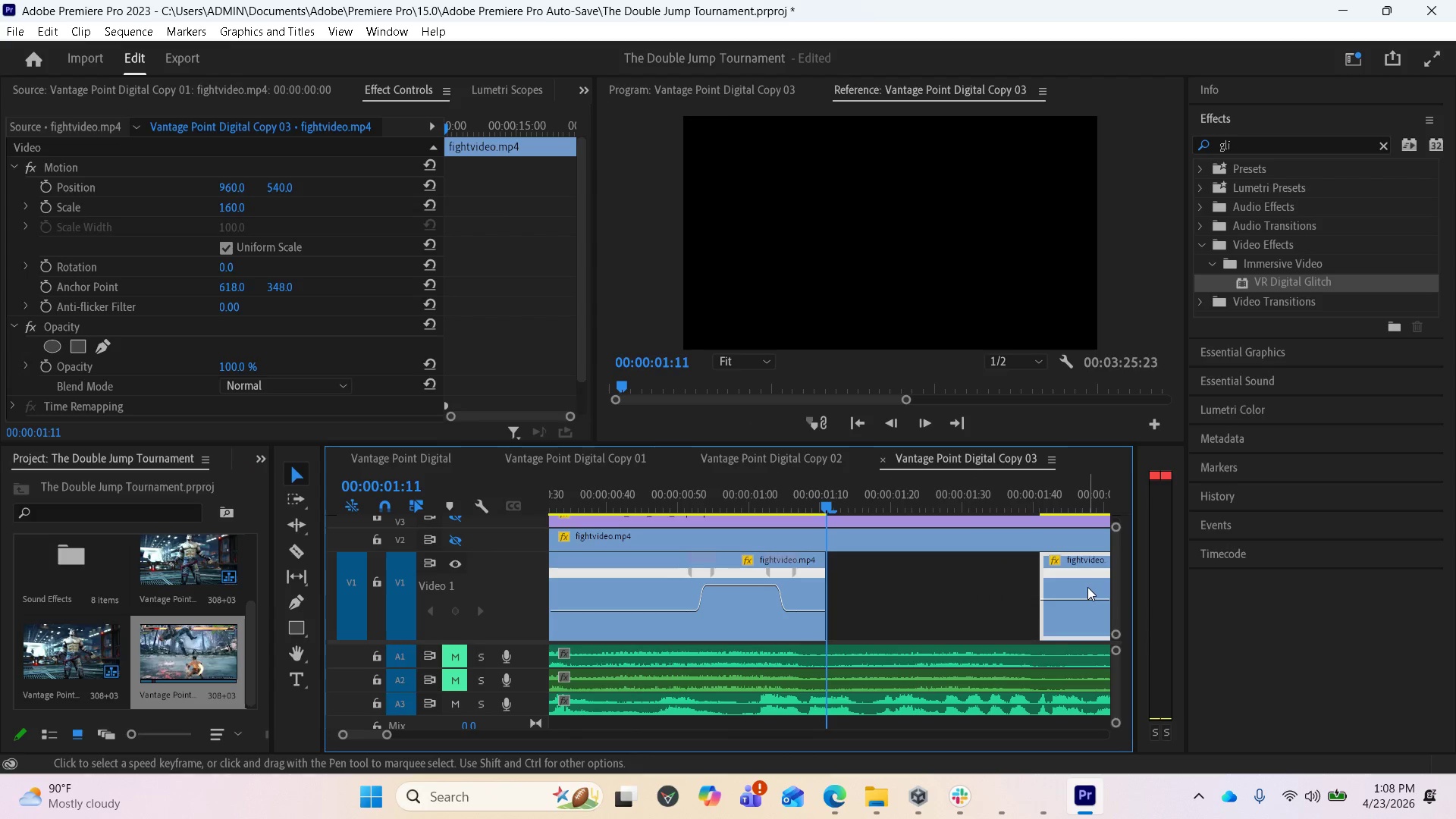 
left_click_drag(start_coordinate=[1087, 587], to_coordinate=[908, 617])
 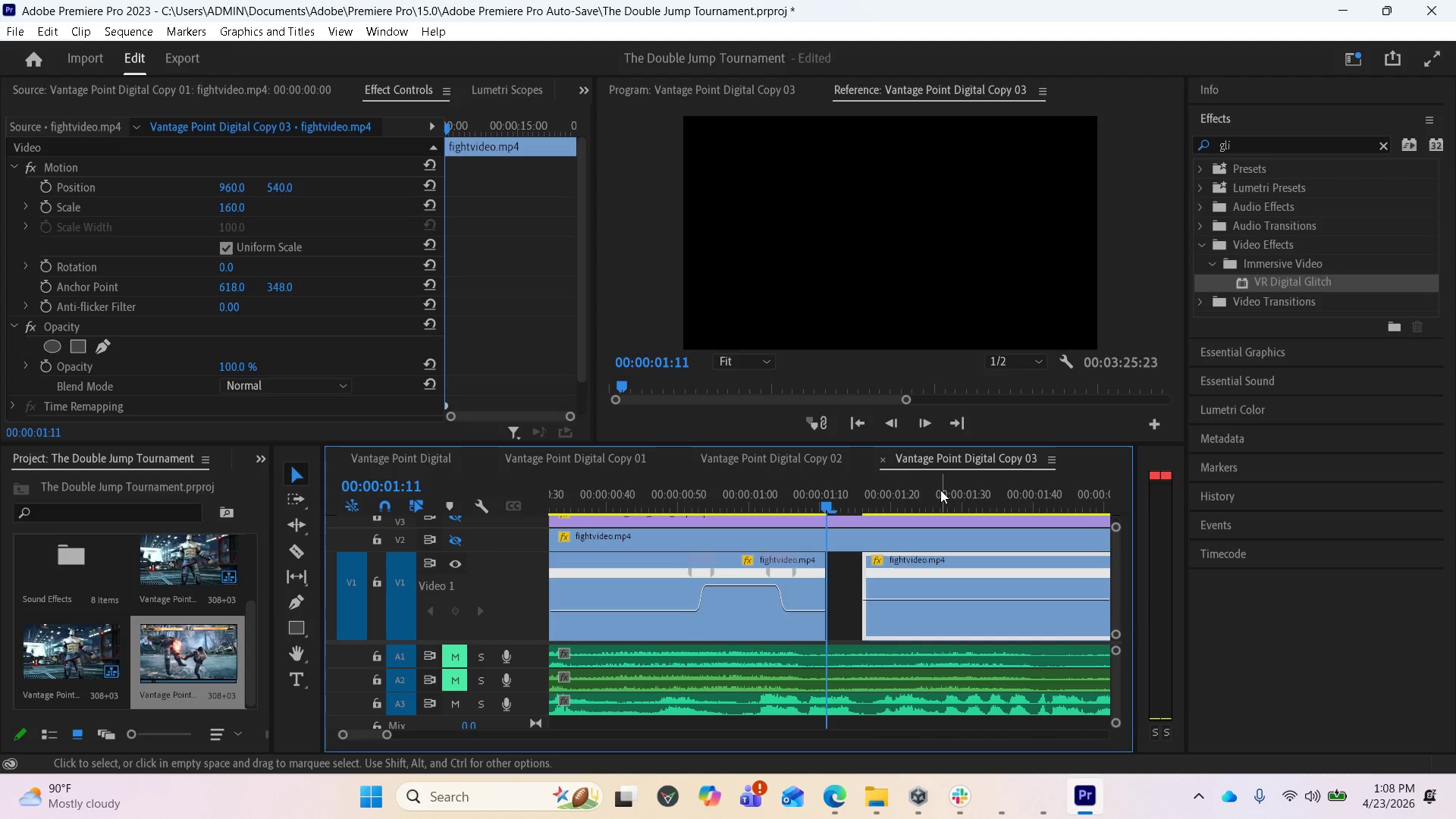 
left_click([940, 489])
 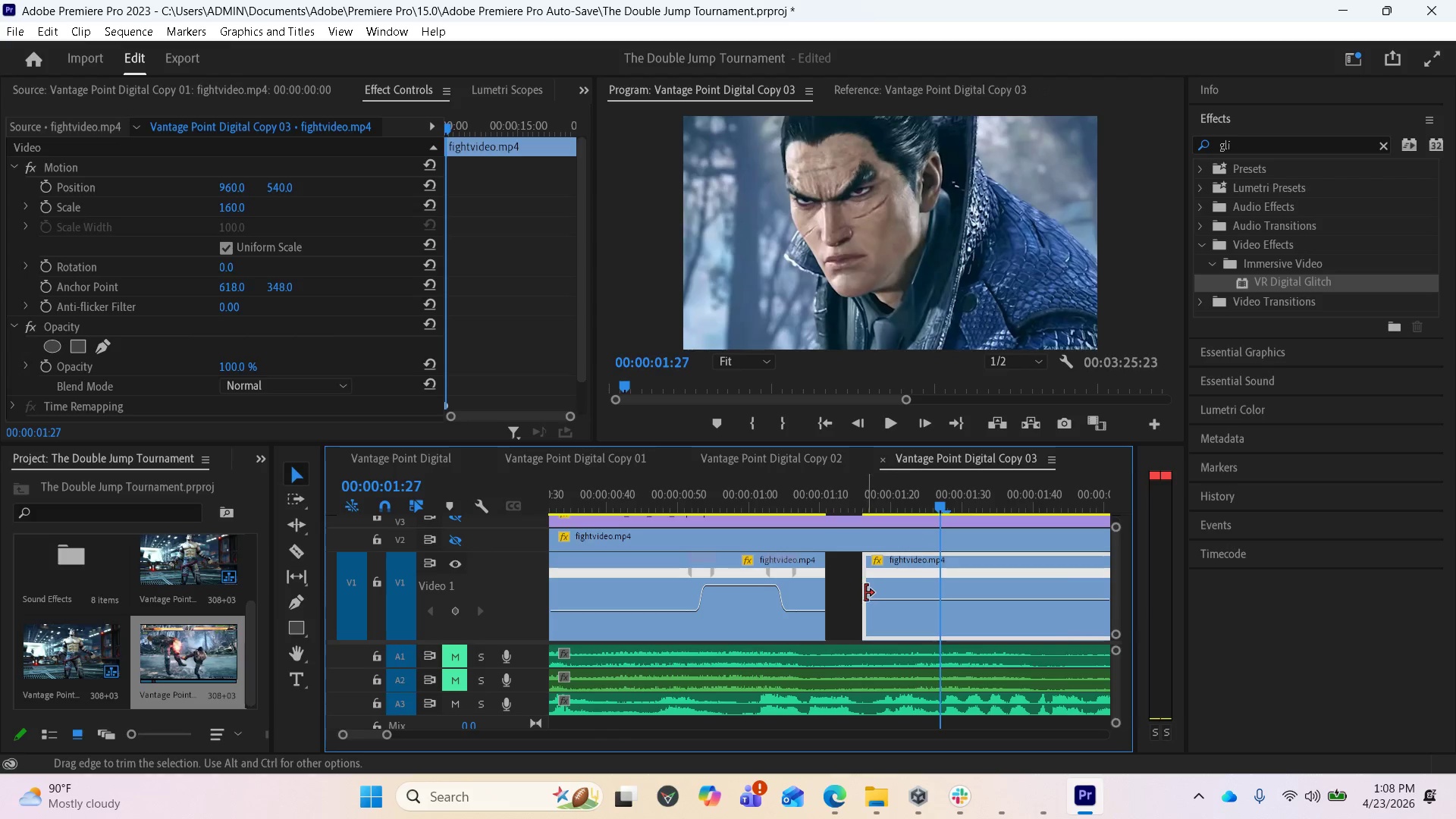 
left_click_drag(start_coordinate=[865, 593], to_coordinate=[932, 595])
 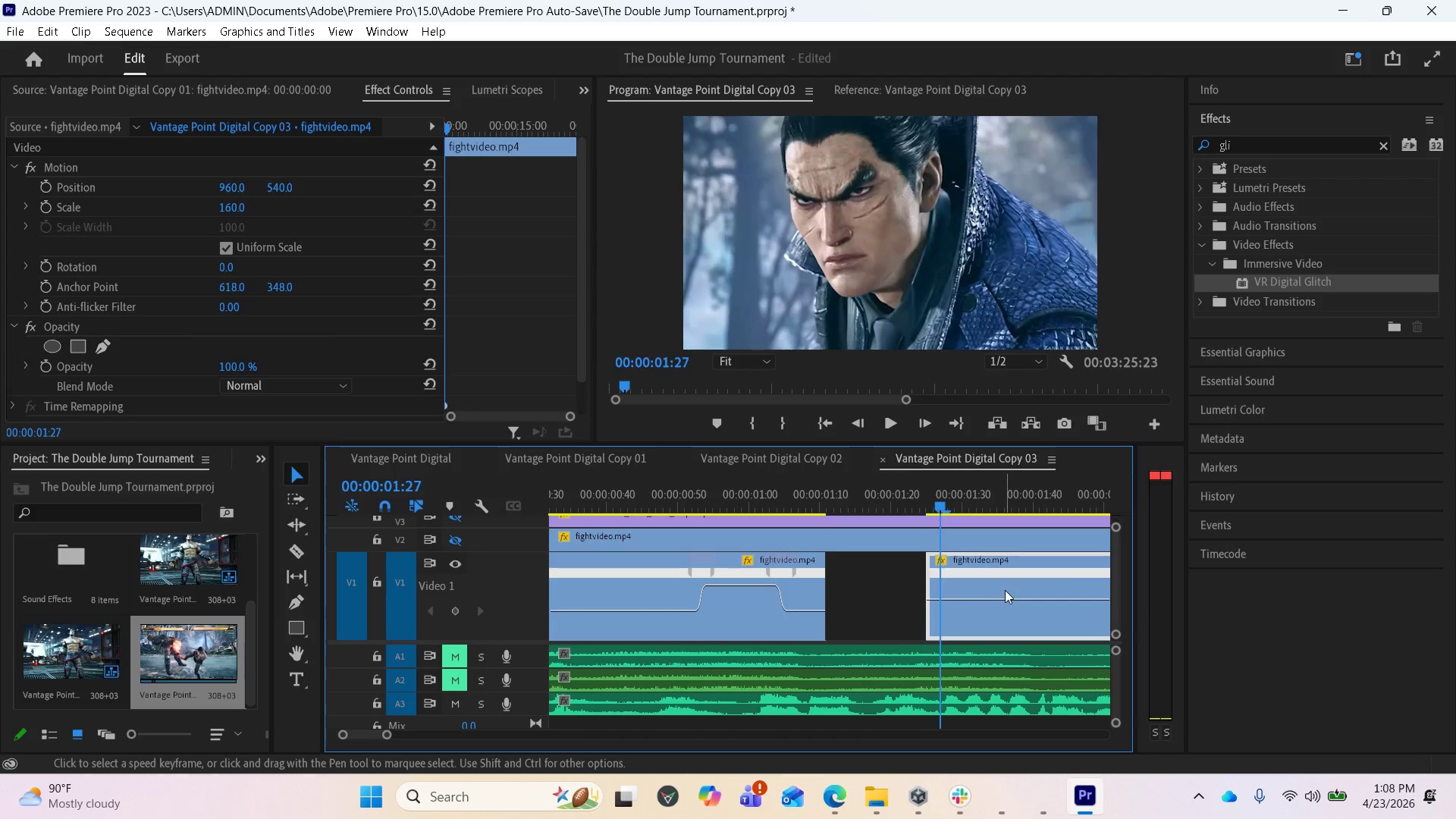 
left_click_drag(start_coordinate=[1005, 590], to_coordinate=[964, 595])
 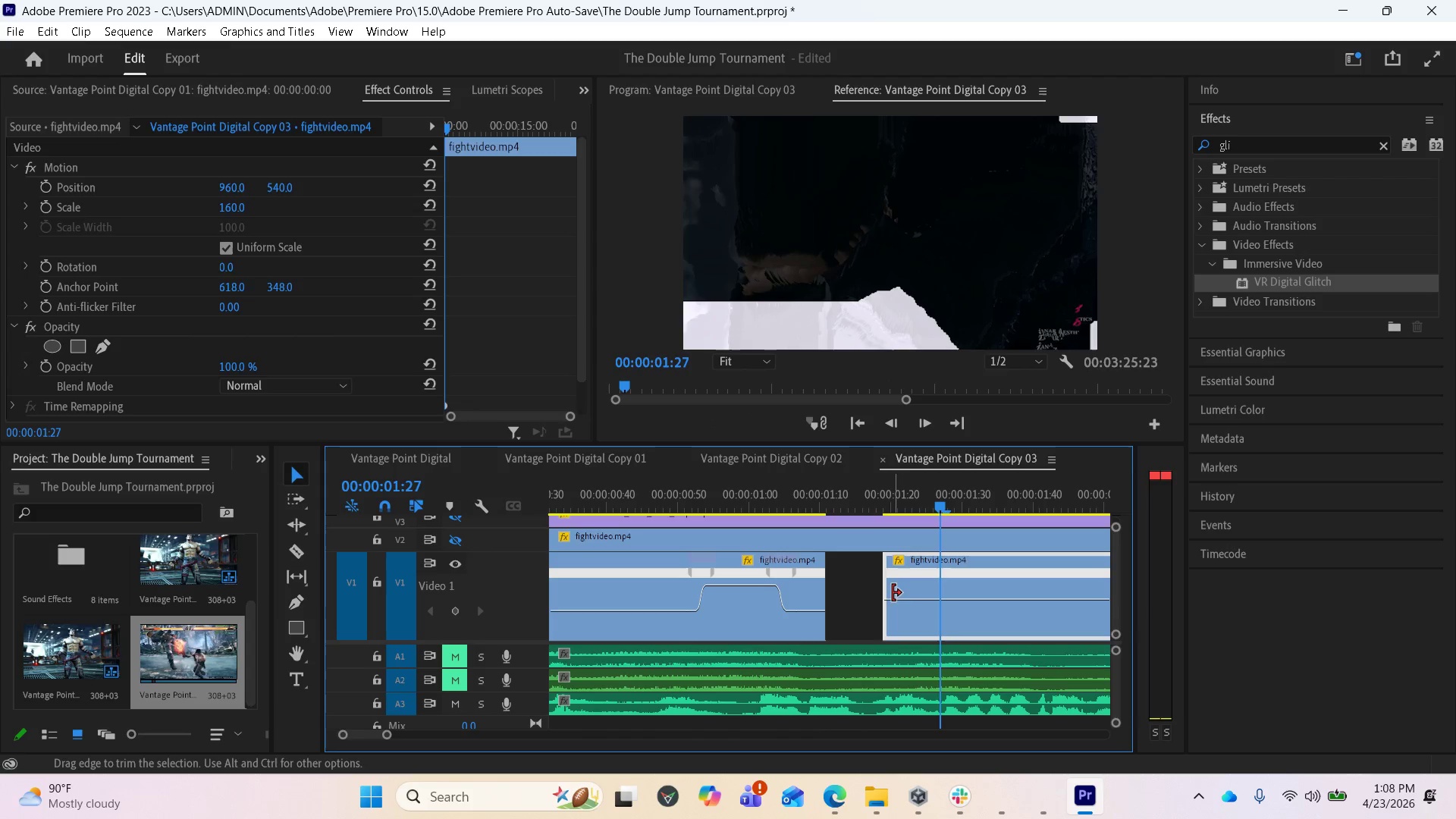 
left_click_drag(start_coordinate=[886, 593], to_coordinate=[921, 595])
 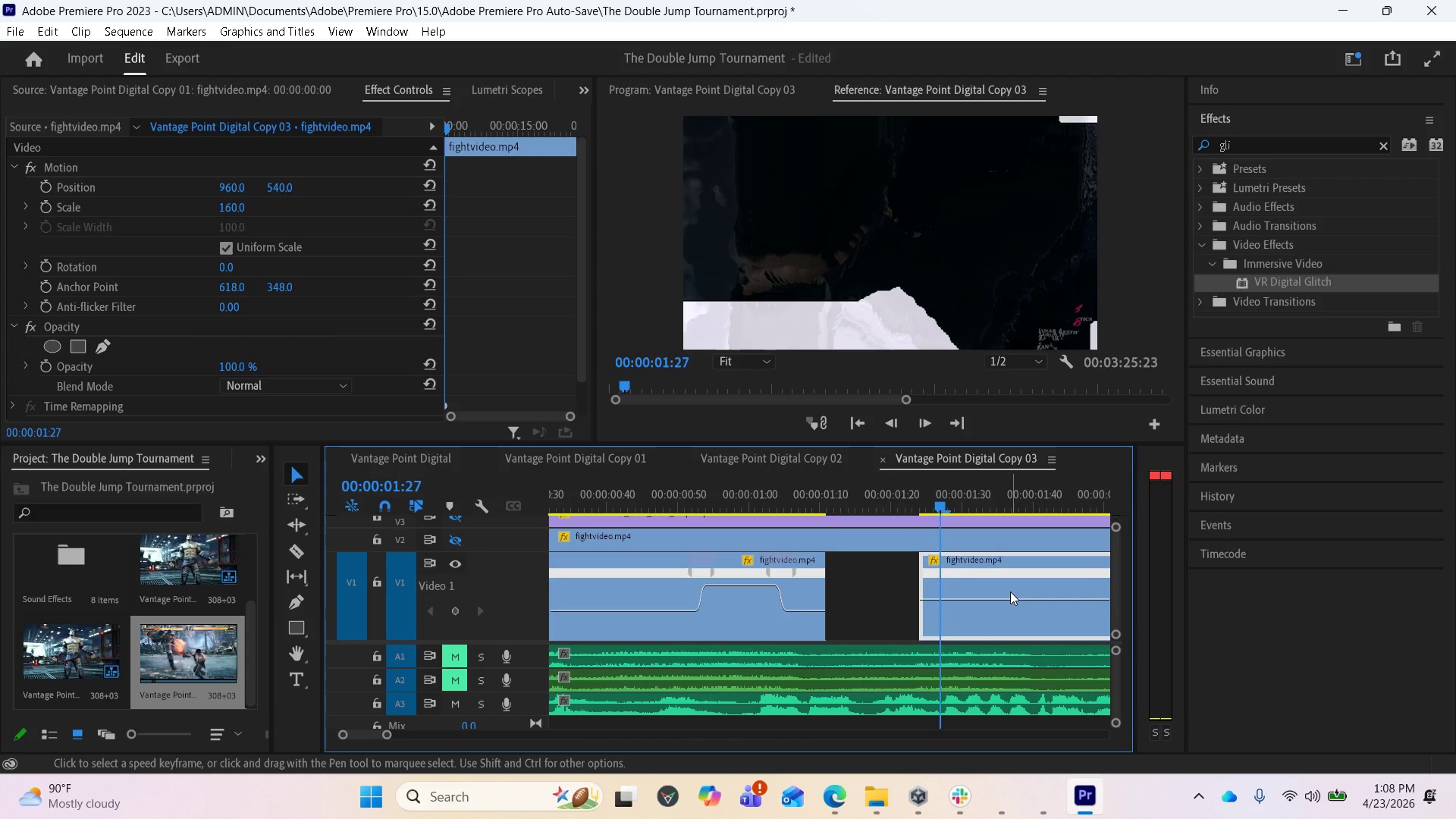 
left_click_drag(start_coordinate=[1010, 592], to_coordinate=[948, 599])
 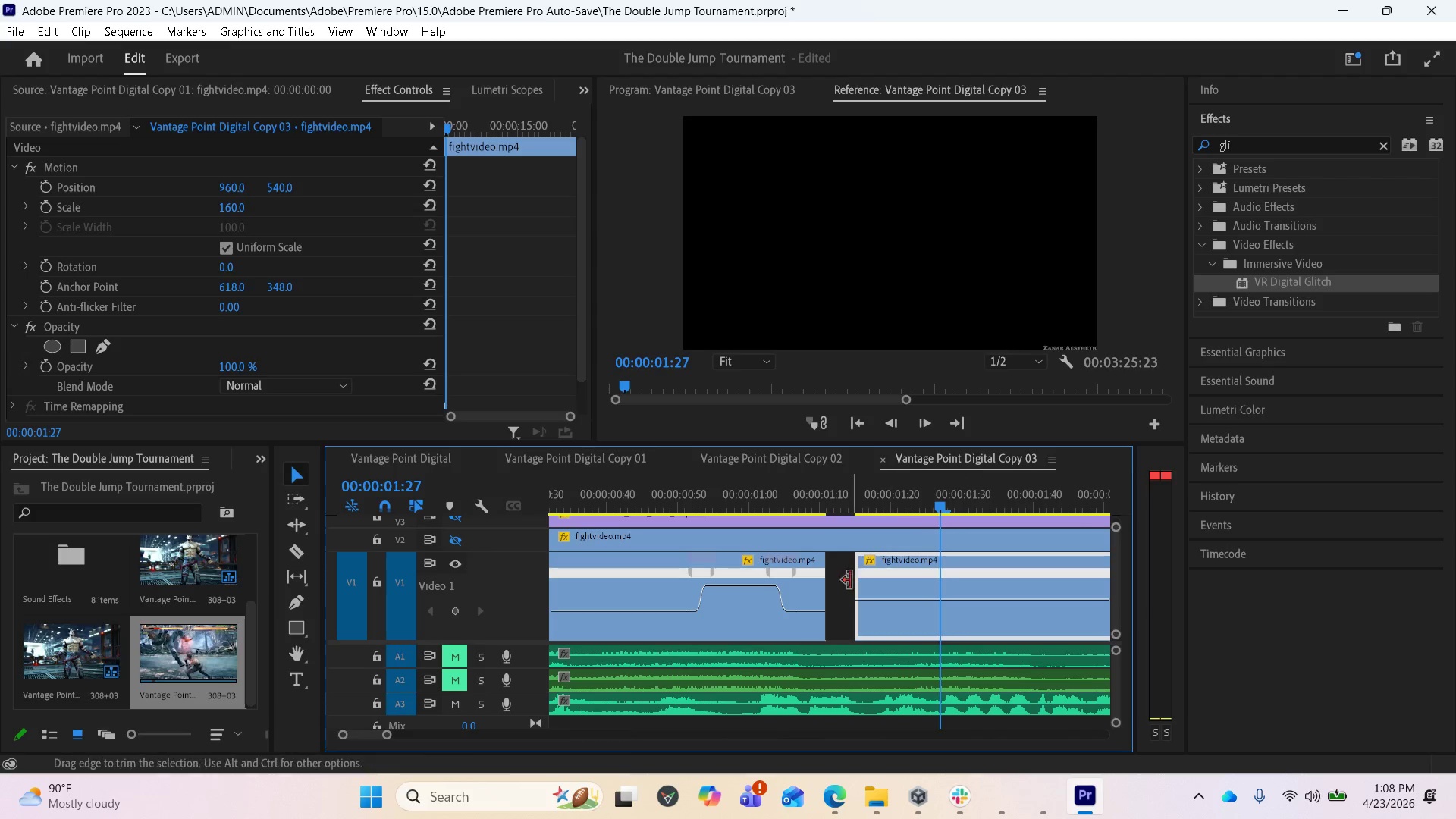 
mouse_move([884, 584])
 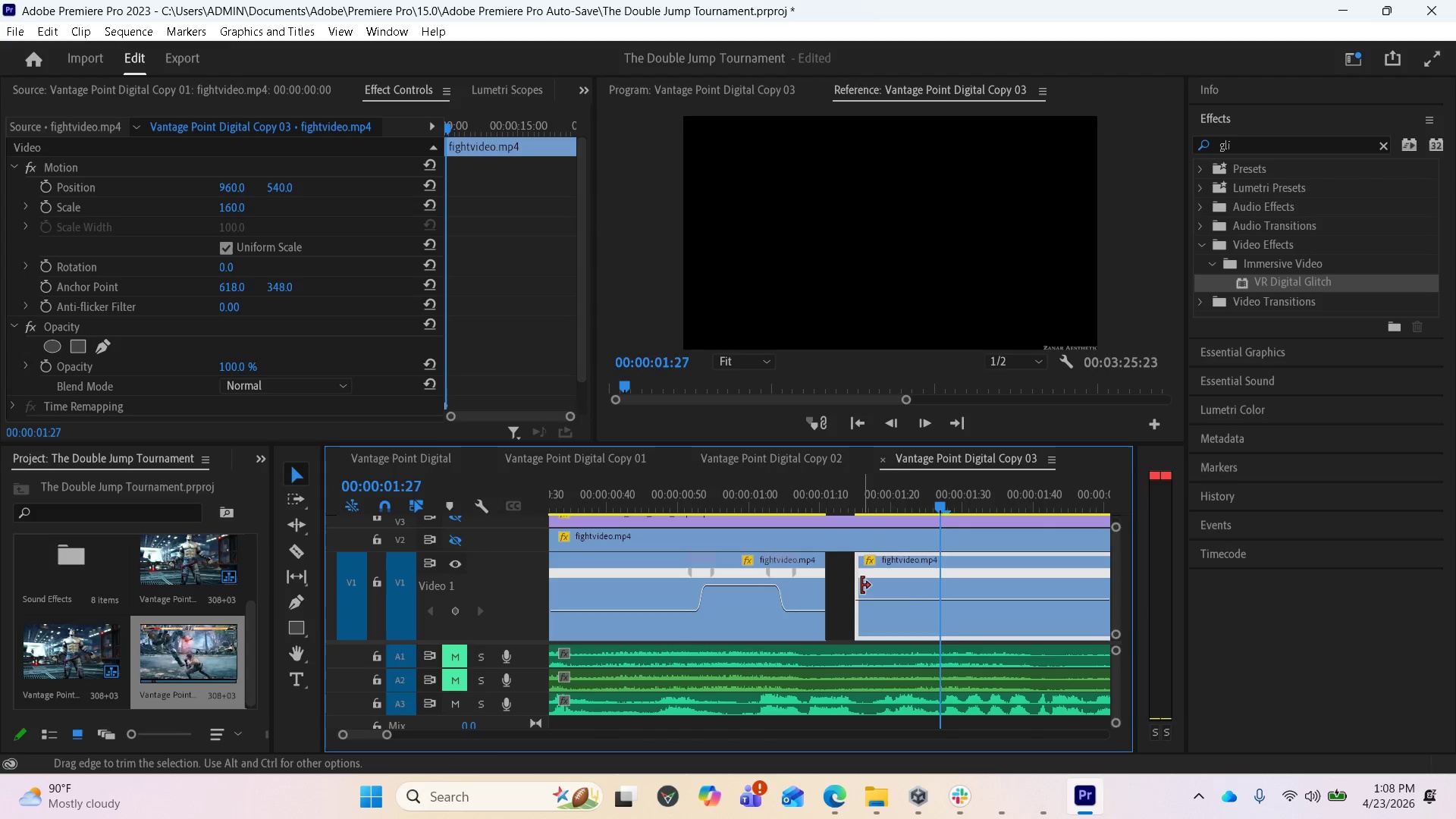 
left_click_drag(start_coordinate=[908, 583], to_coordinate=[1000, 587])
 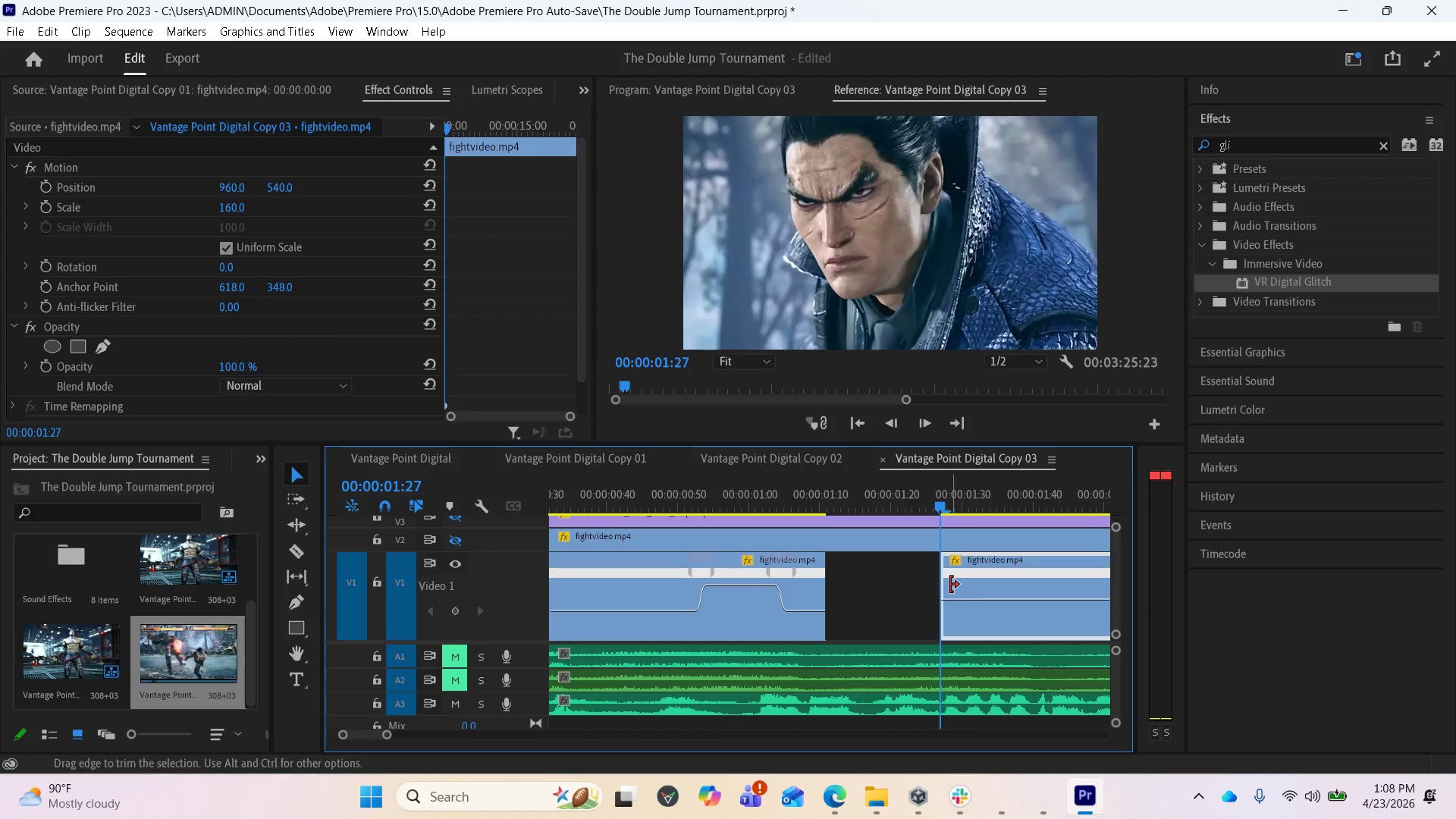 
left_click_drag(start_coordinate=[950, 585], to_coordinate=[883, 592])
 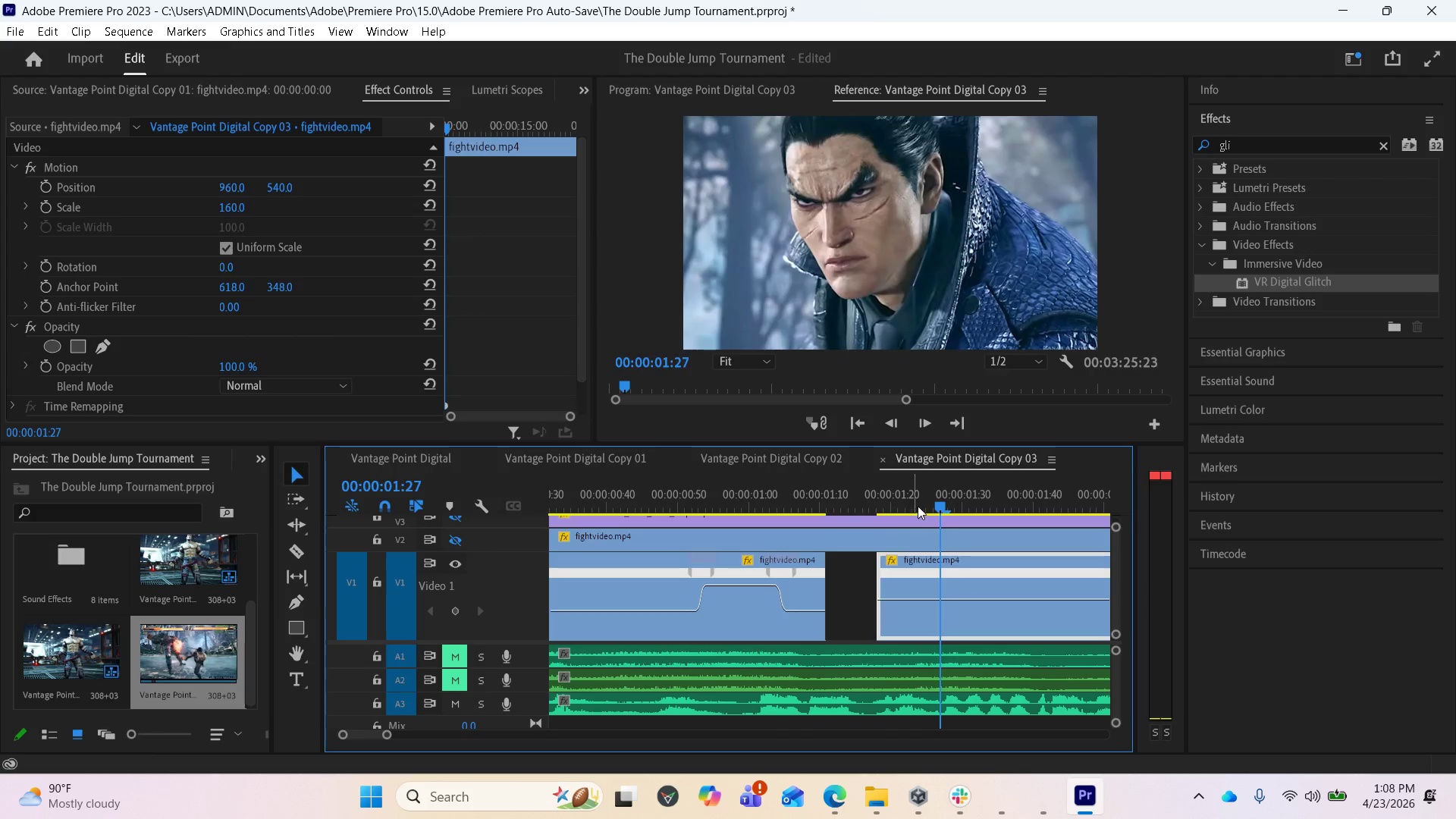 
left_click_drag(start_coordinate=[931, 503], to_coordinate=[840, 503])
 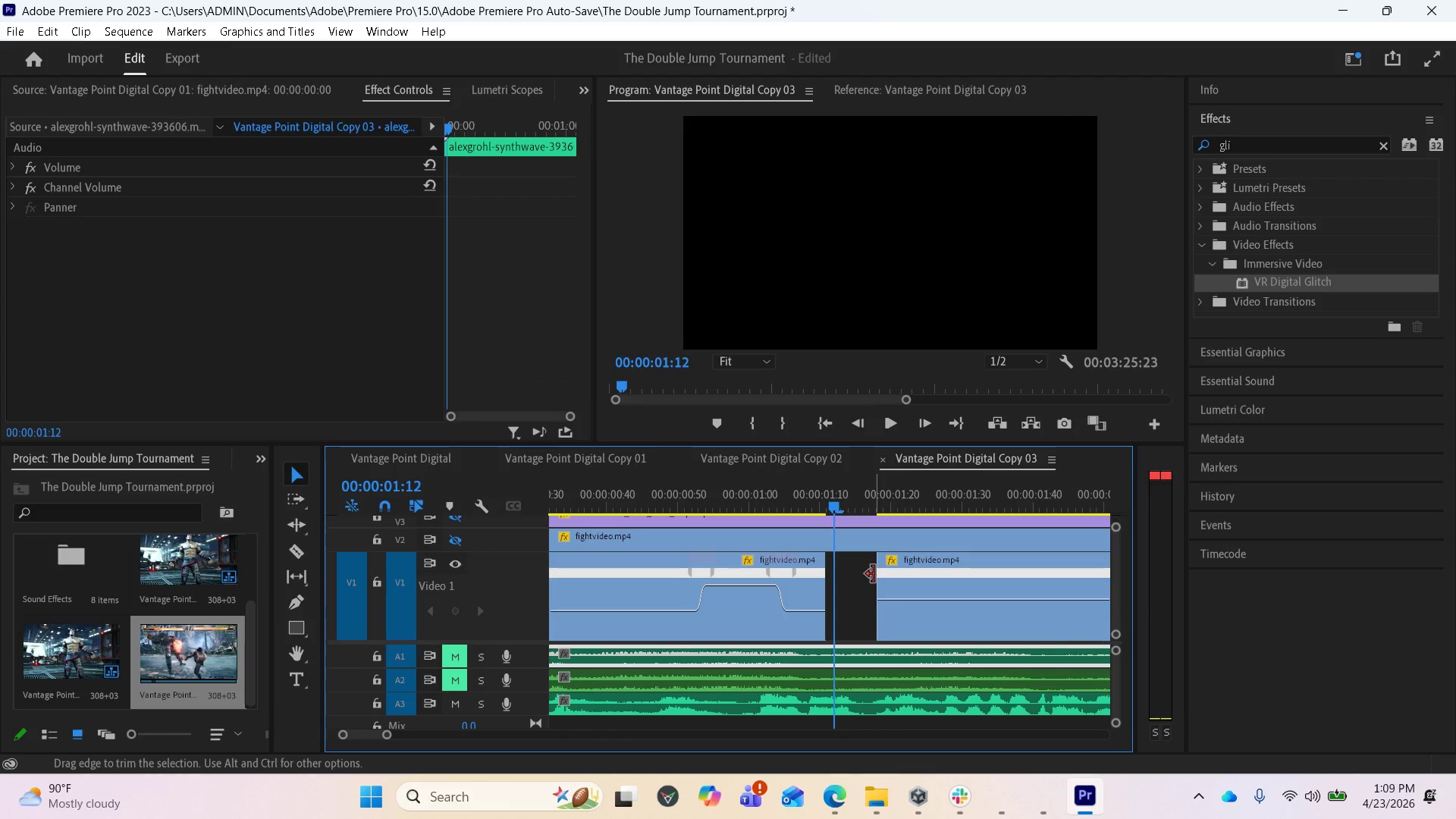 
left_click_drag(start_coordinate=[877, 574], to_coordinate=[843, 574])
 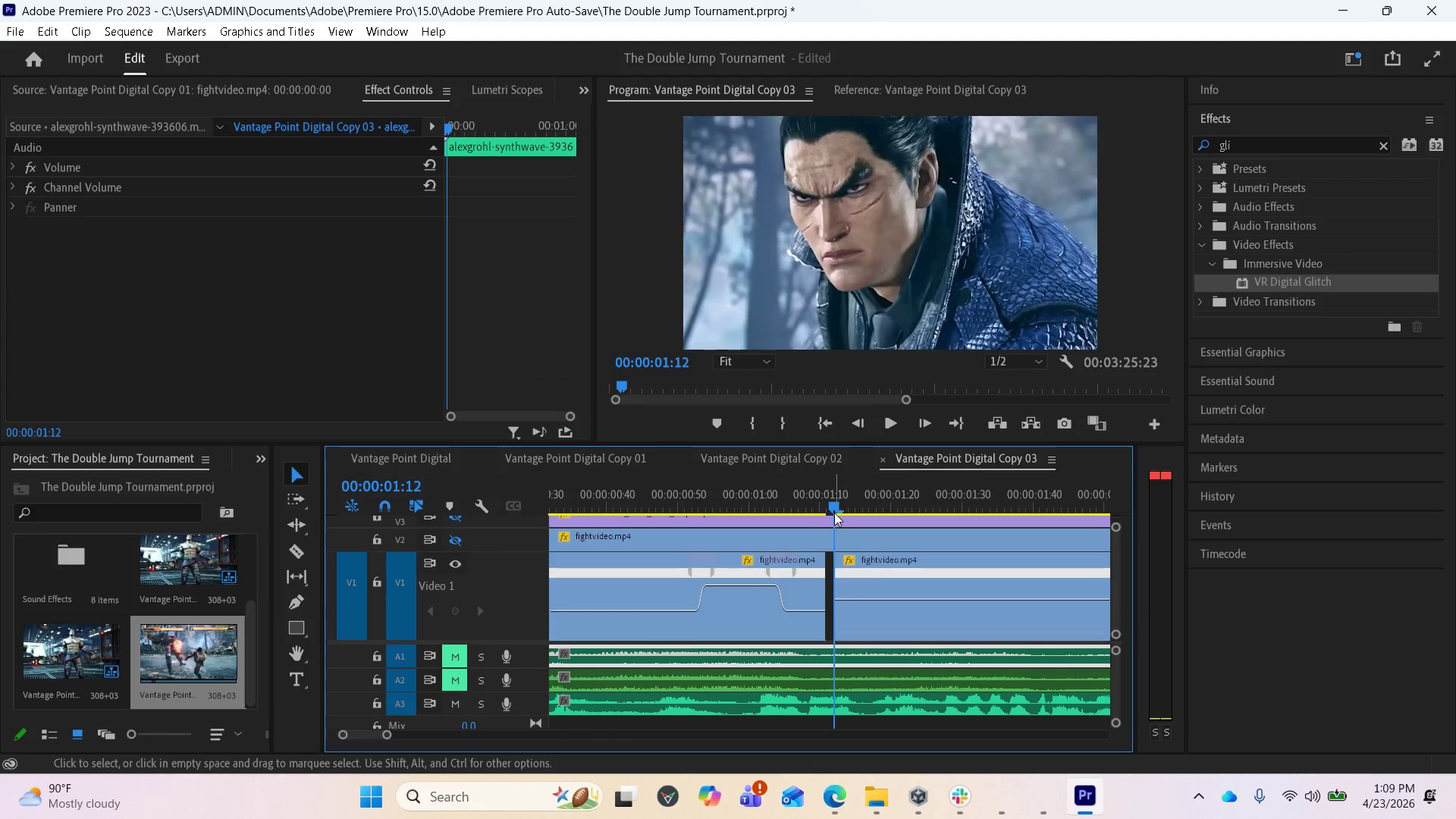 
left_click_drag(start_coordinate=[833, 507], to_coordinate=[975, 509])
 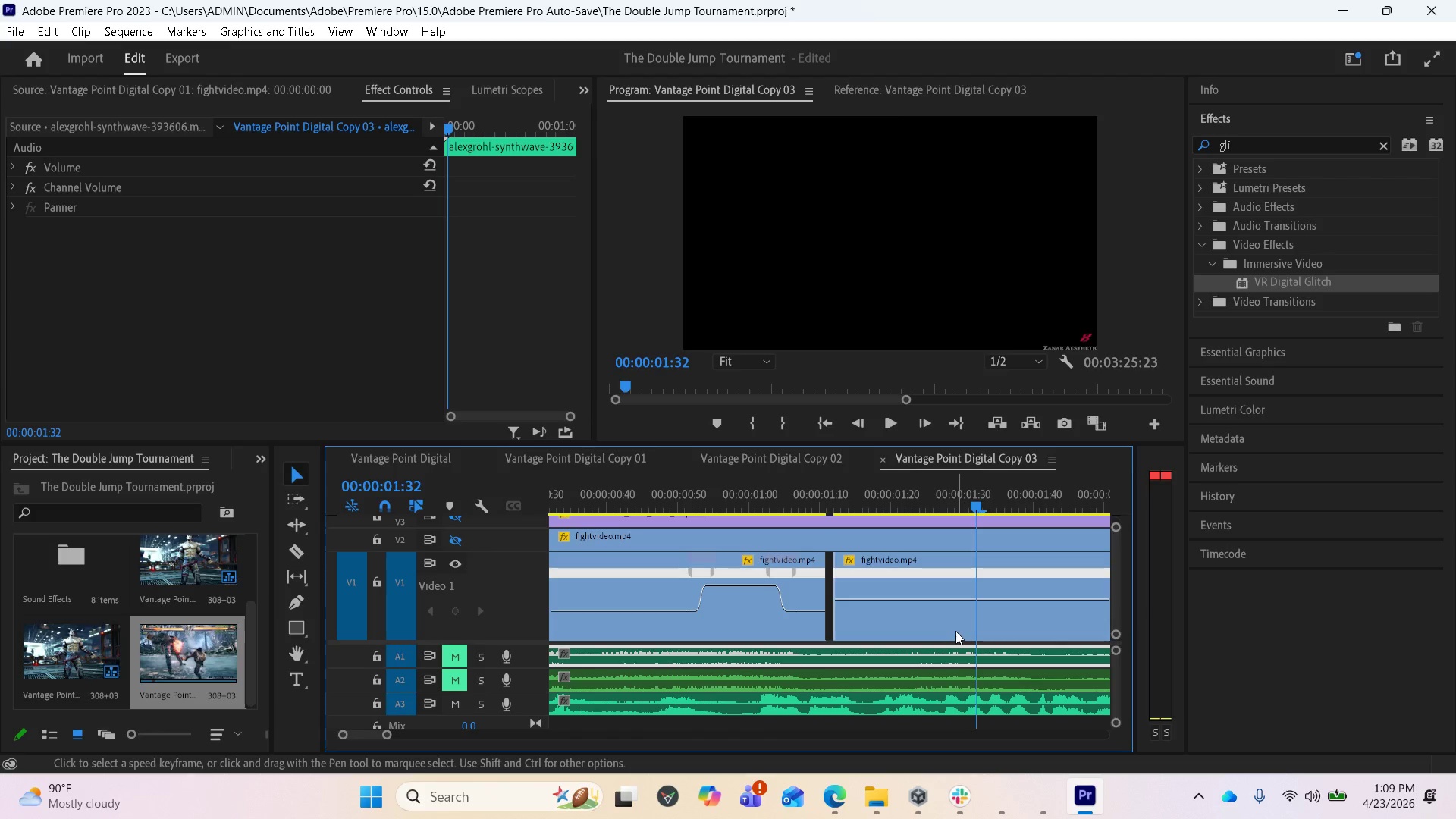 
key(Control+Z)
 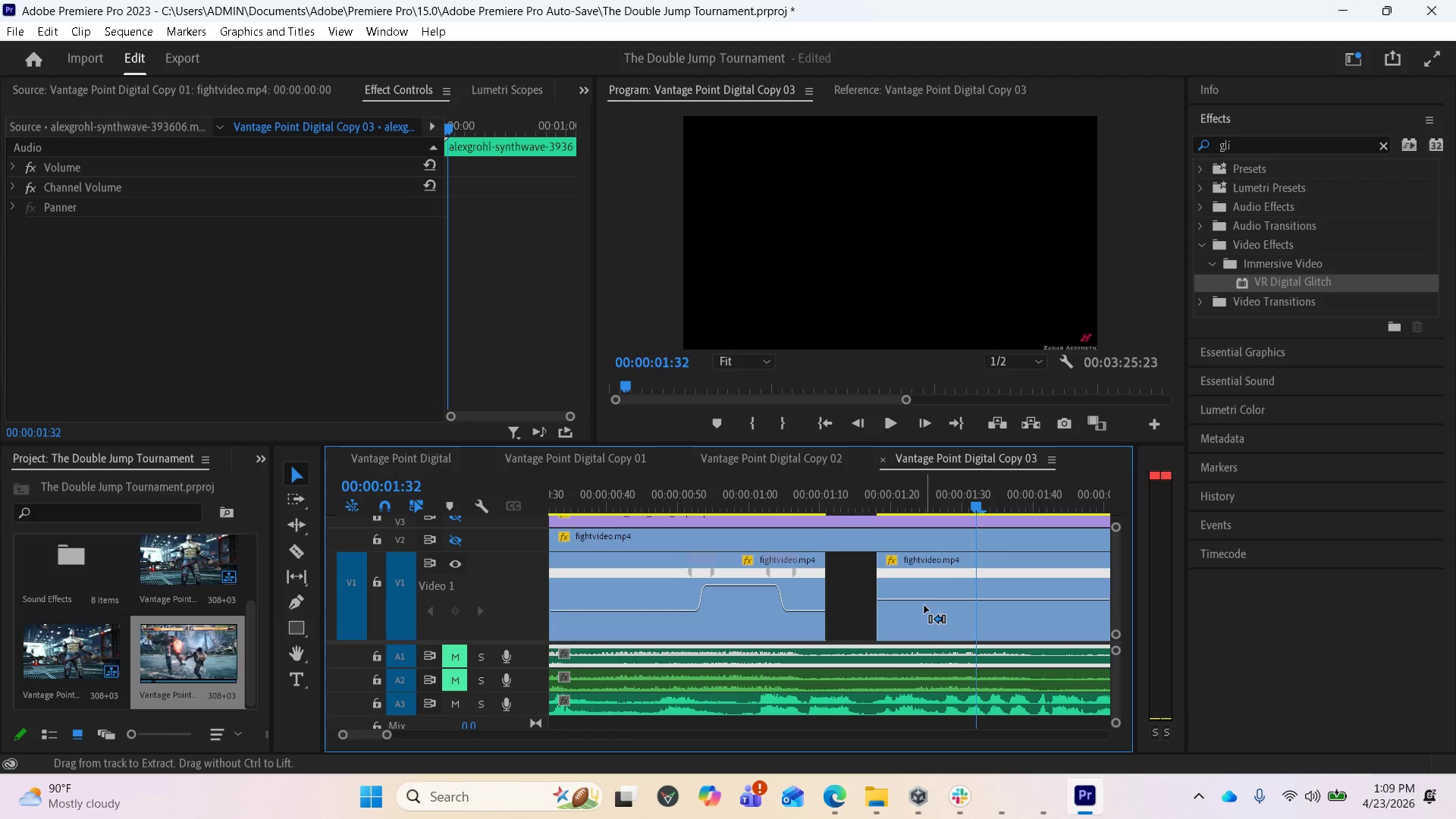 
key(Control+Z)
 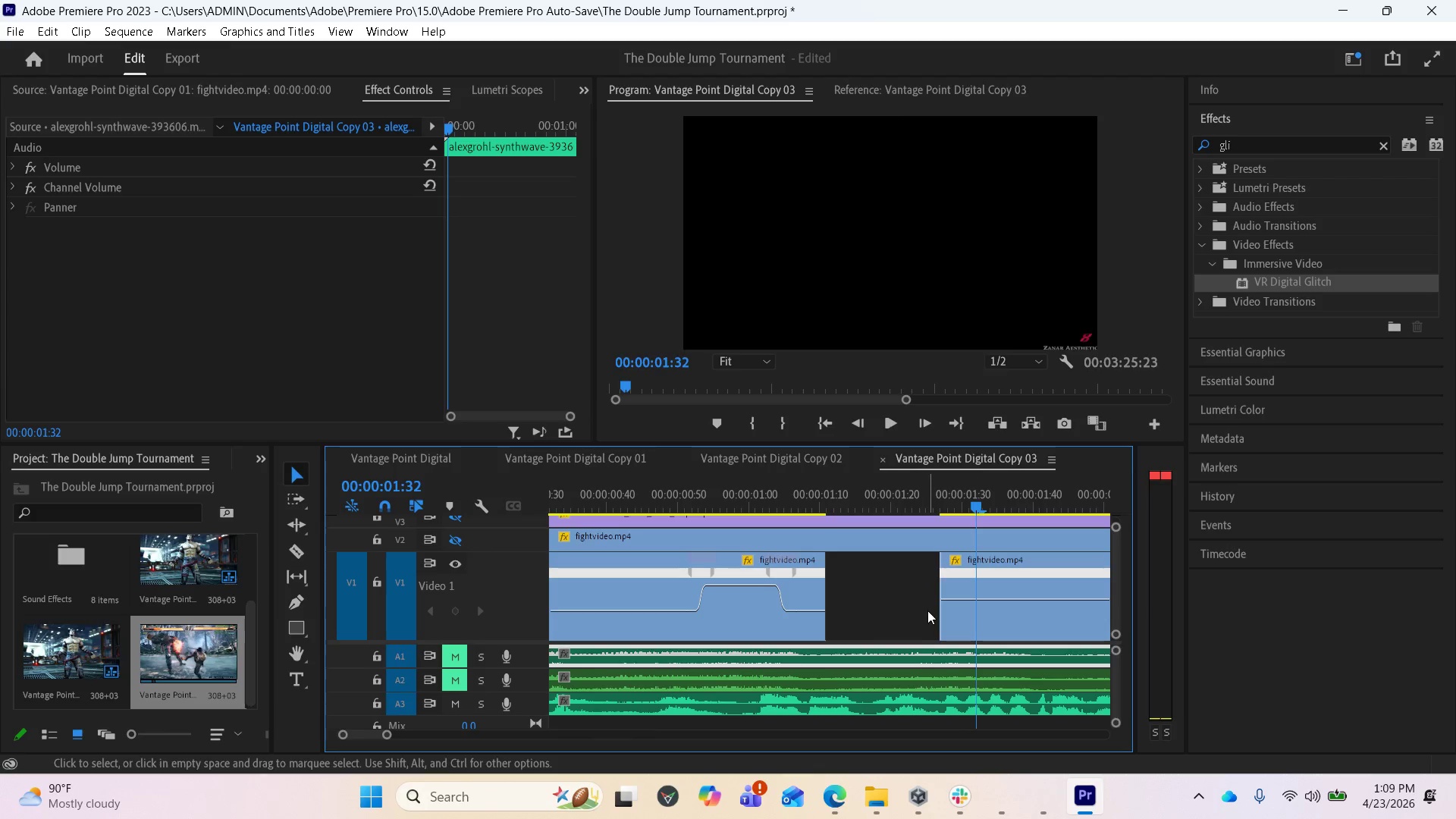 
key(Control+Z)
 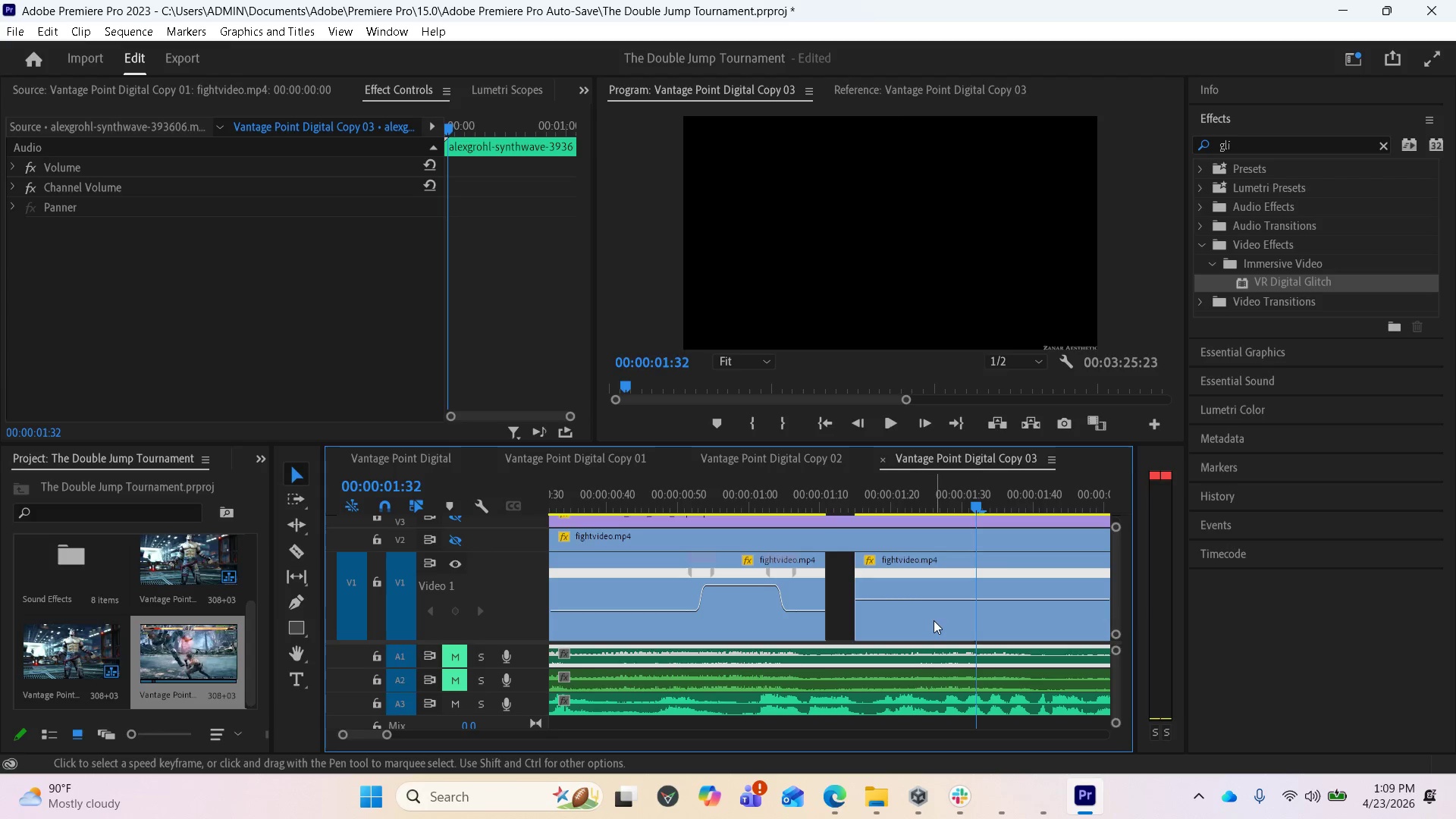 
key(Control+Z)
 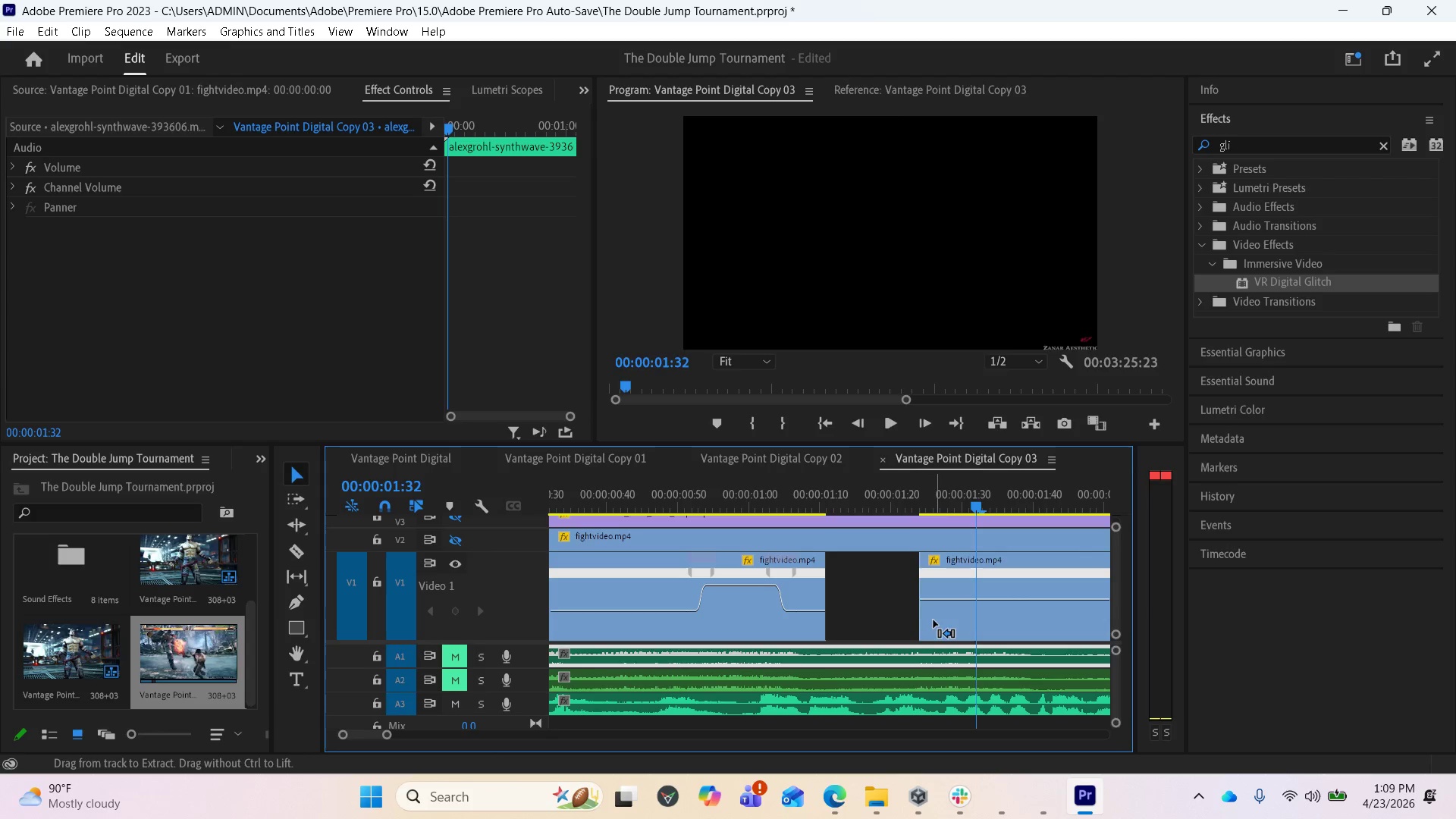 
key(Control+Z)
 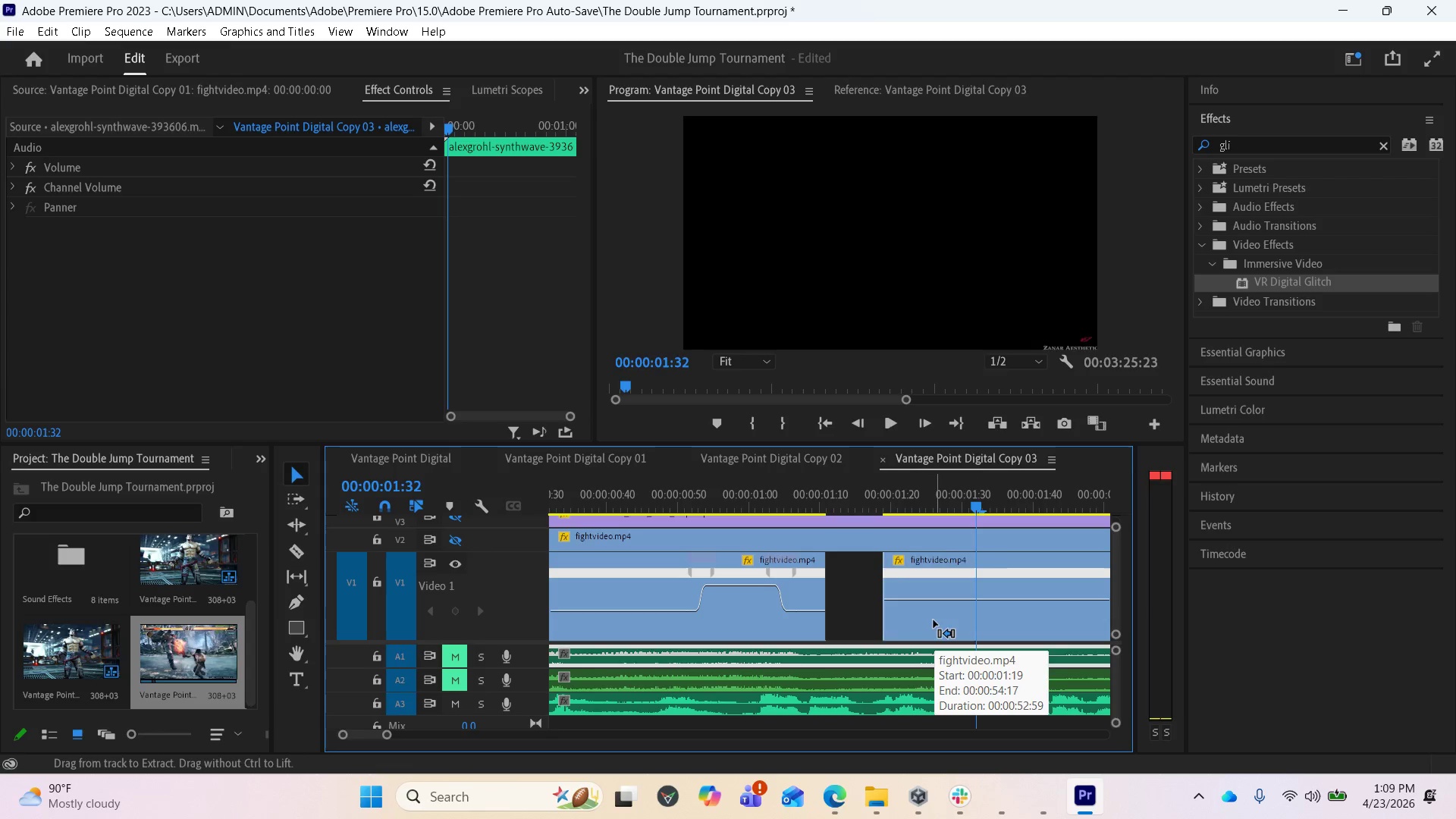 
key(Control+Z)
 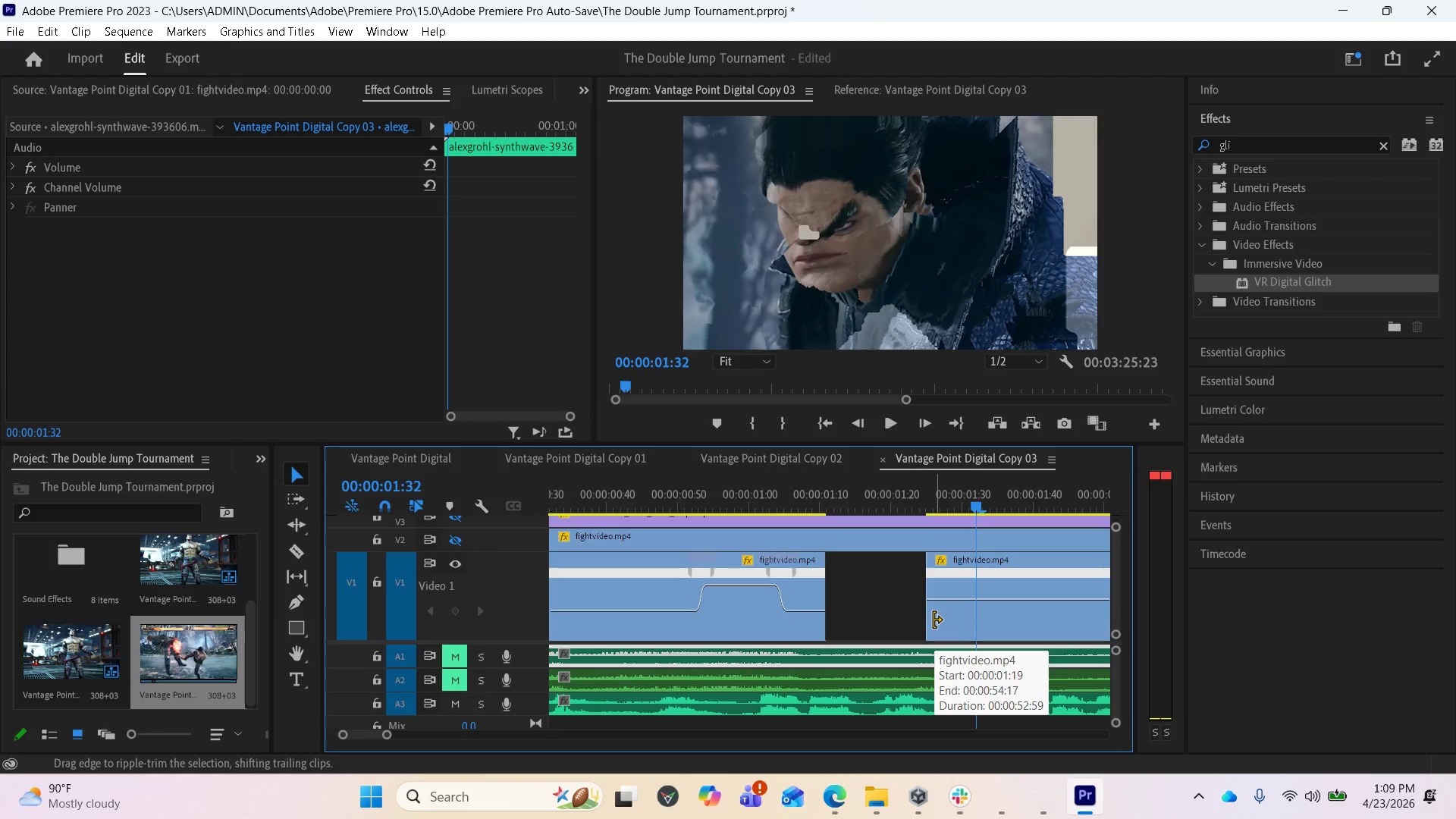 
key(Control+Z)
 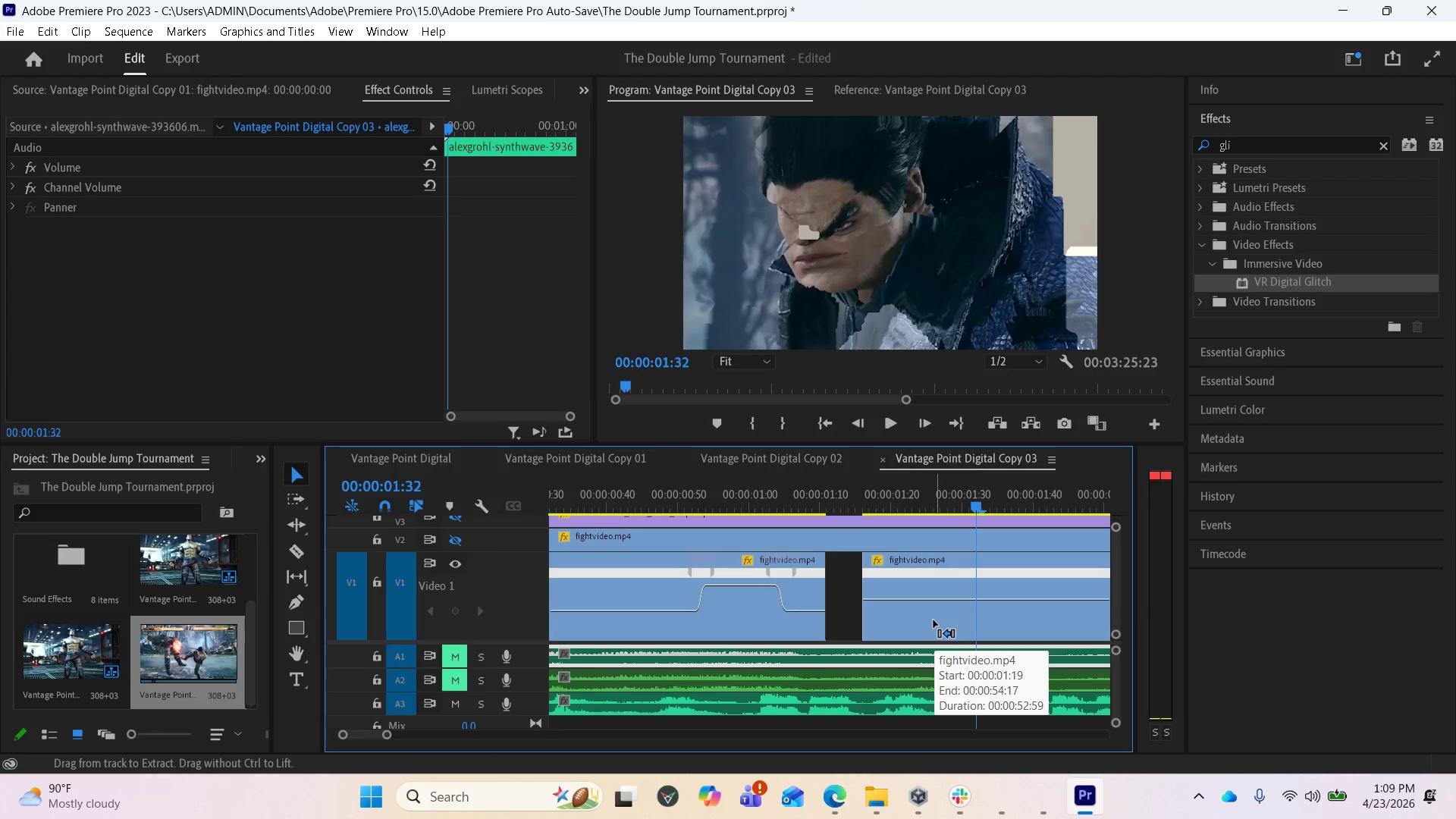 
key(Control+Z)
 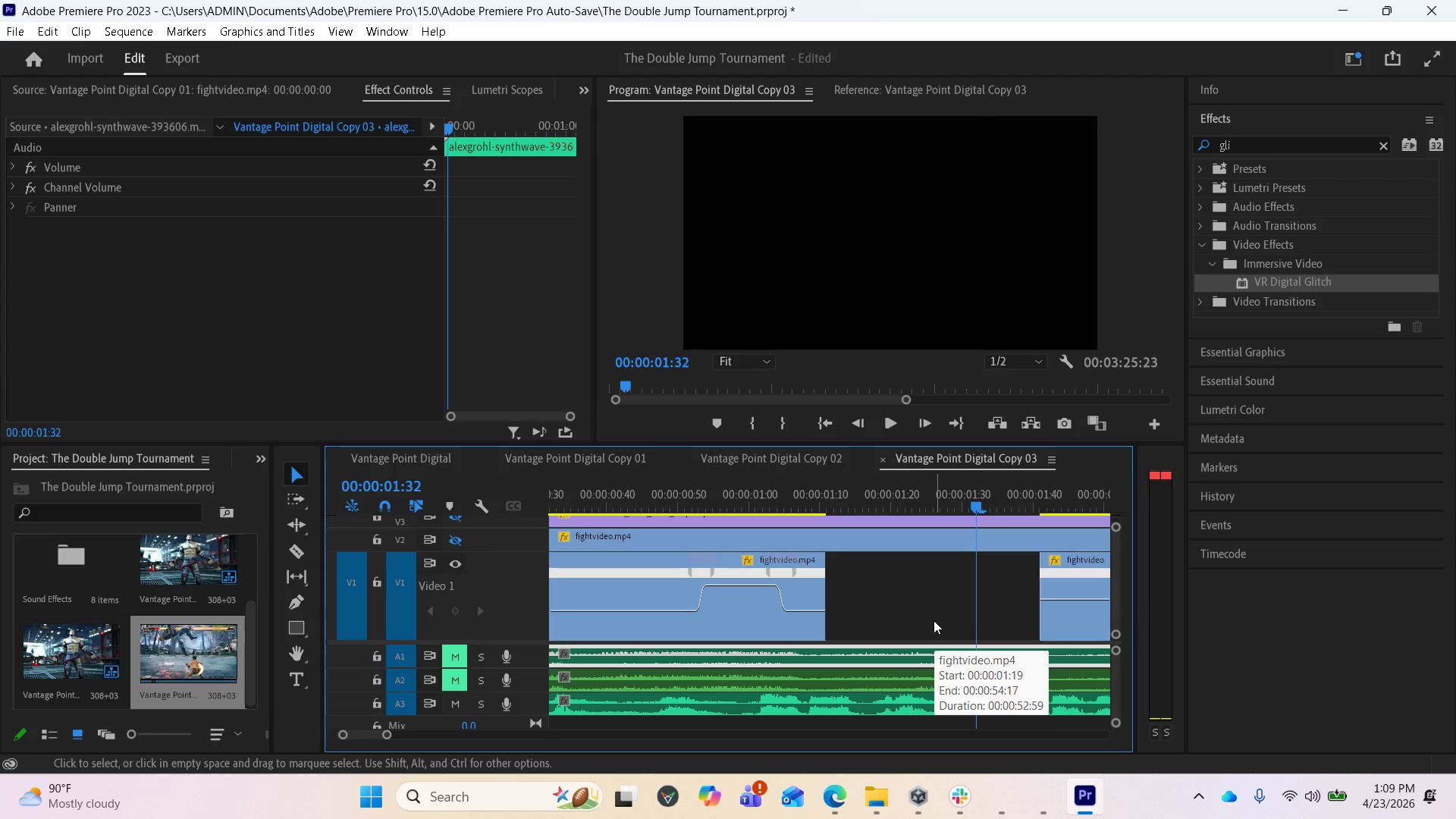 
key(Control+Z)
 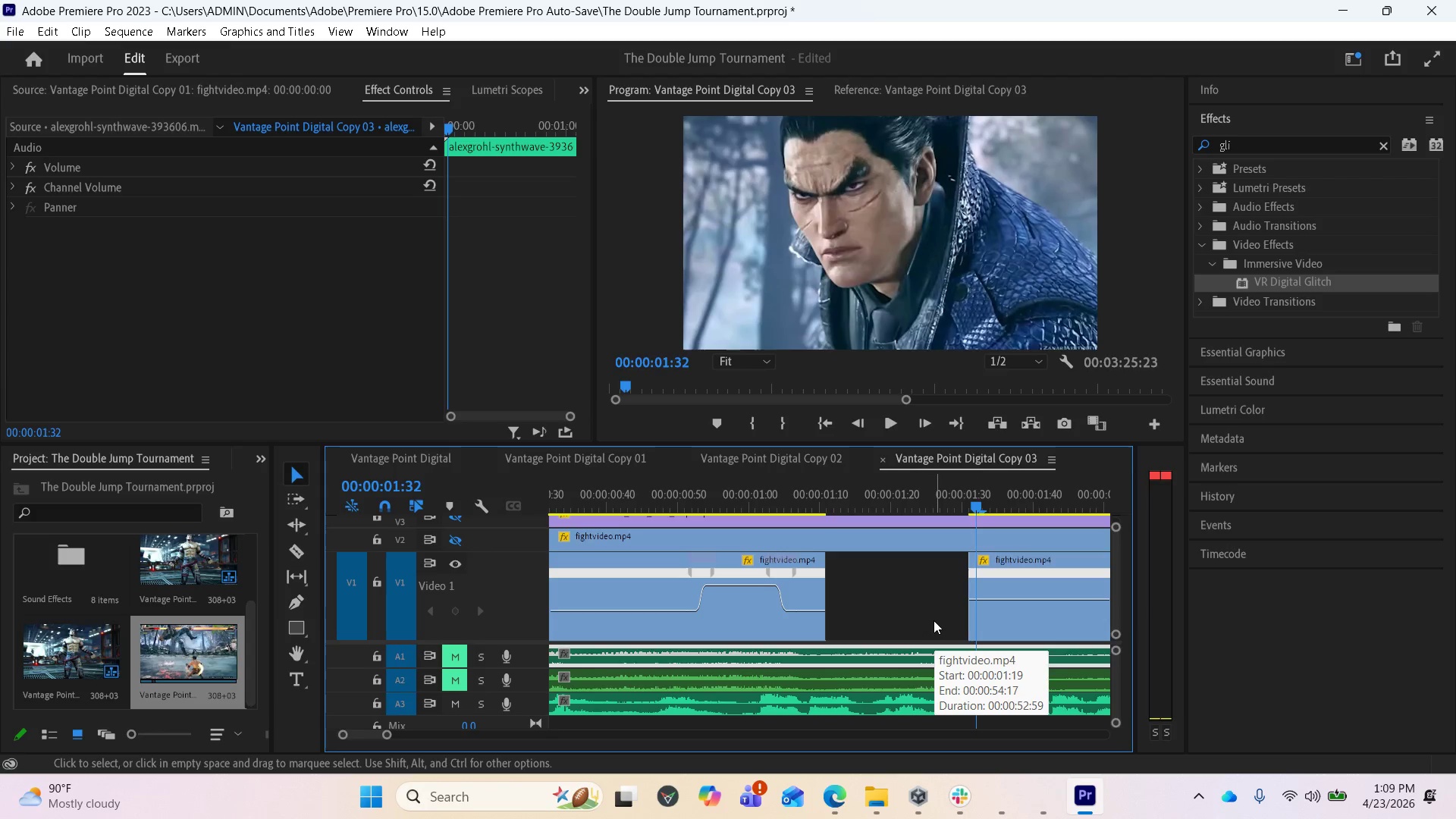 
key(Control+Z)
 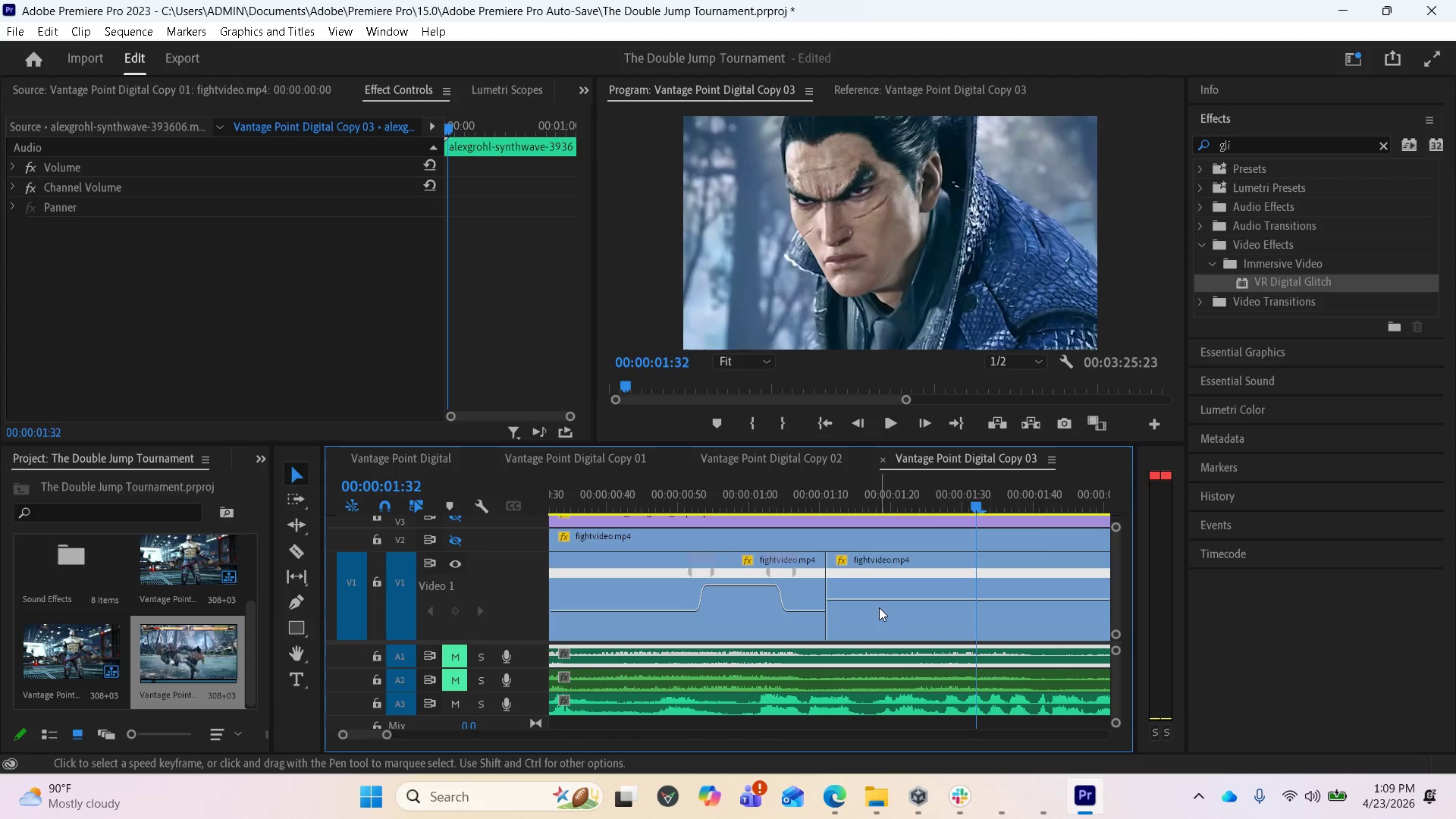 
key(Control+Z)
 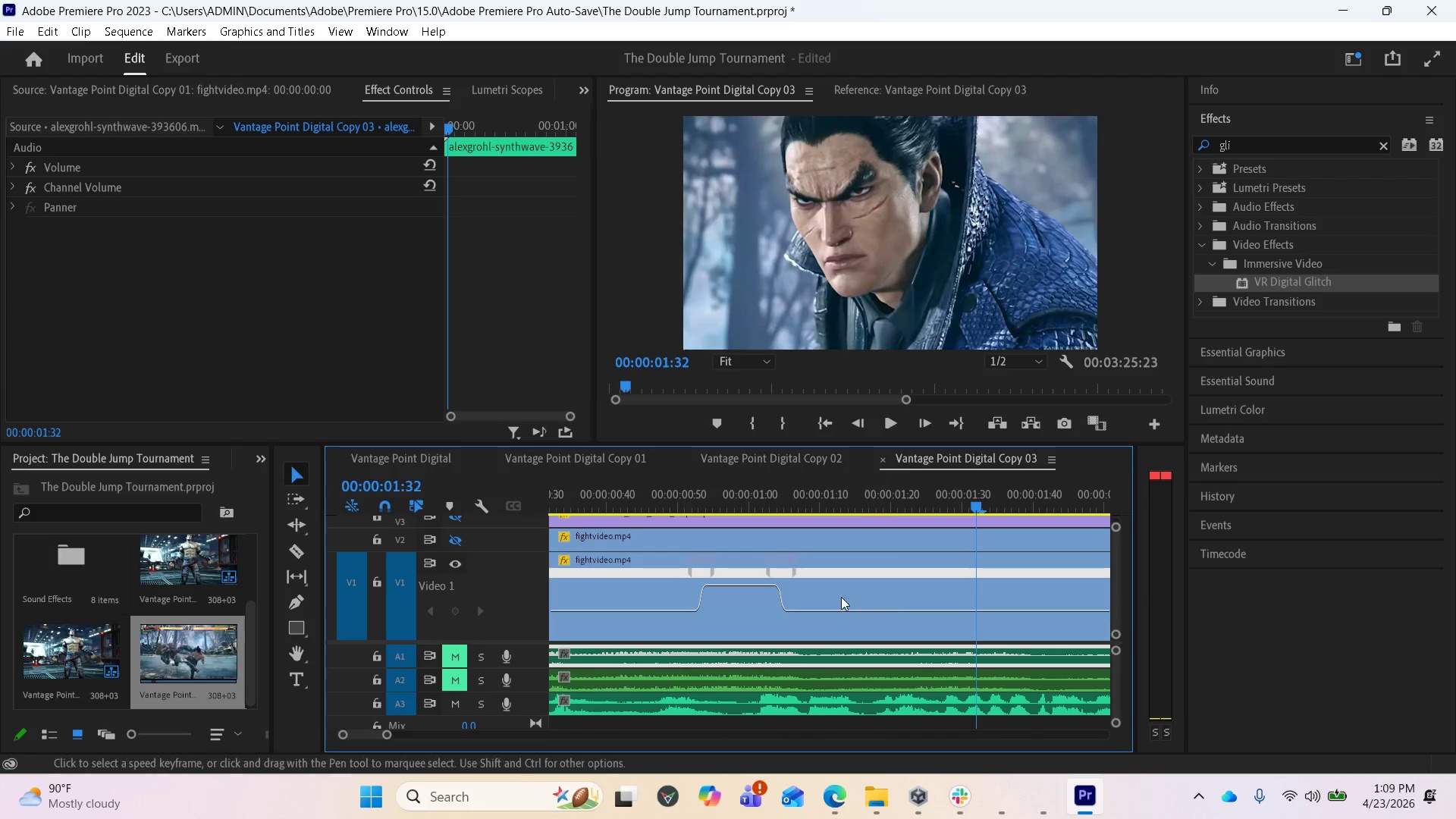 
wait(6.06)
 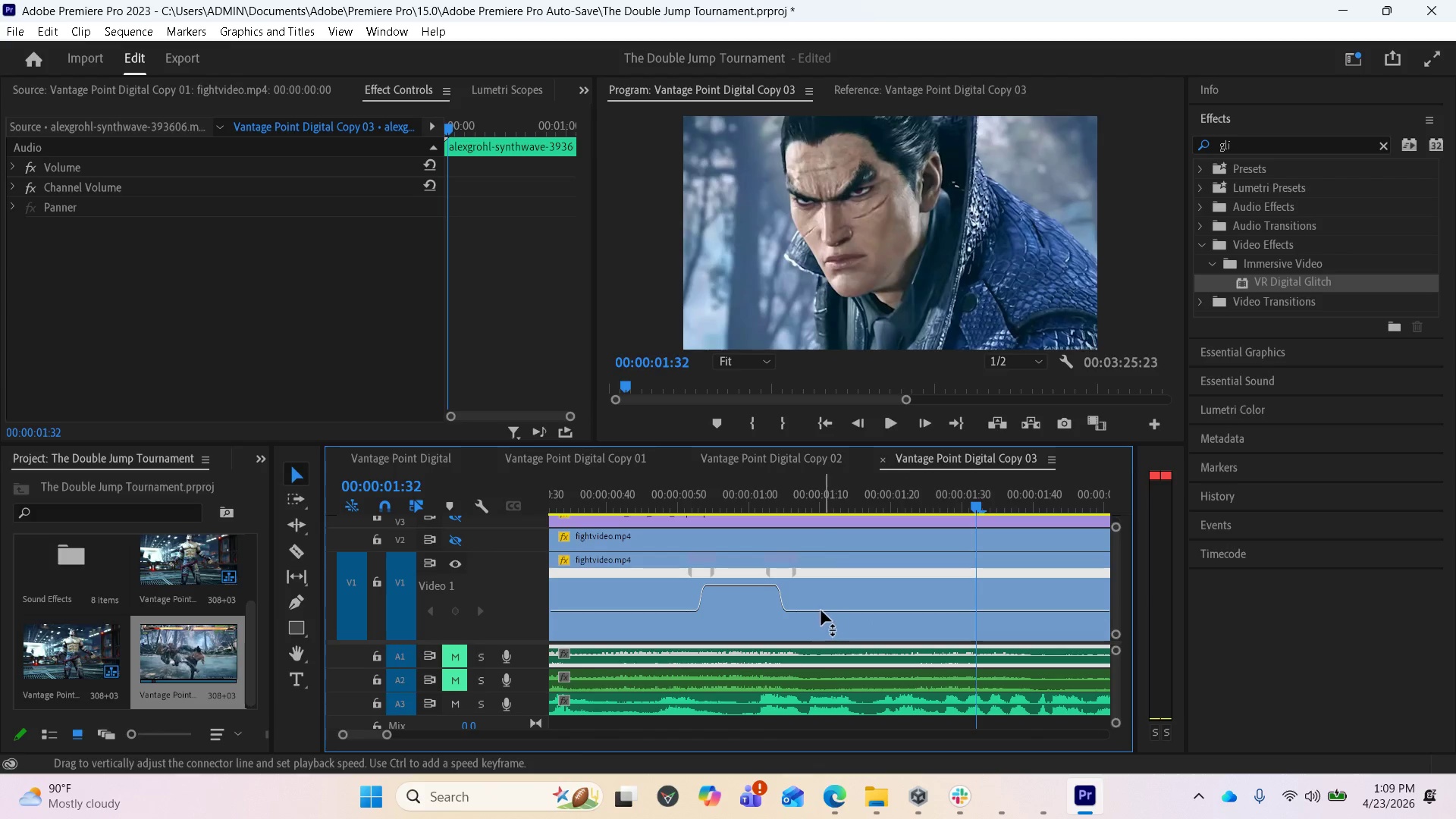 
left_click([670, 555])
 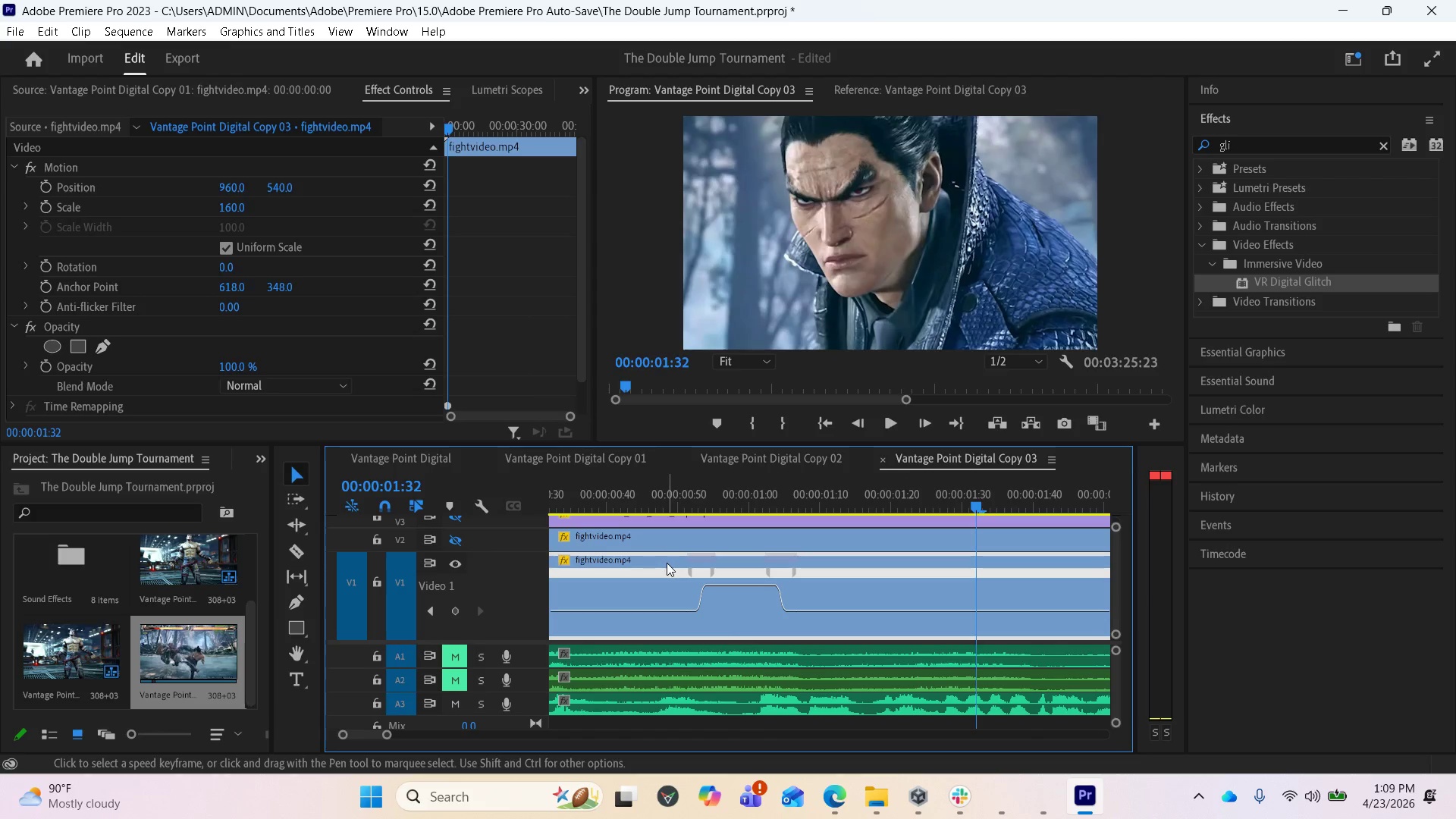 
left_click([667, 563])
 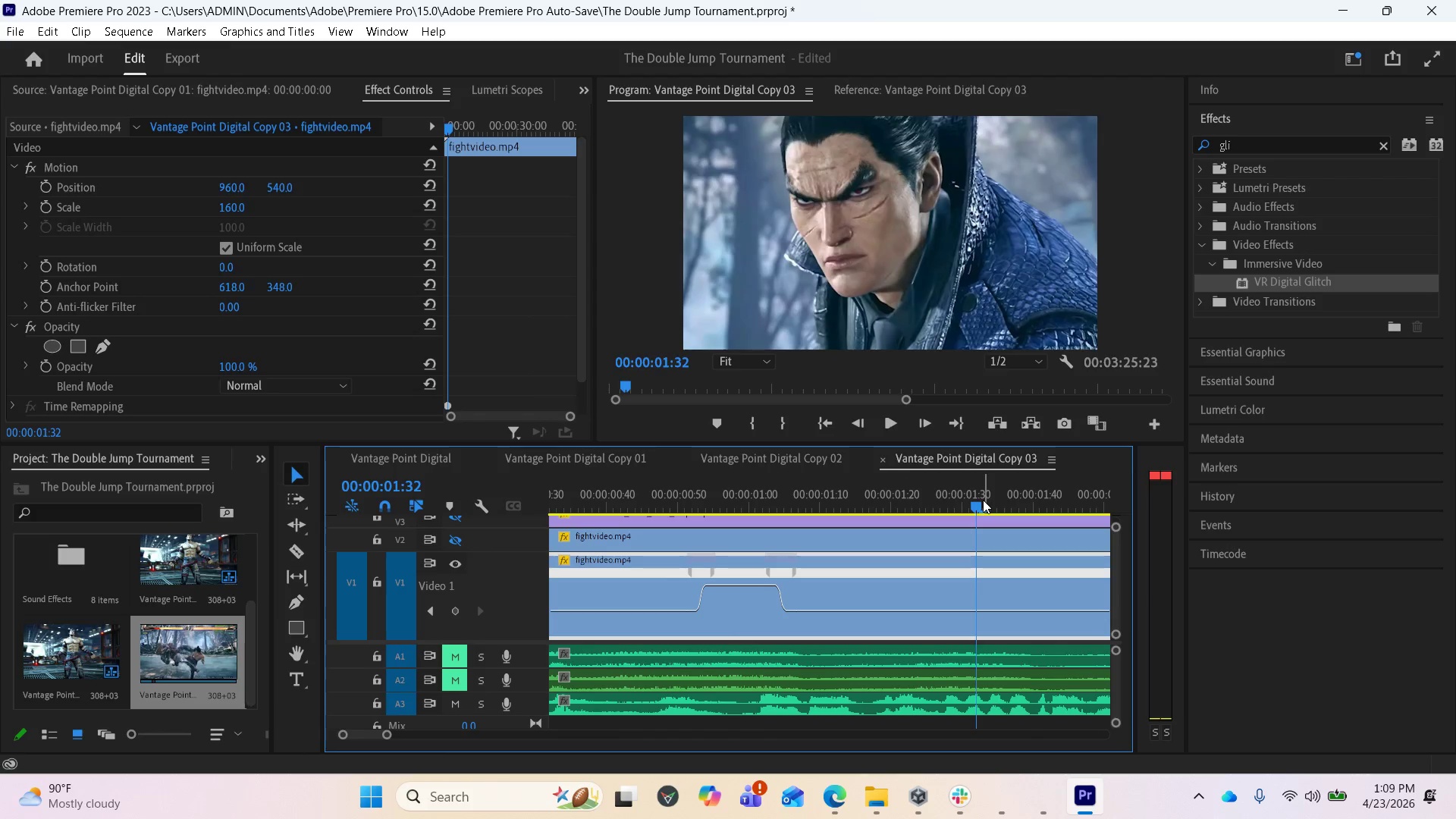 
left_click_drag(start_coordinate=[977, 503], to_coordinate=[1028, 532])
 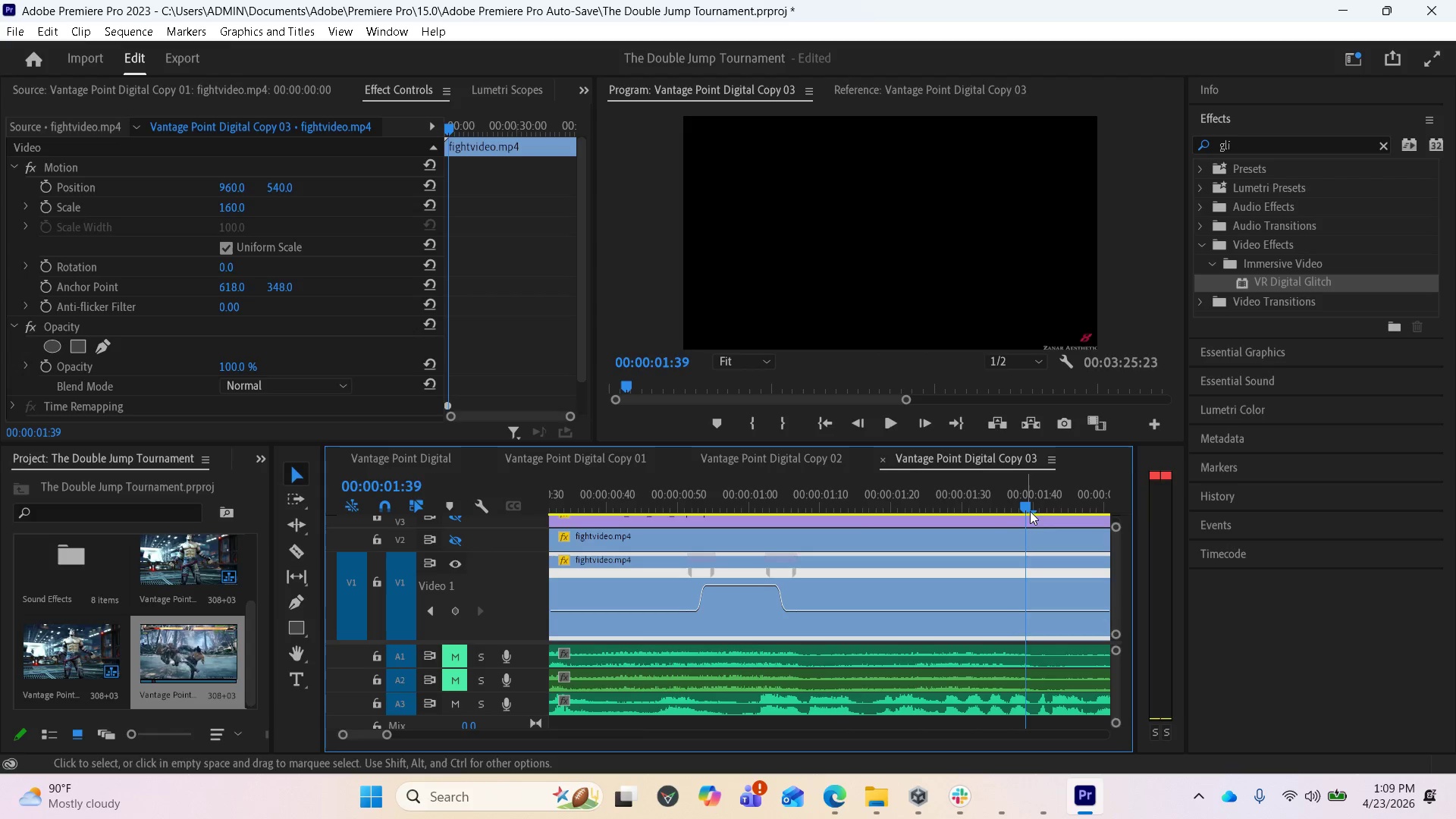 
left_click_drag(start_coordinate=[1017, 504], to_coordinate=[993, 503])
 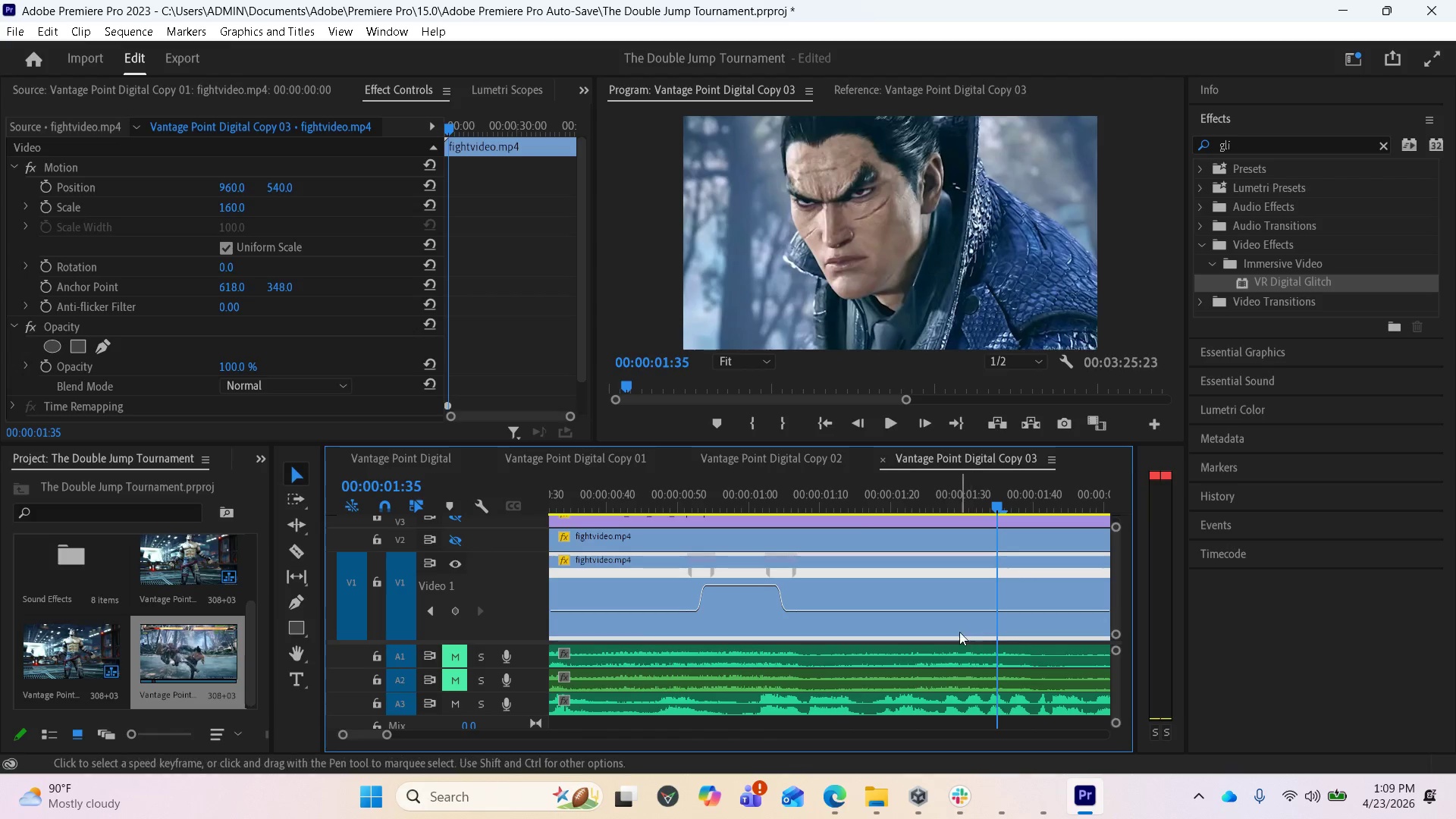 
wait(5.16)
 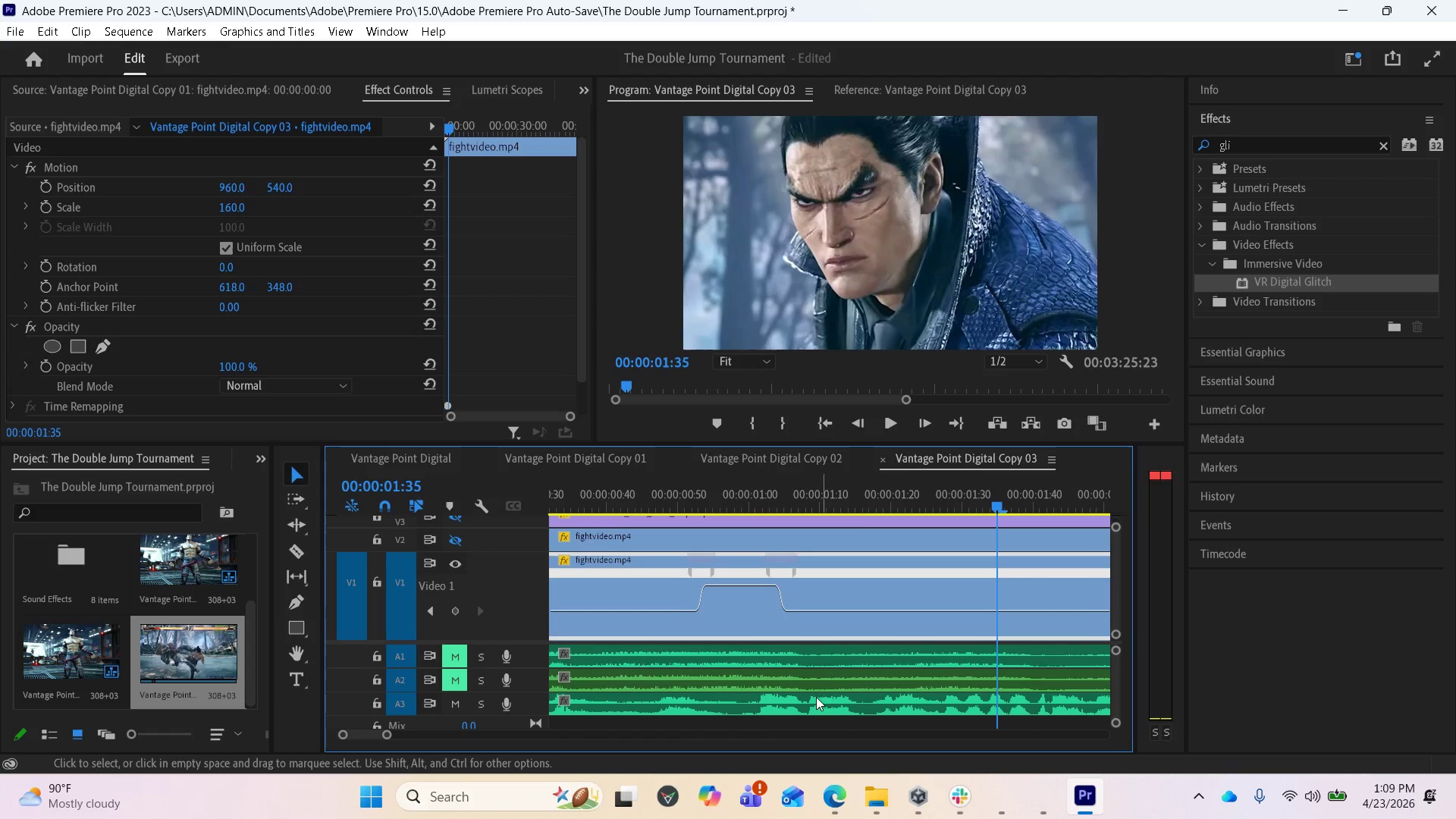 
hold_key(key=ControlLeft, duration=3.59)
left_click([1010, 607])
 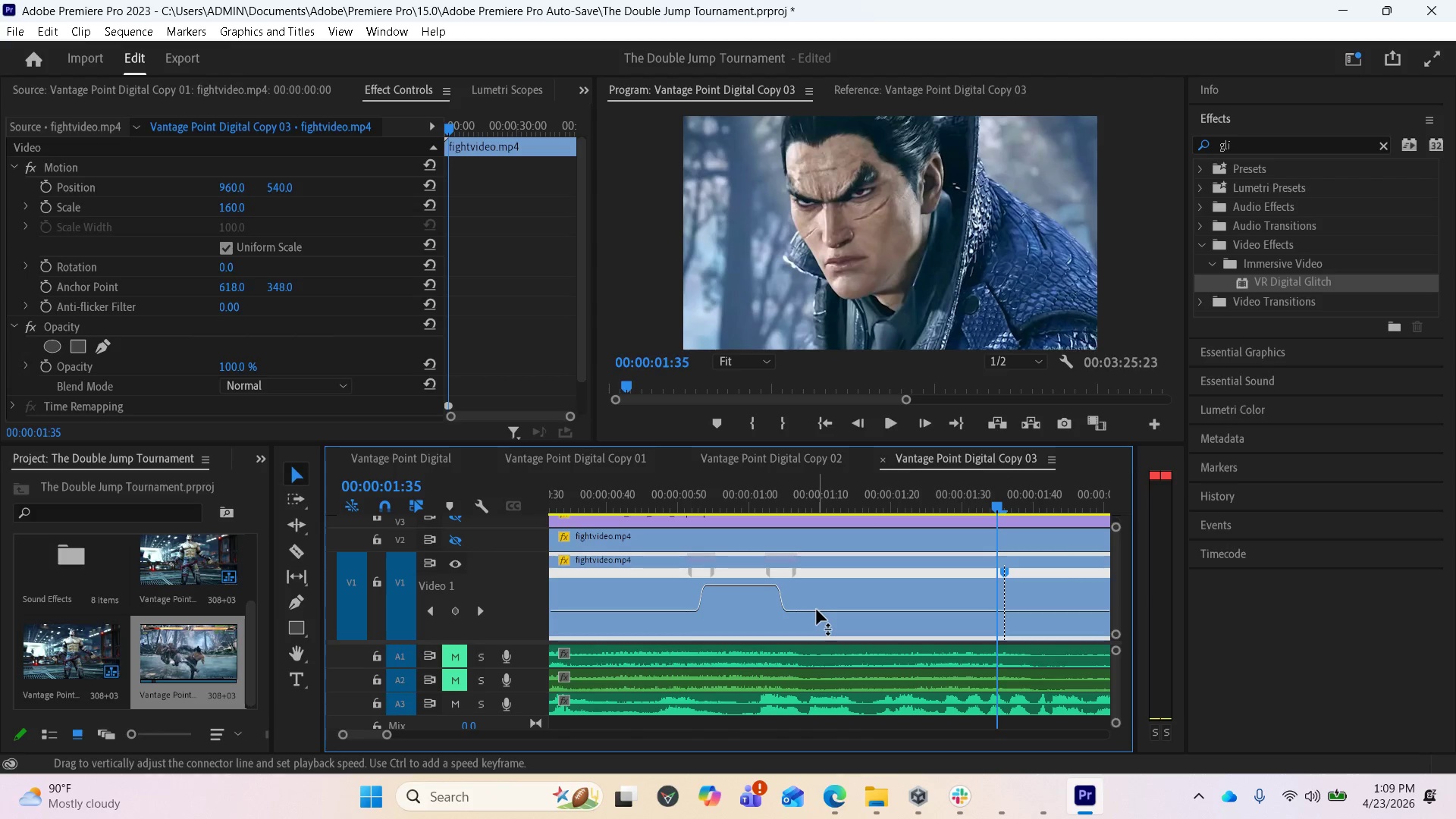 
hold_key(key=ControlLeft, duration=3.3)
left_click([843, 612])
 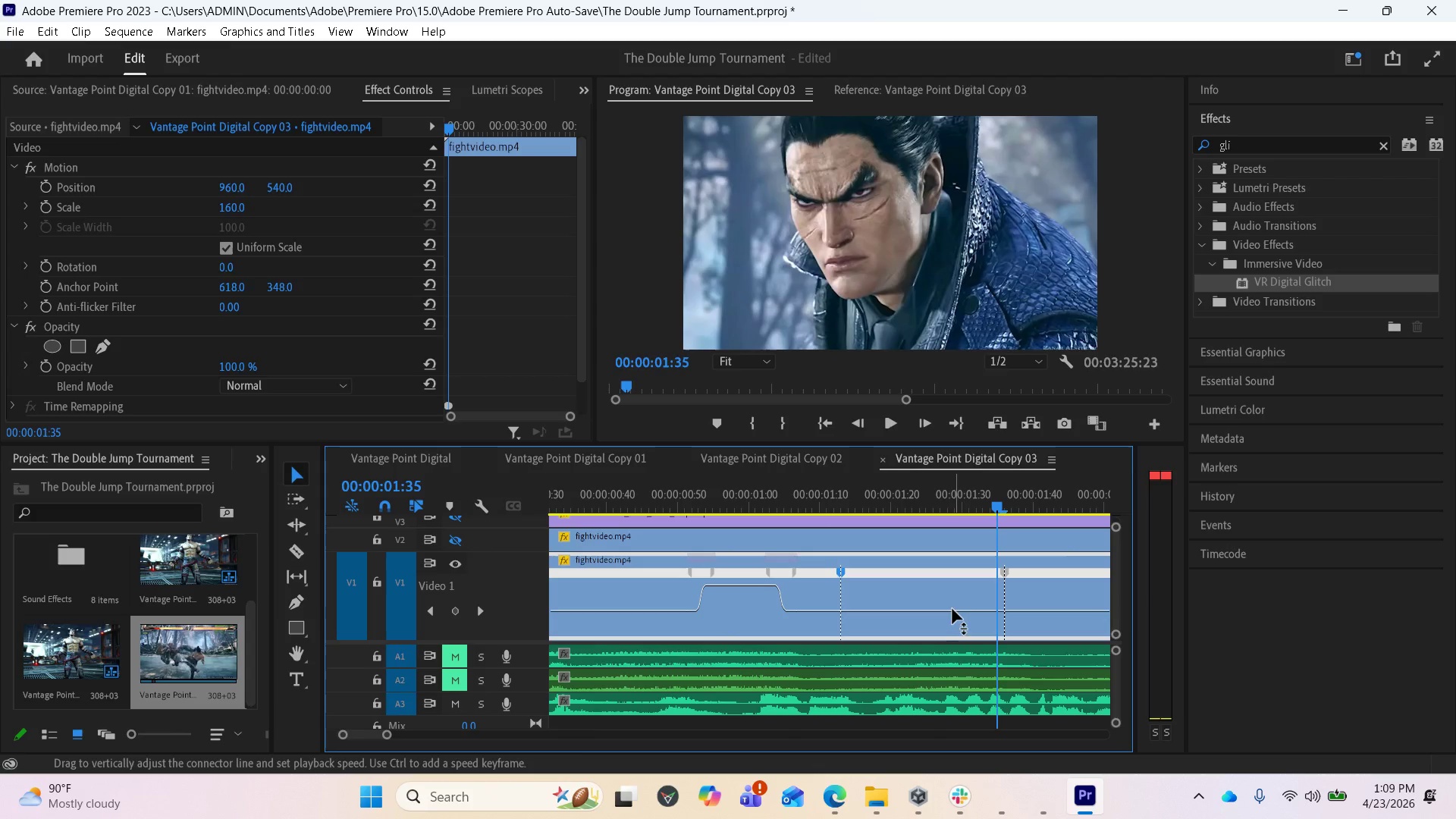 
left_click_drag(start_coordinate=[942, 610], to_coordinate=[810, 393])
 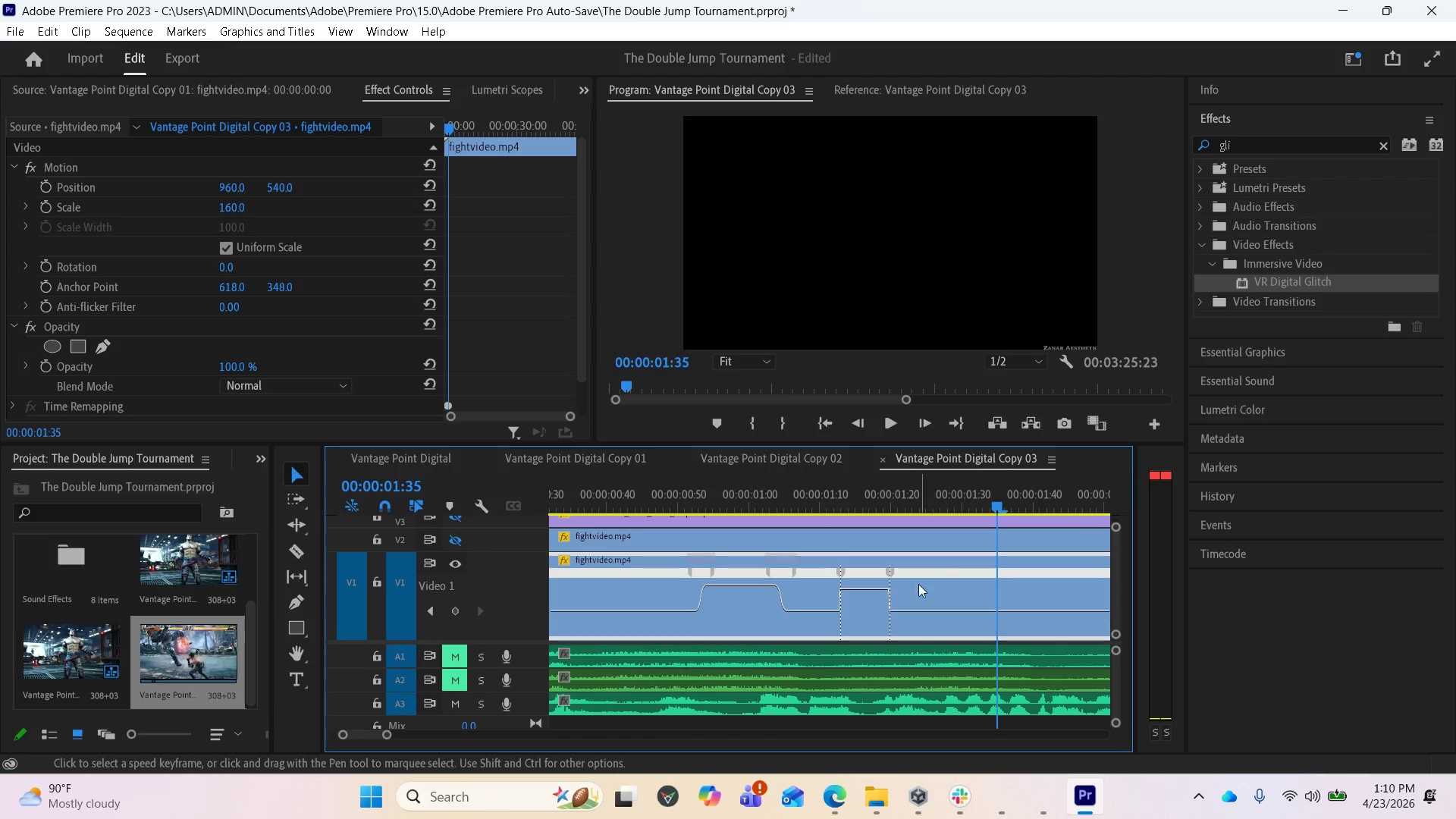 
left_click_drag(start_coordinate=[869, 590], to_coordinate=[777, 413])
 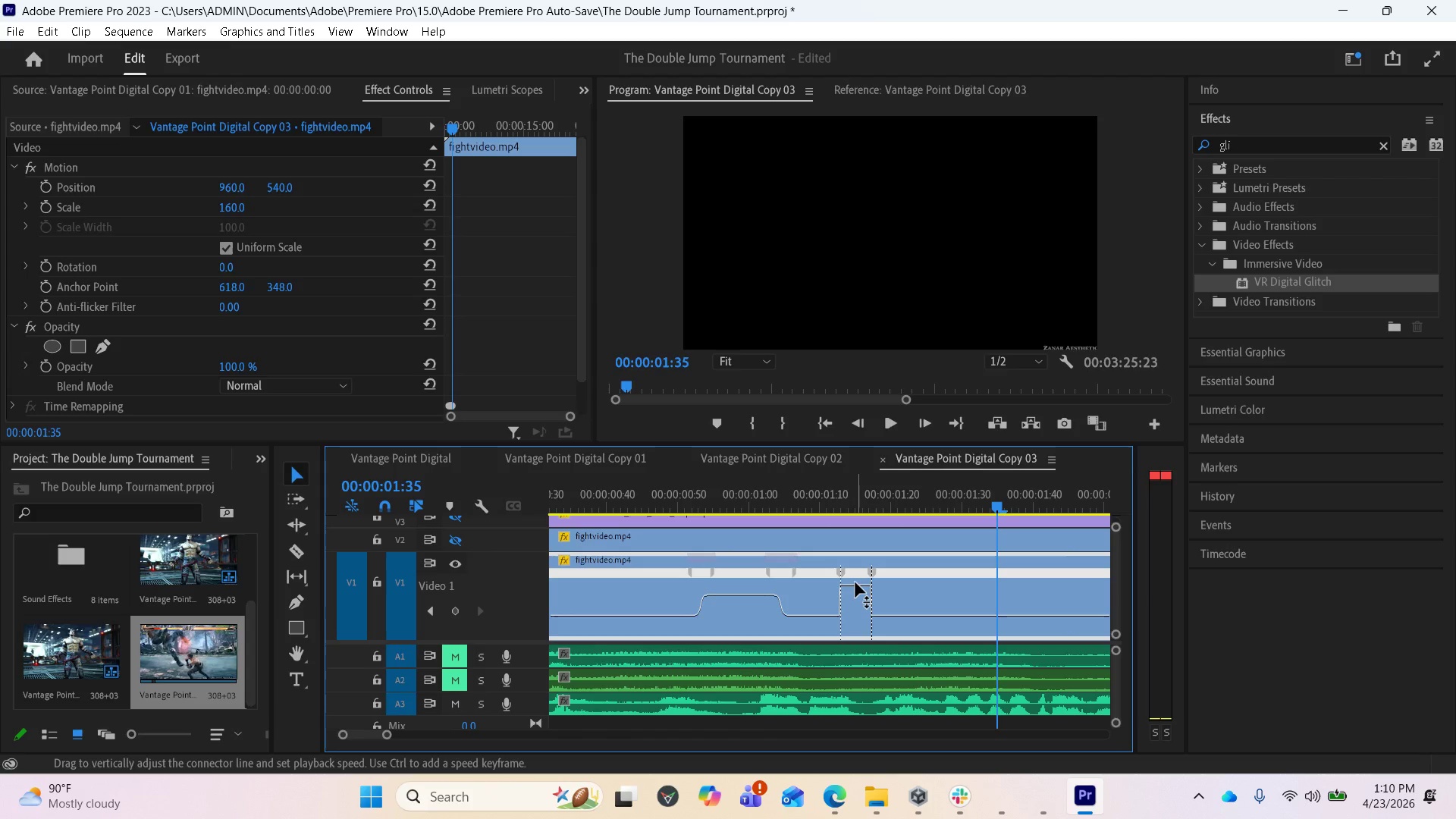 
left_click_drag(start_coordinate=[855, 582], to_coordinate=[963, 818])
 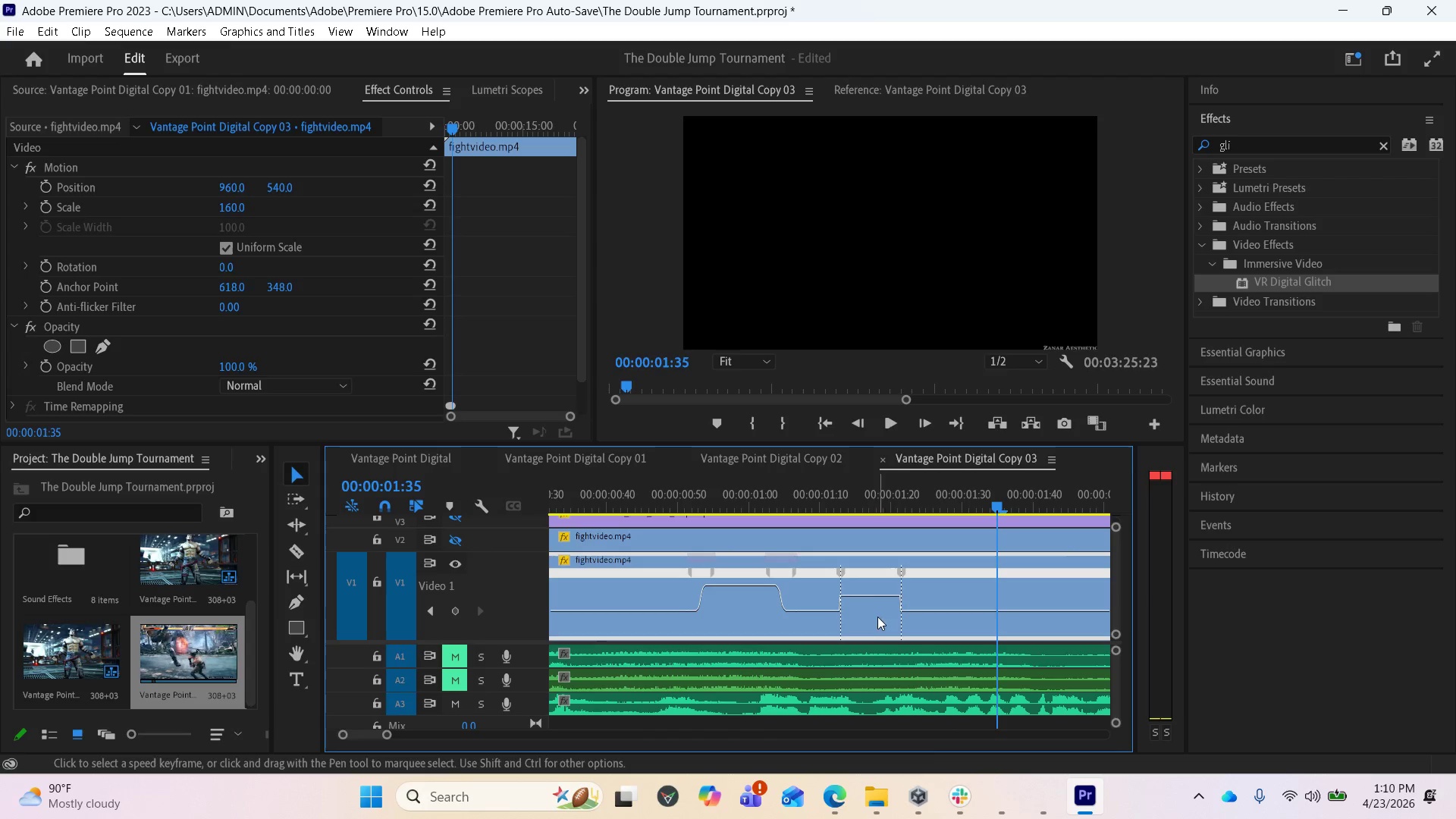 
left_click_drag(start_coordinate=[864, 595], to_coordinate=[918, 759])
 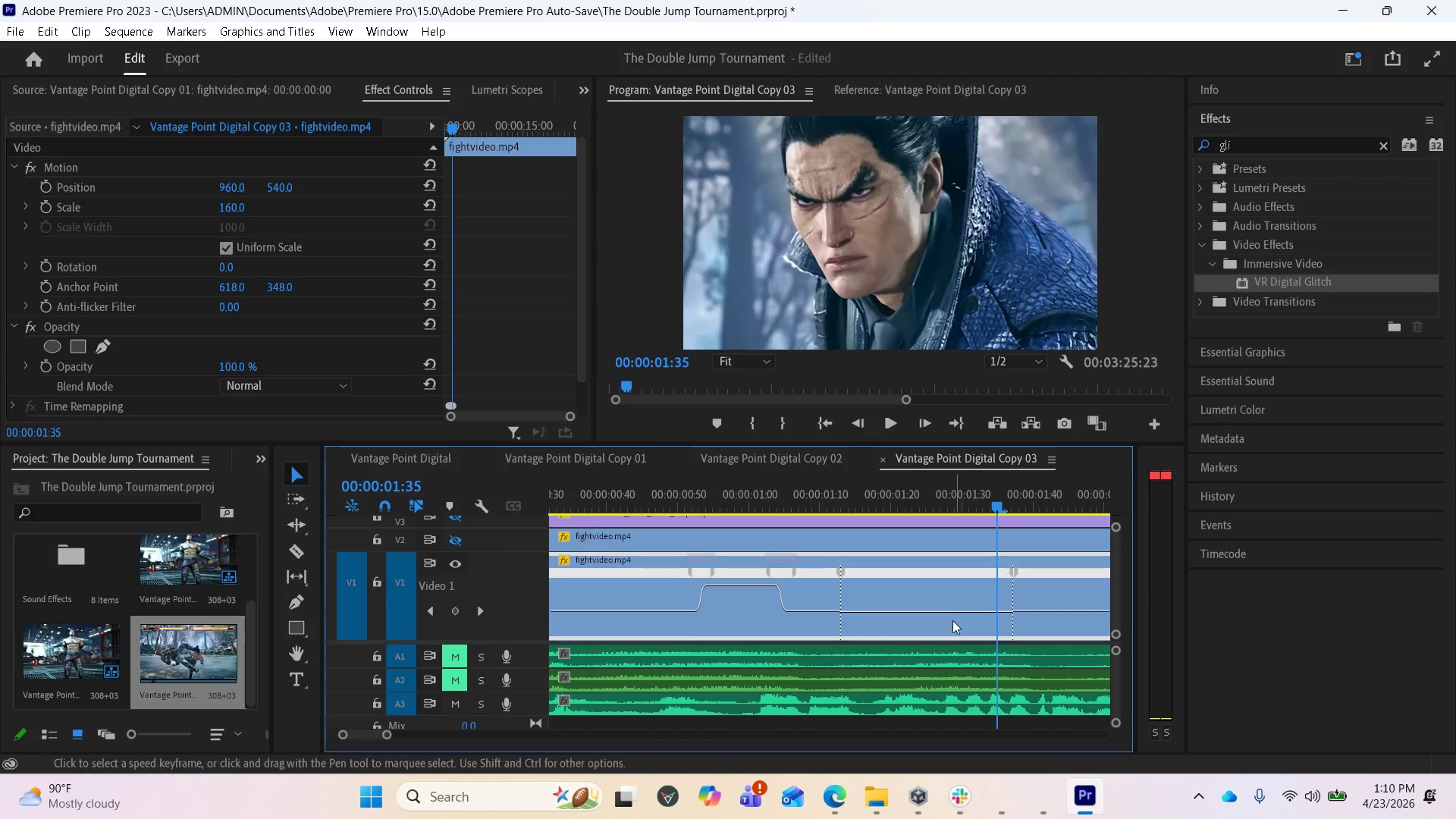 
left_click_drag(start_coordinate=[936, 613], to_coordinate=[850, 506])
 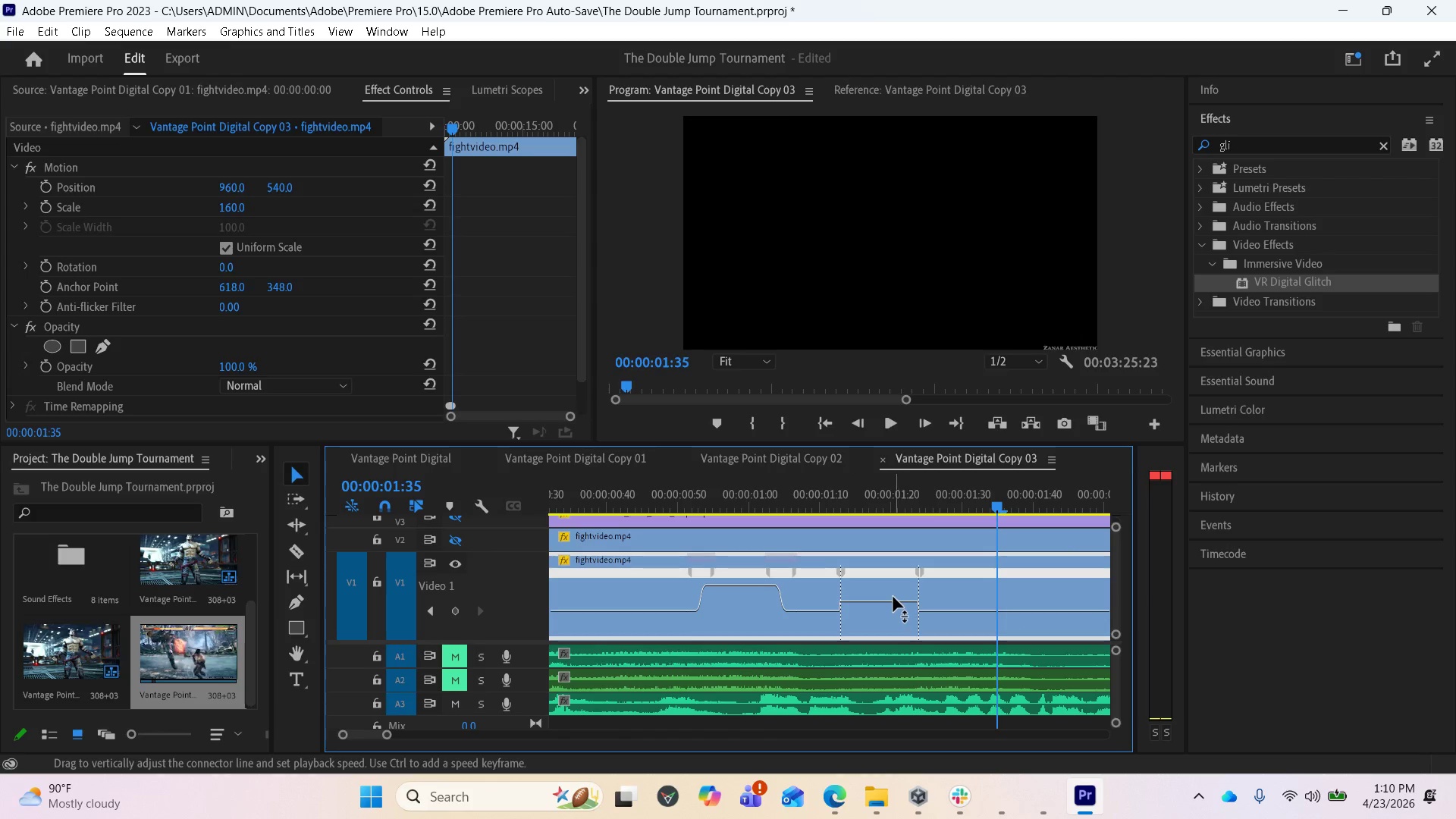 
left_click_drag(start_coordinate=[891, 598], to_coordinate=[627, 287])
 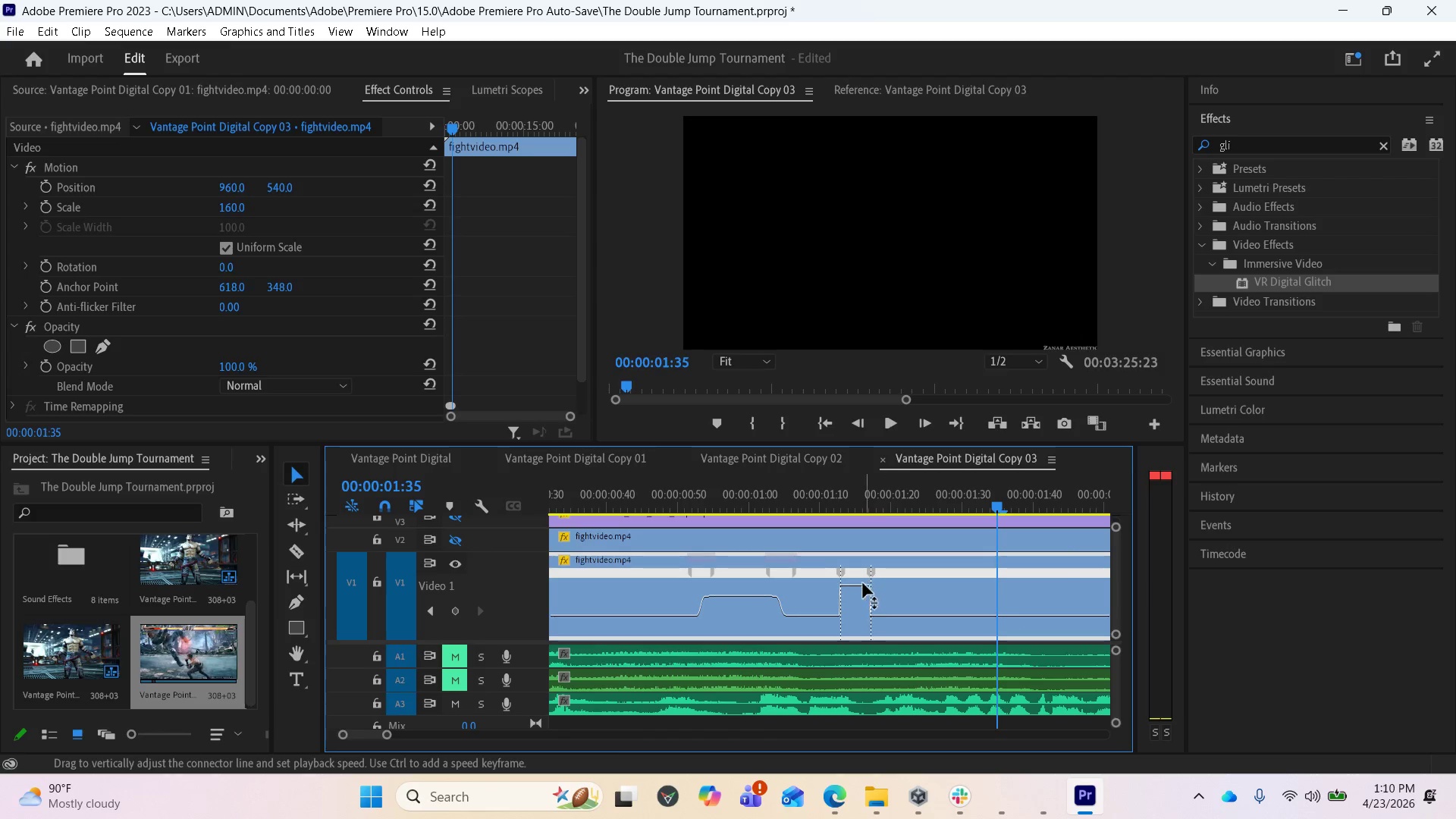 
left_click_drag(start_coordinate=[856, 583], to_coordinate=[830, 438])
 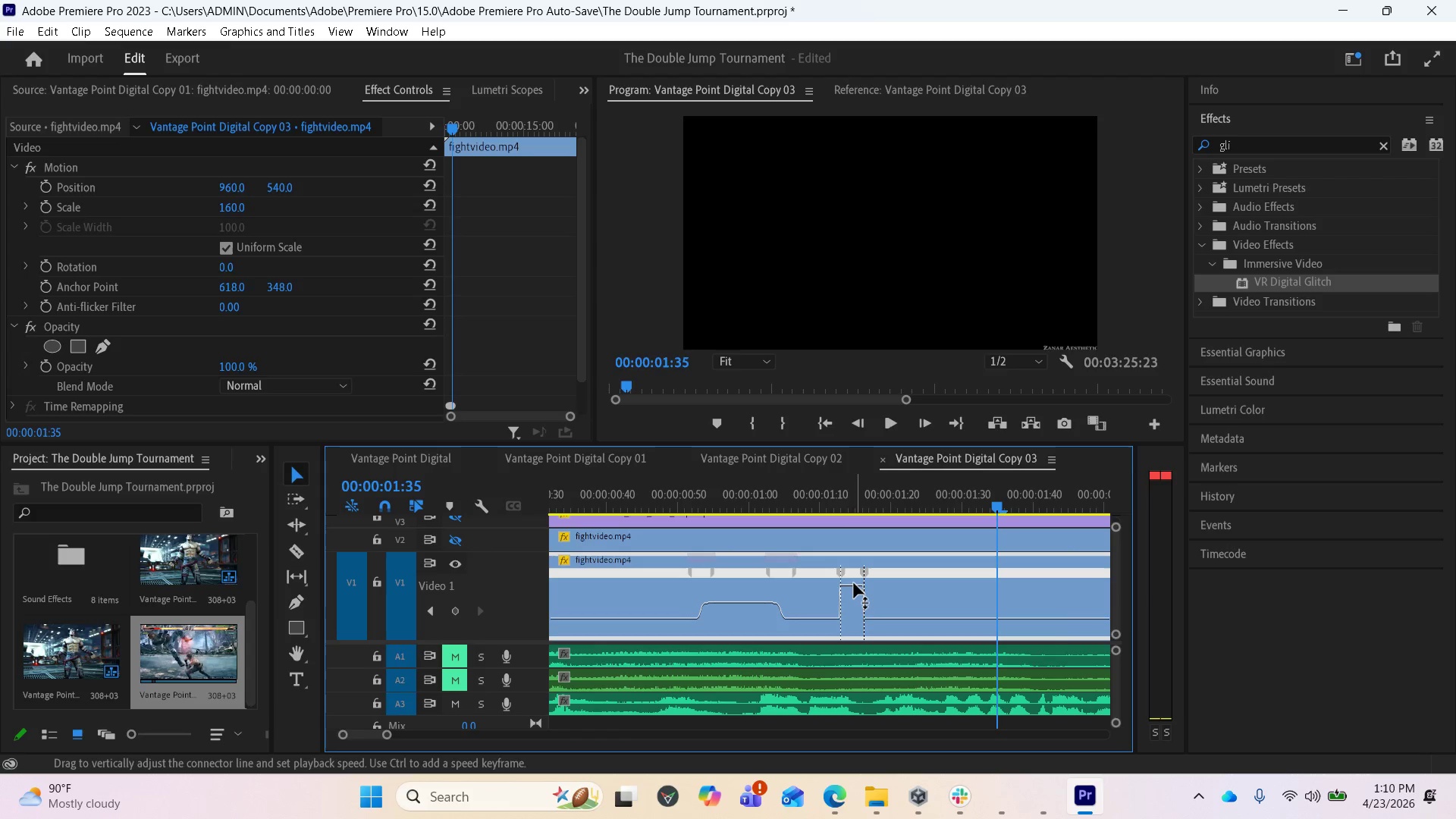 
left_click_drag(start_coordinate=[852, 585], to_coordinate=[828, 426])
 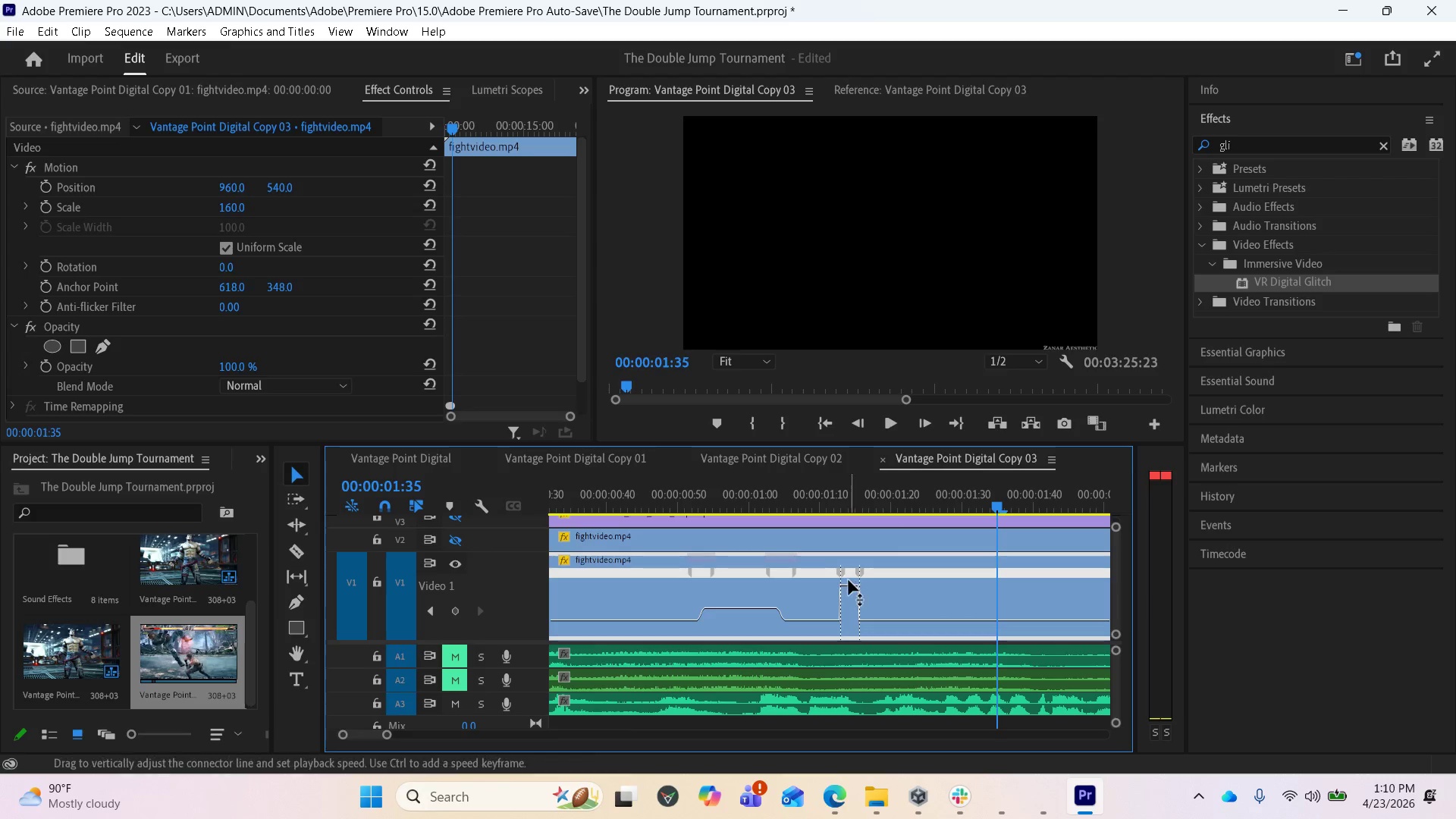 
left_click_drag(start_coordinate=[848, 580], to_coordinate=[846, 424])
 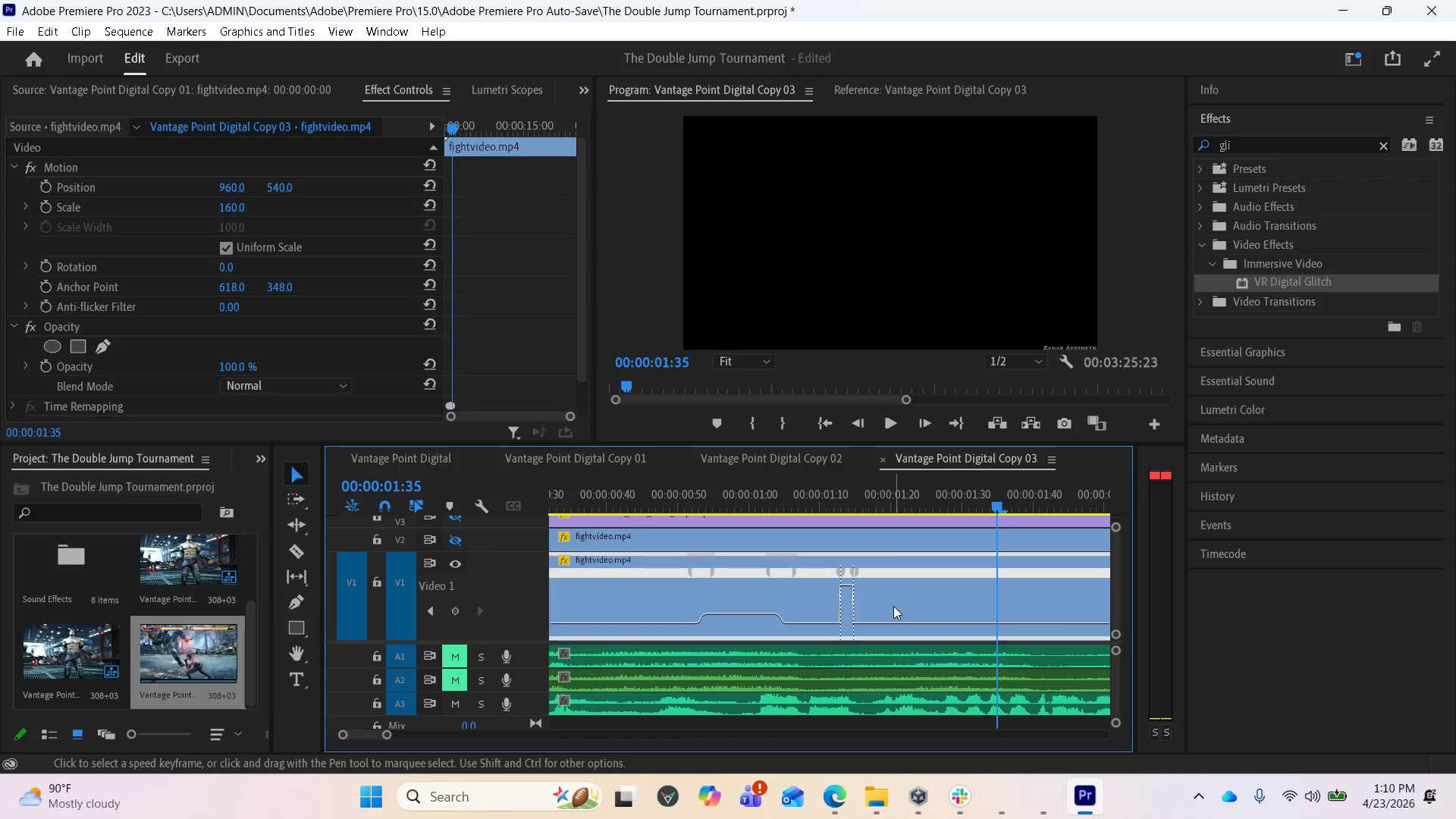 
key(Control+Z)
 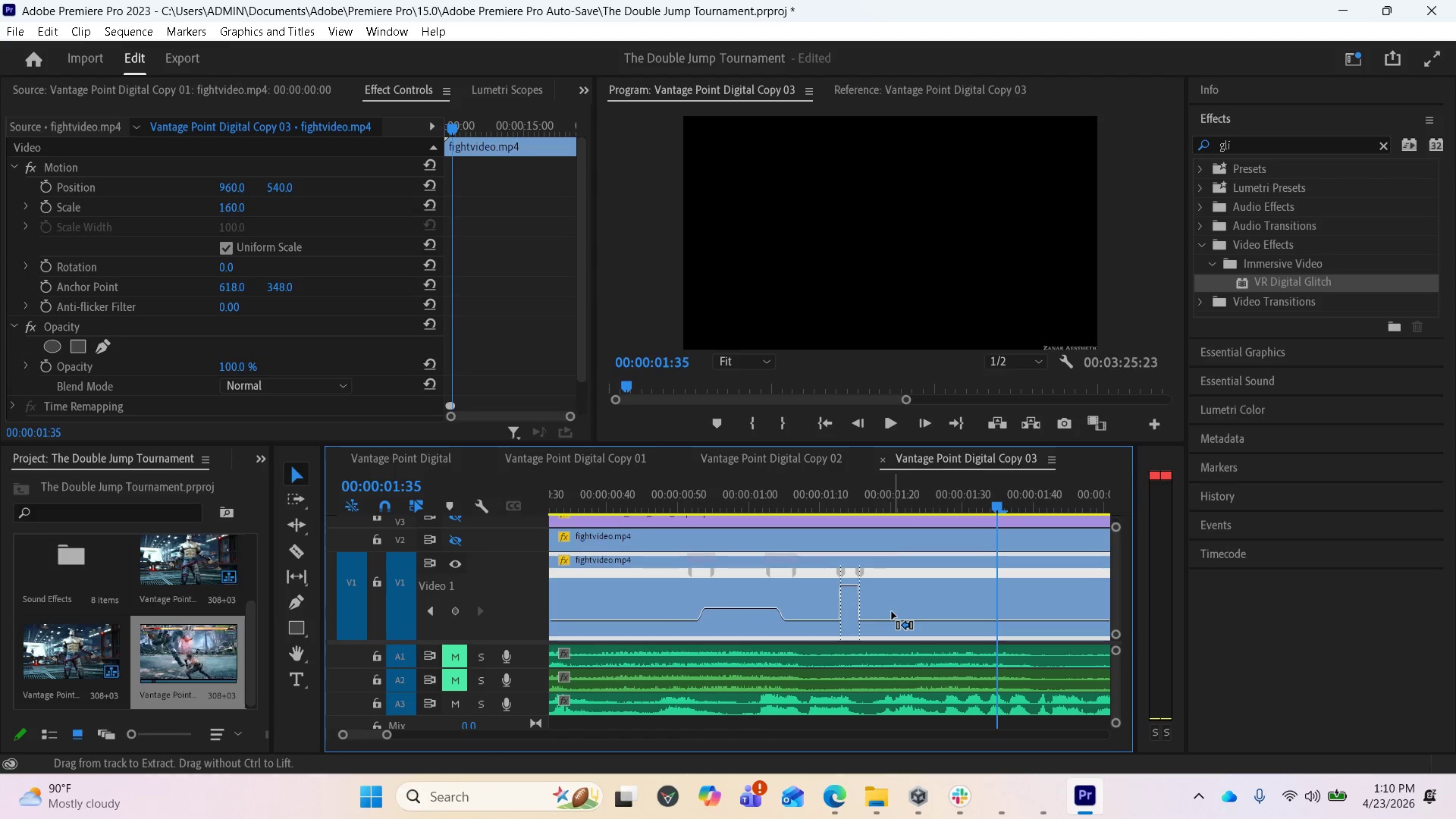 
key(Control+Z)
 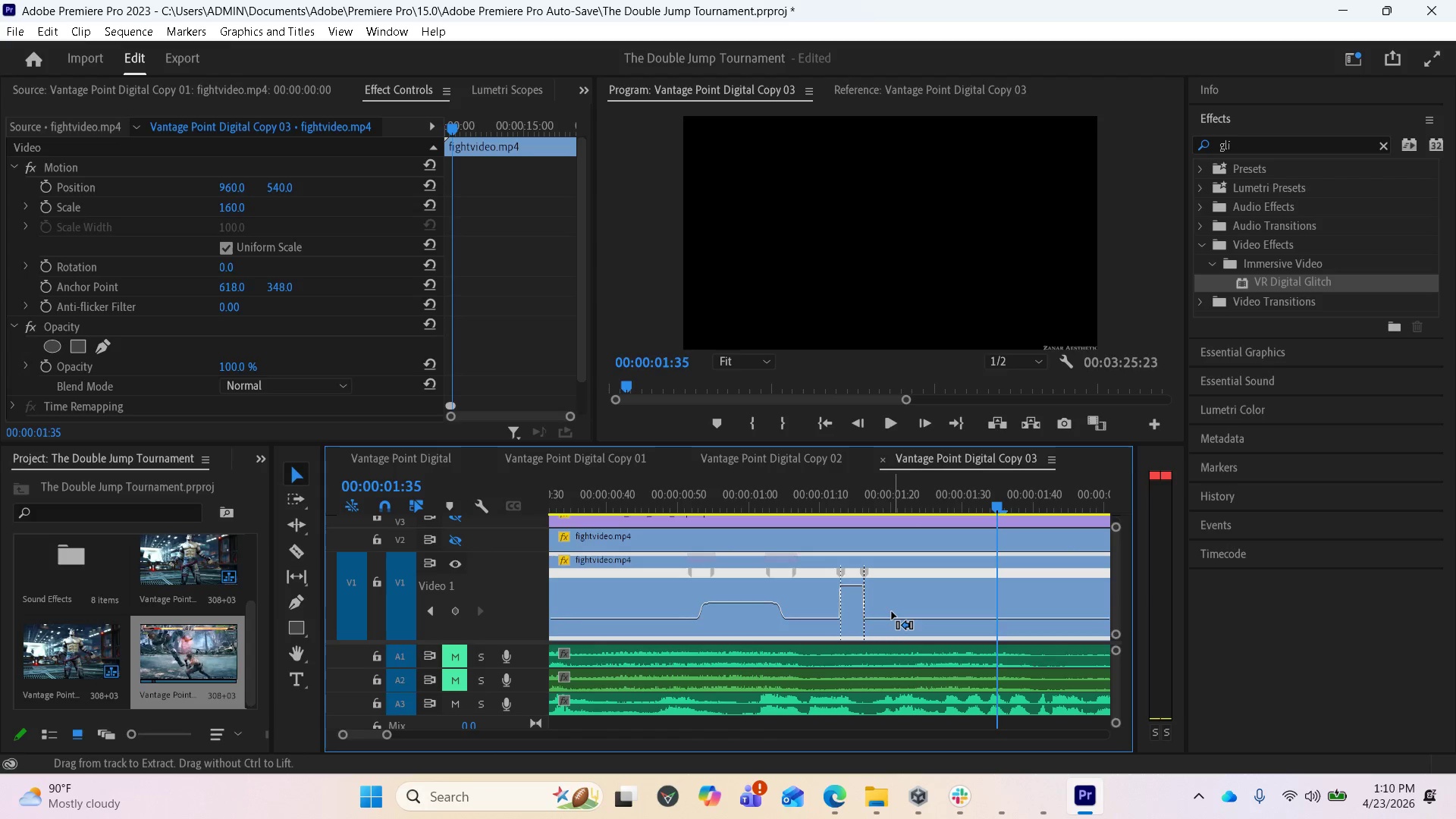 
key(Control+Z)
 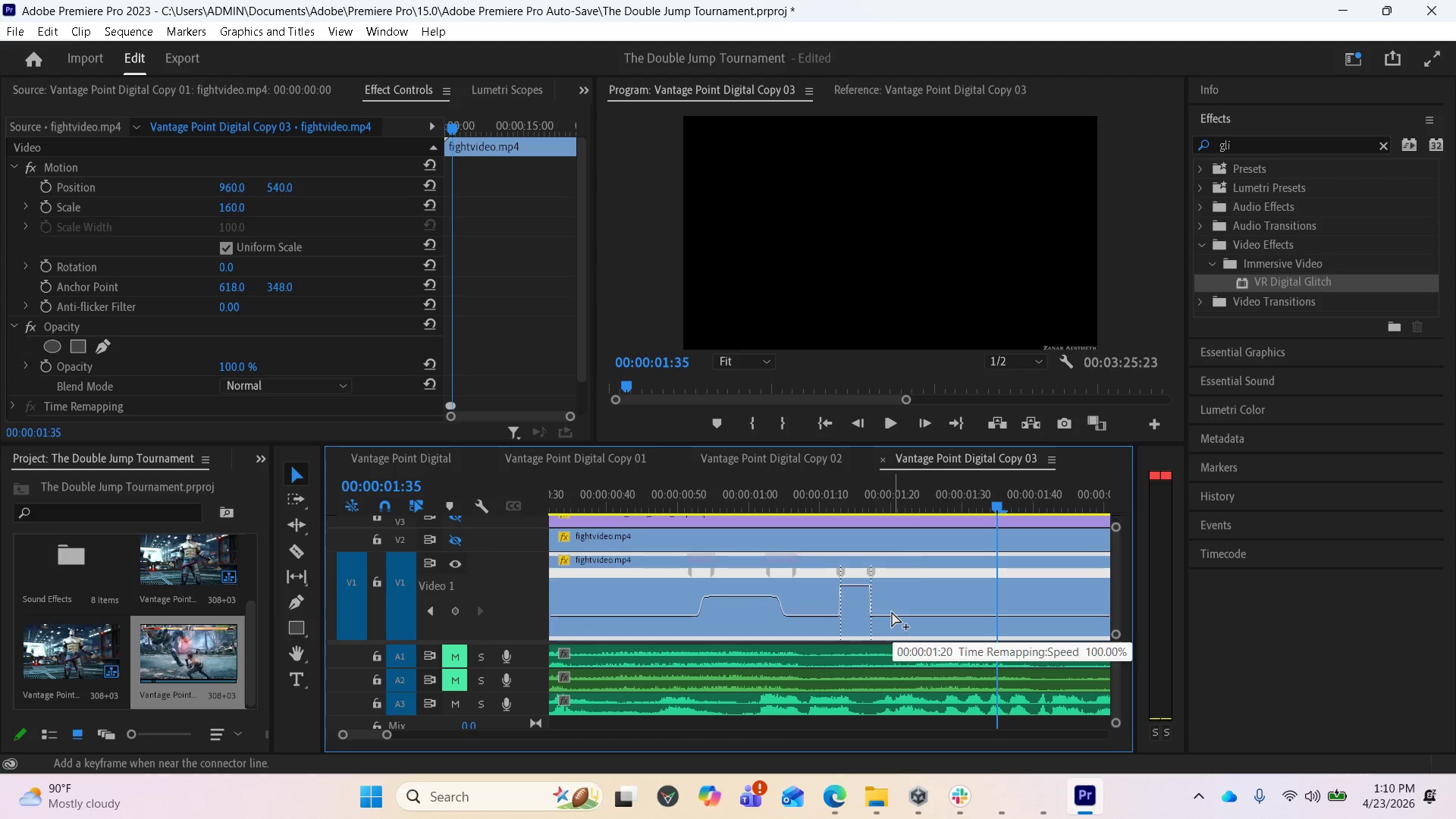 
key(Control+Z)
 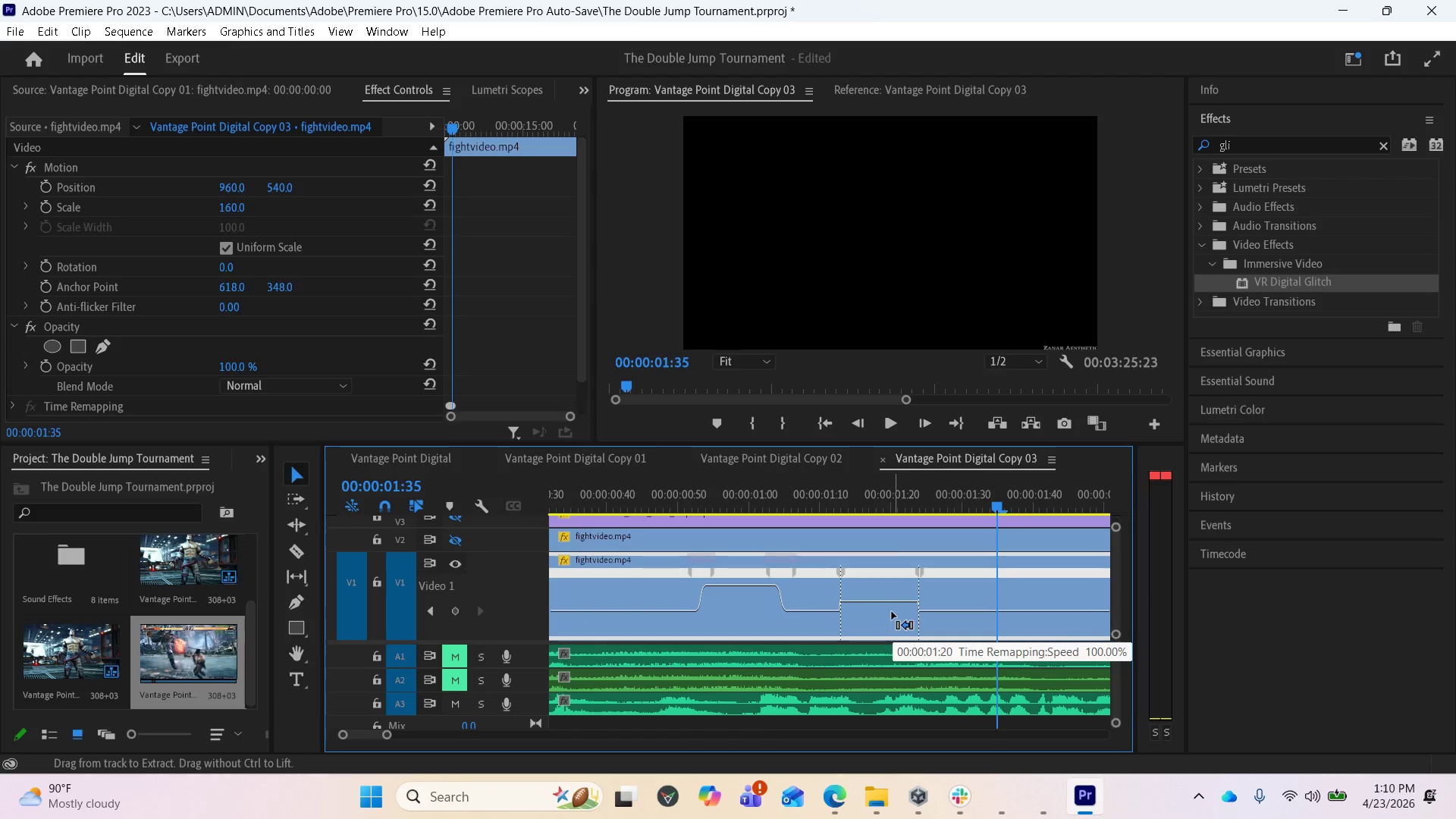 
key(Control+Z)
 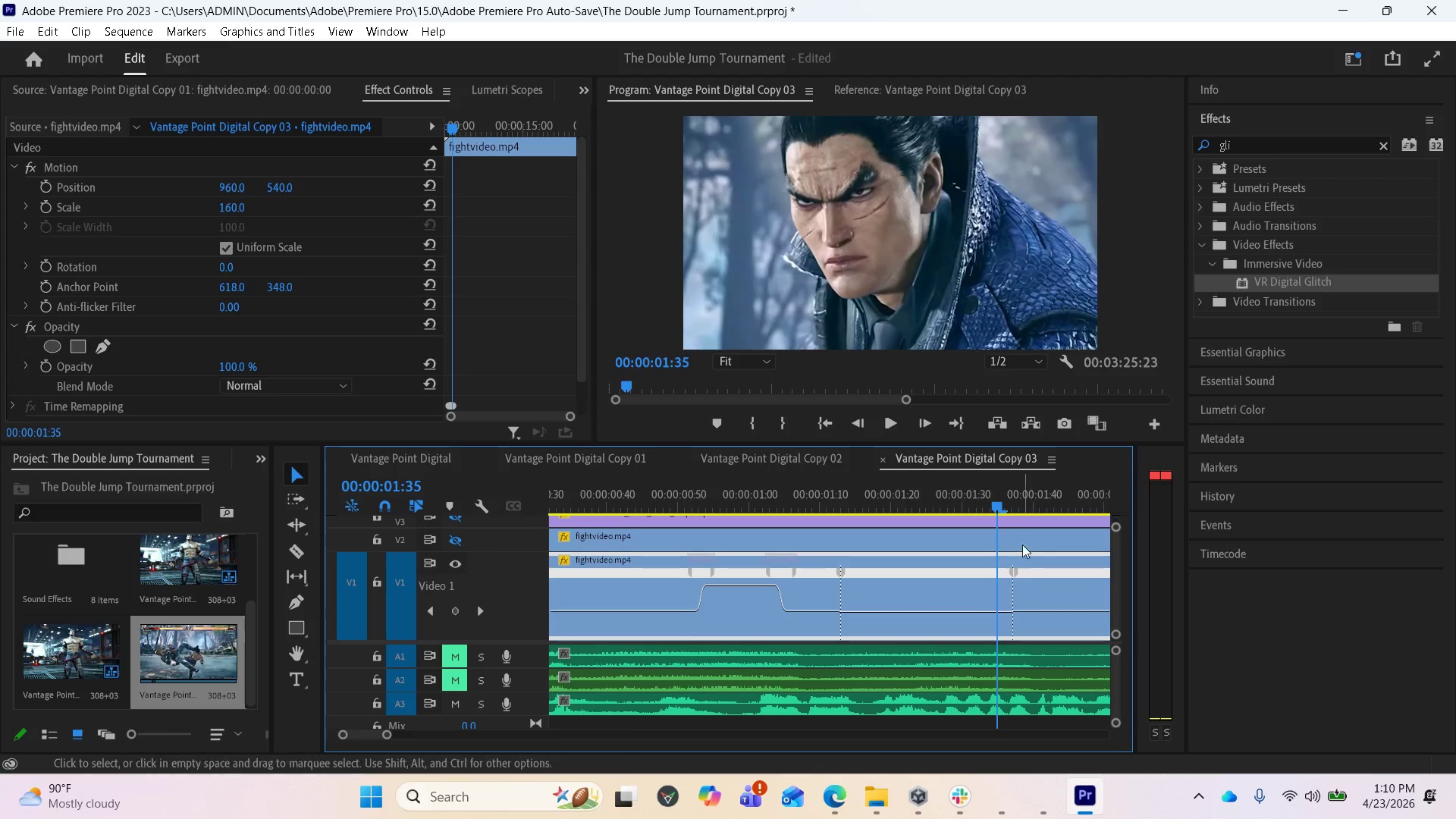 
key(Control+Z)
 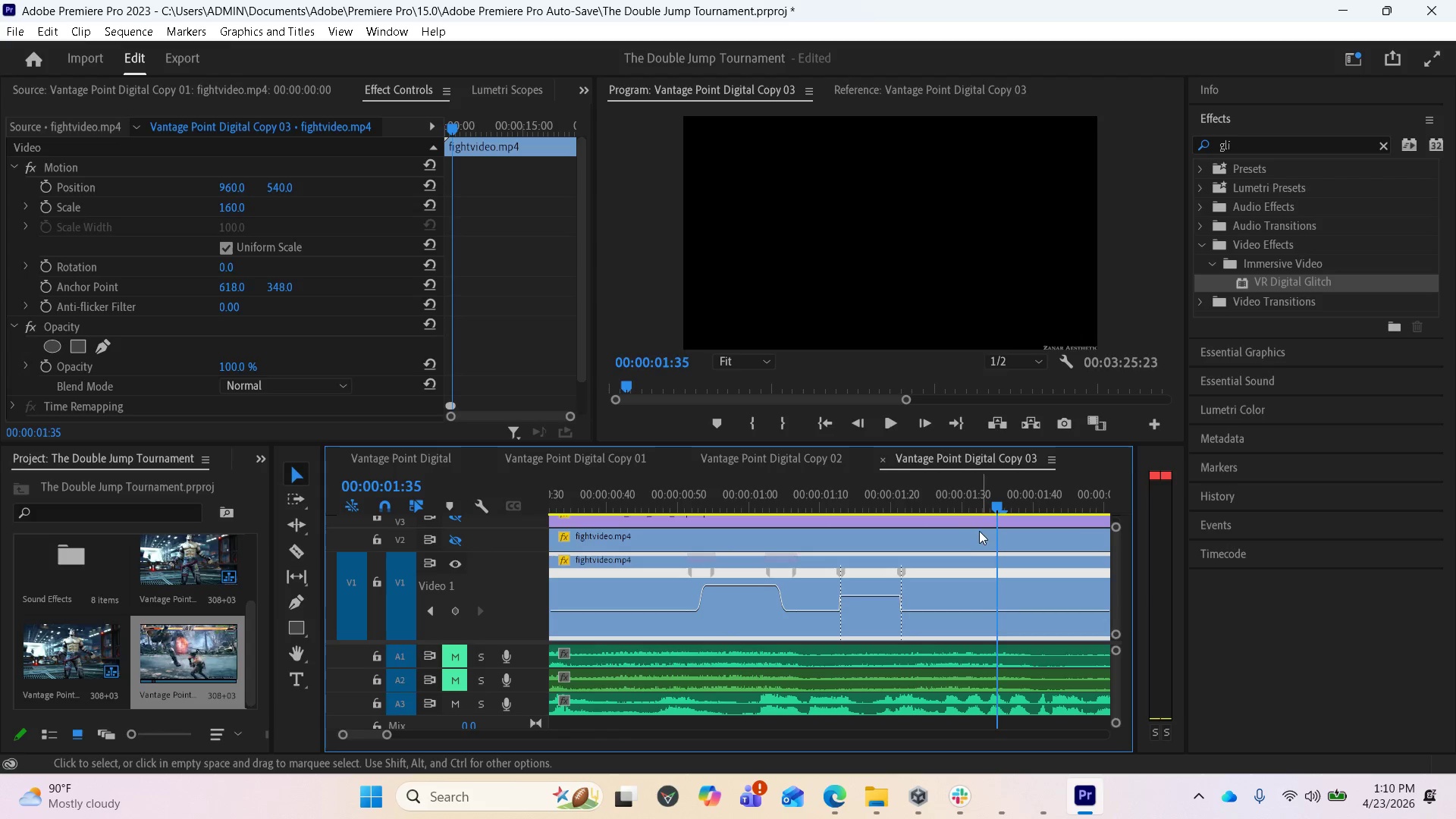 
key(Control+Z)
 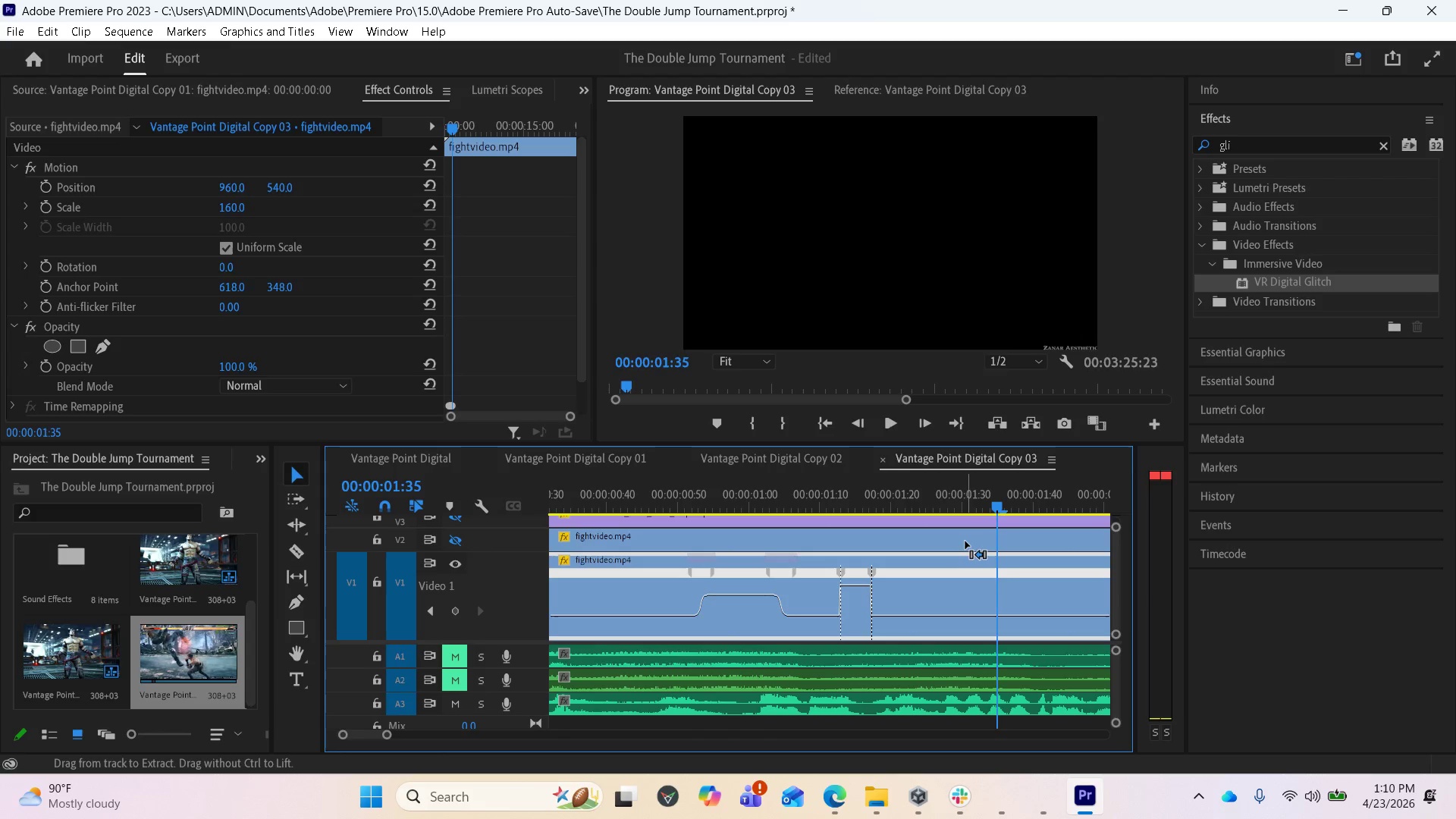 
key(Control+Z)
 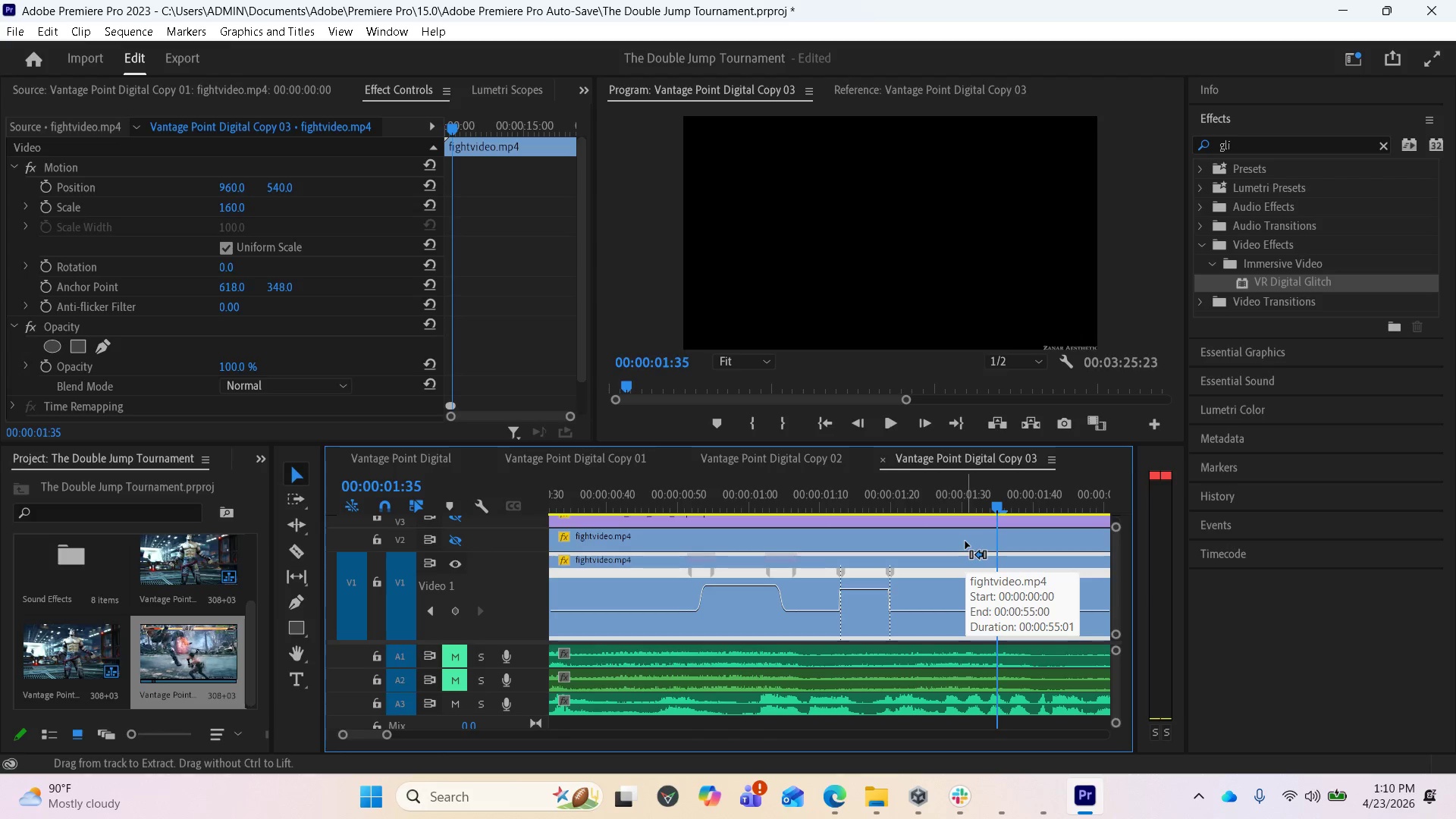 
key(Control+Z)
 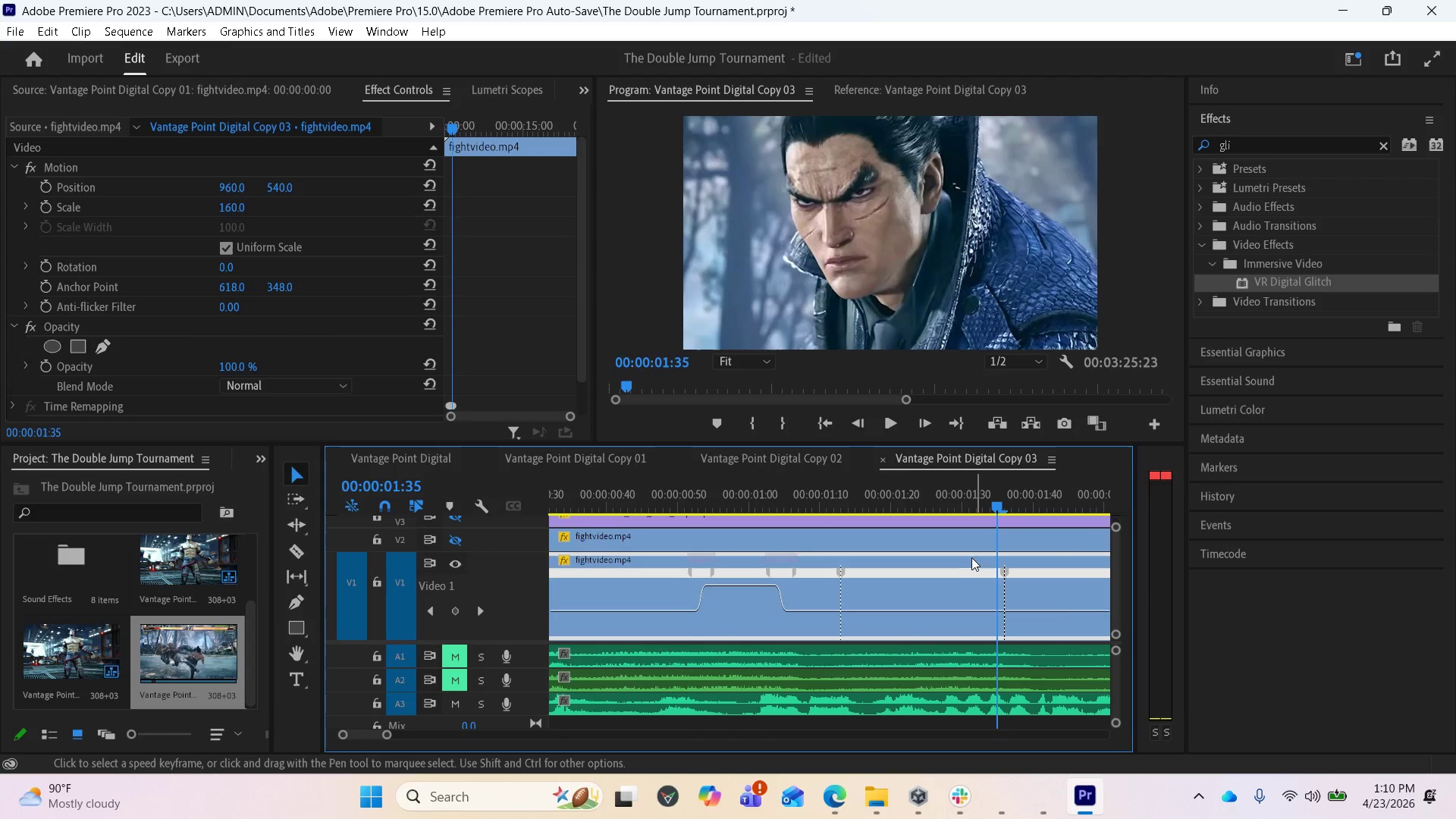 
key(Control+ControlLeft)
 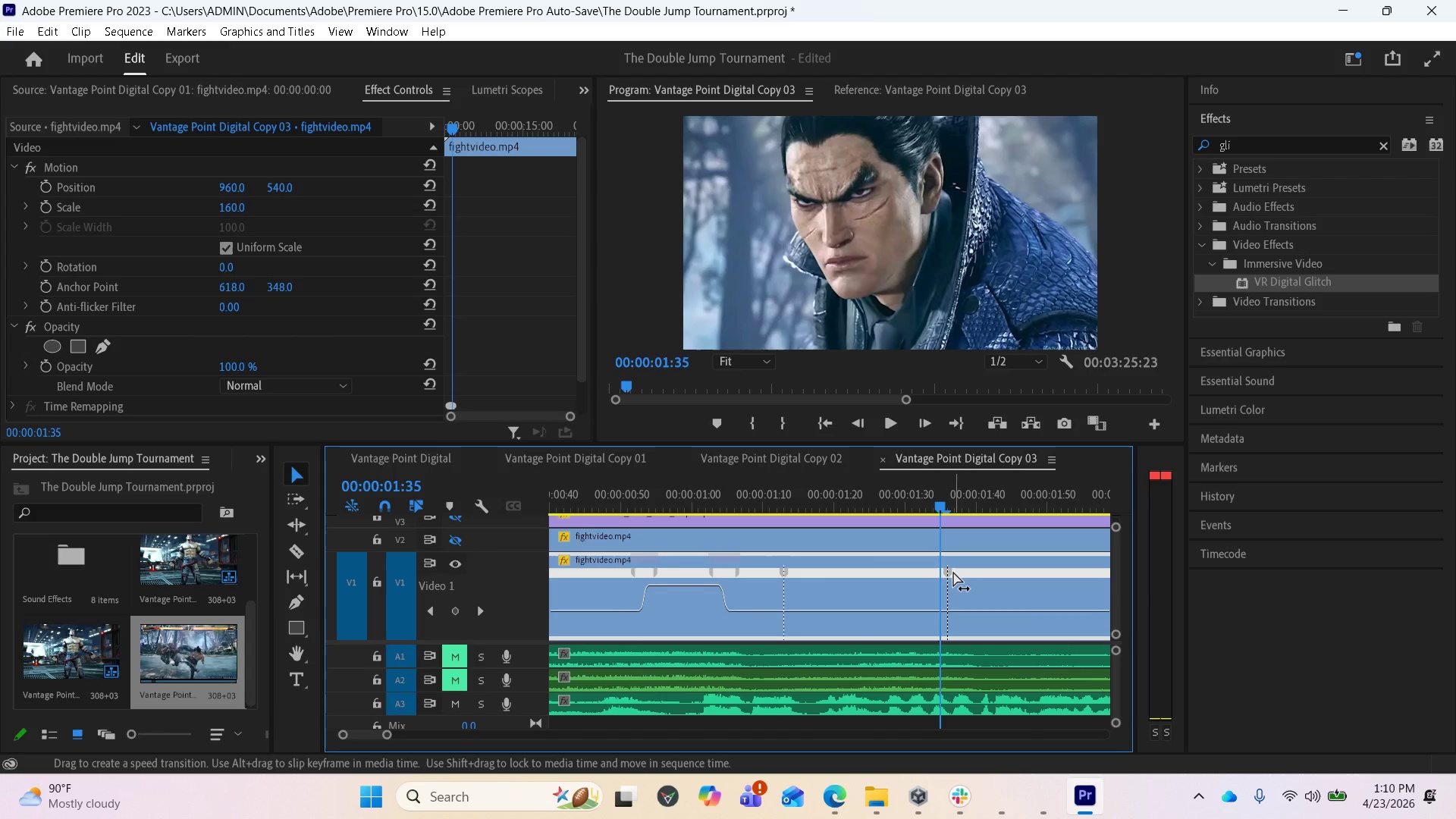 
scroll: coordinate [952, 570], scroll_direction: down, amount: 2.0
 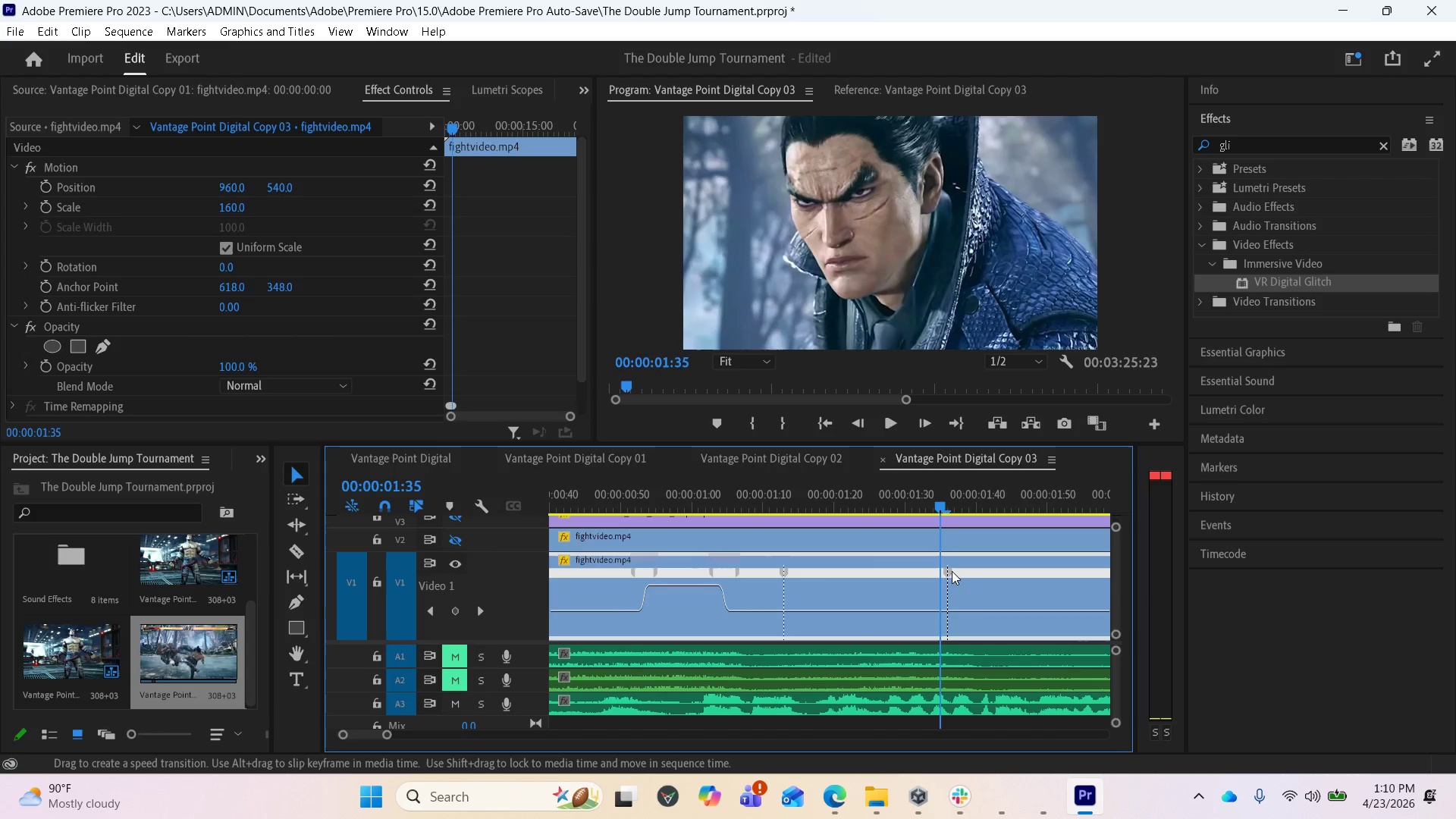 
left_click([949, 571])
 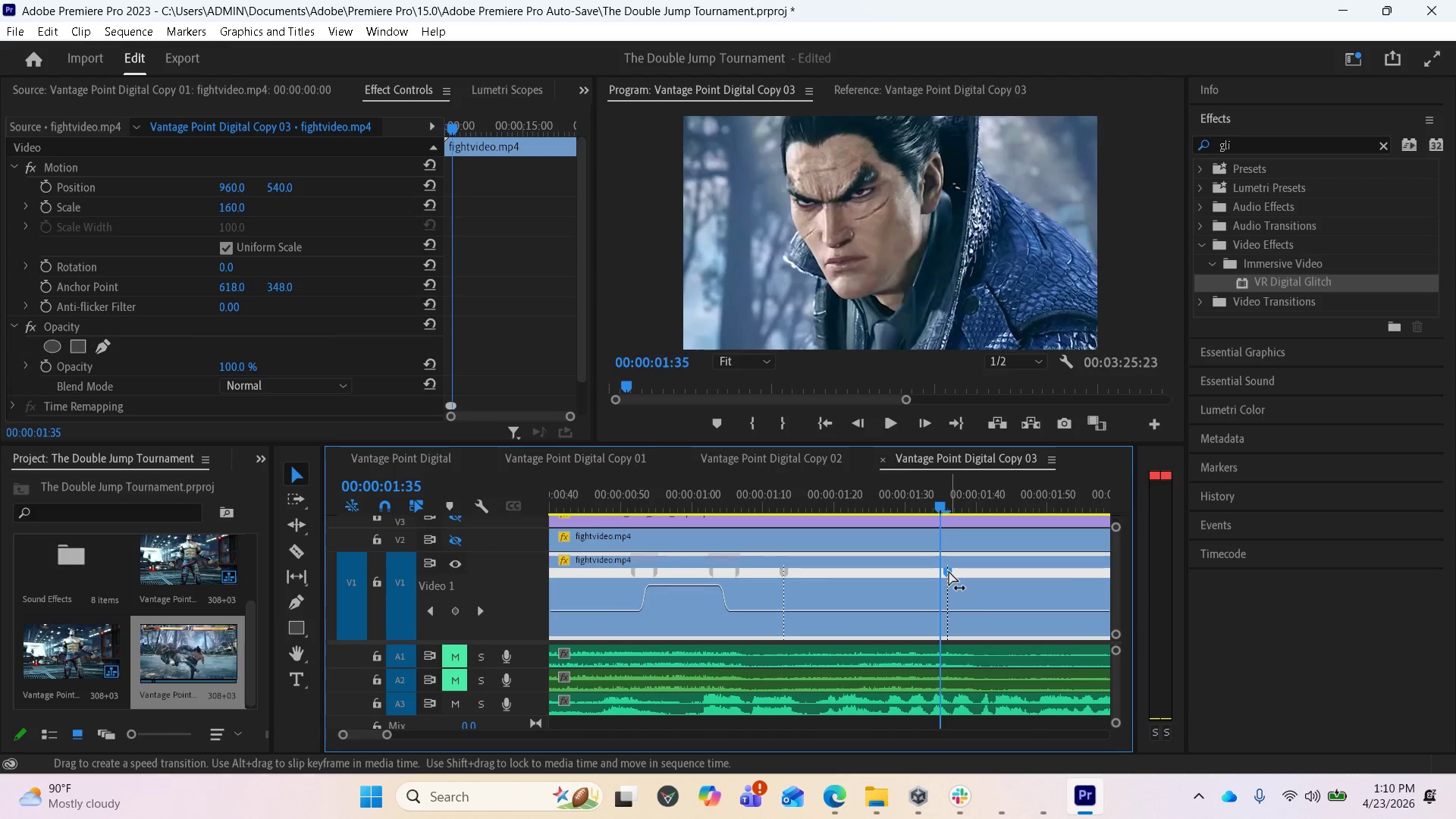 
left_click_drag(start_coordinate=[949, 571], to_coordinate=[1032, 583])
 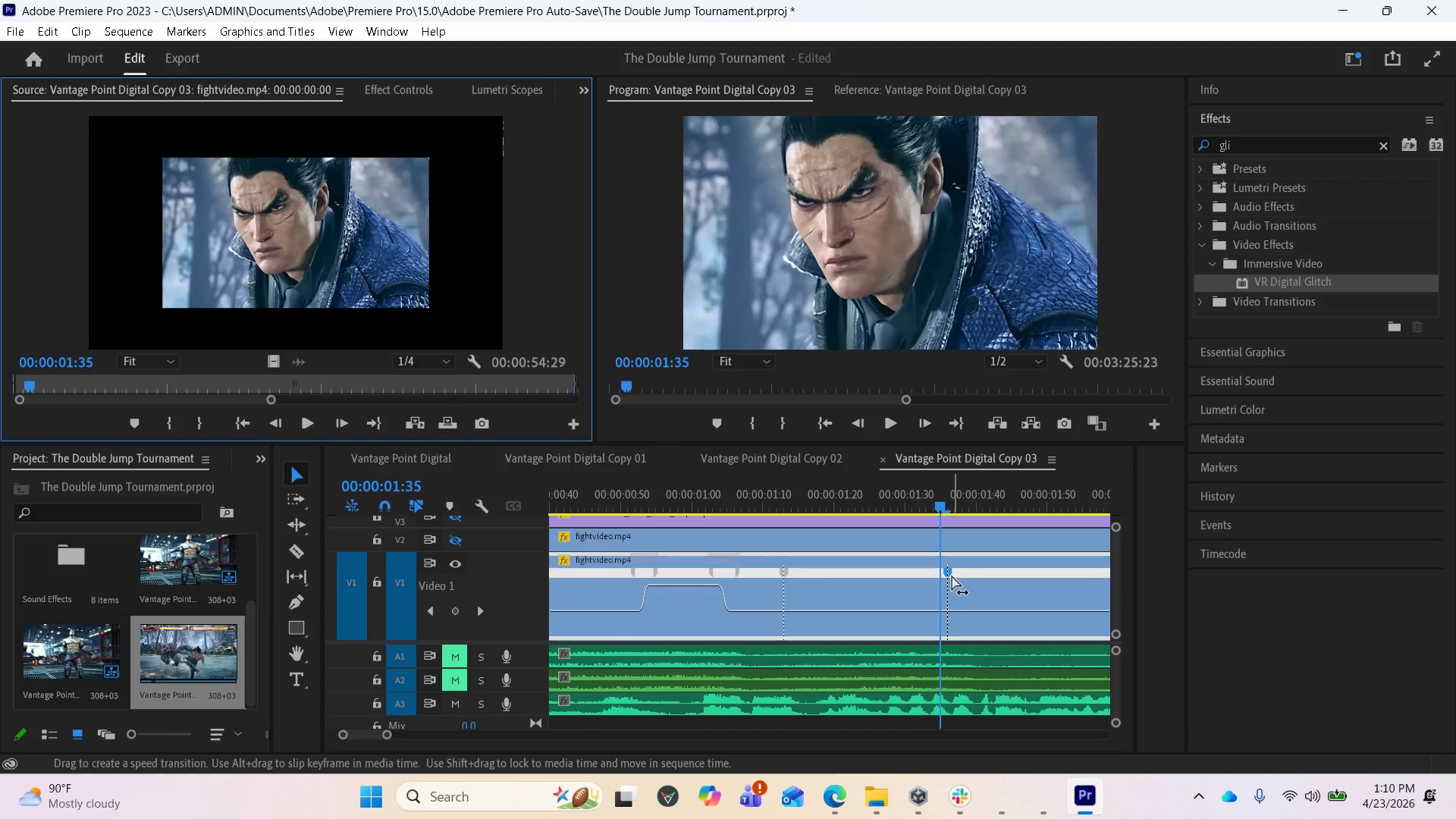 
left_click_drag(start_coordinate=[949, 576], to_coordinate=[1015, 582])
 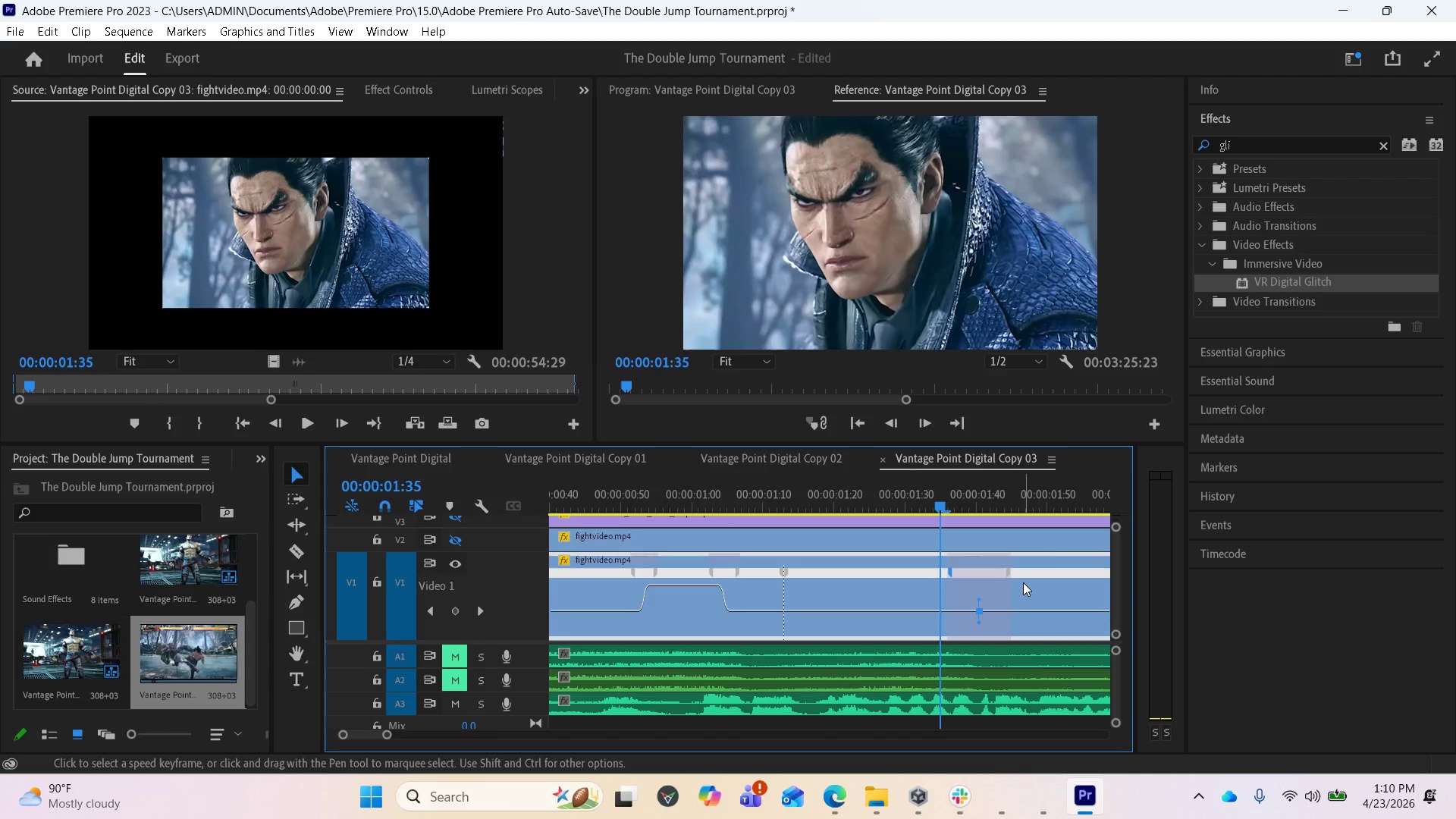 
key(Control+Z)
 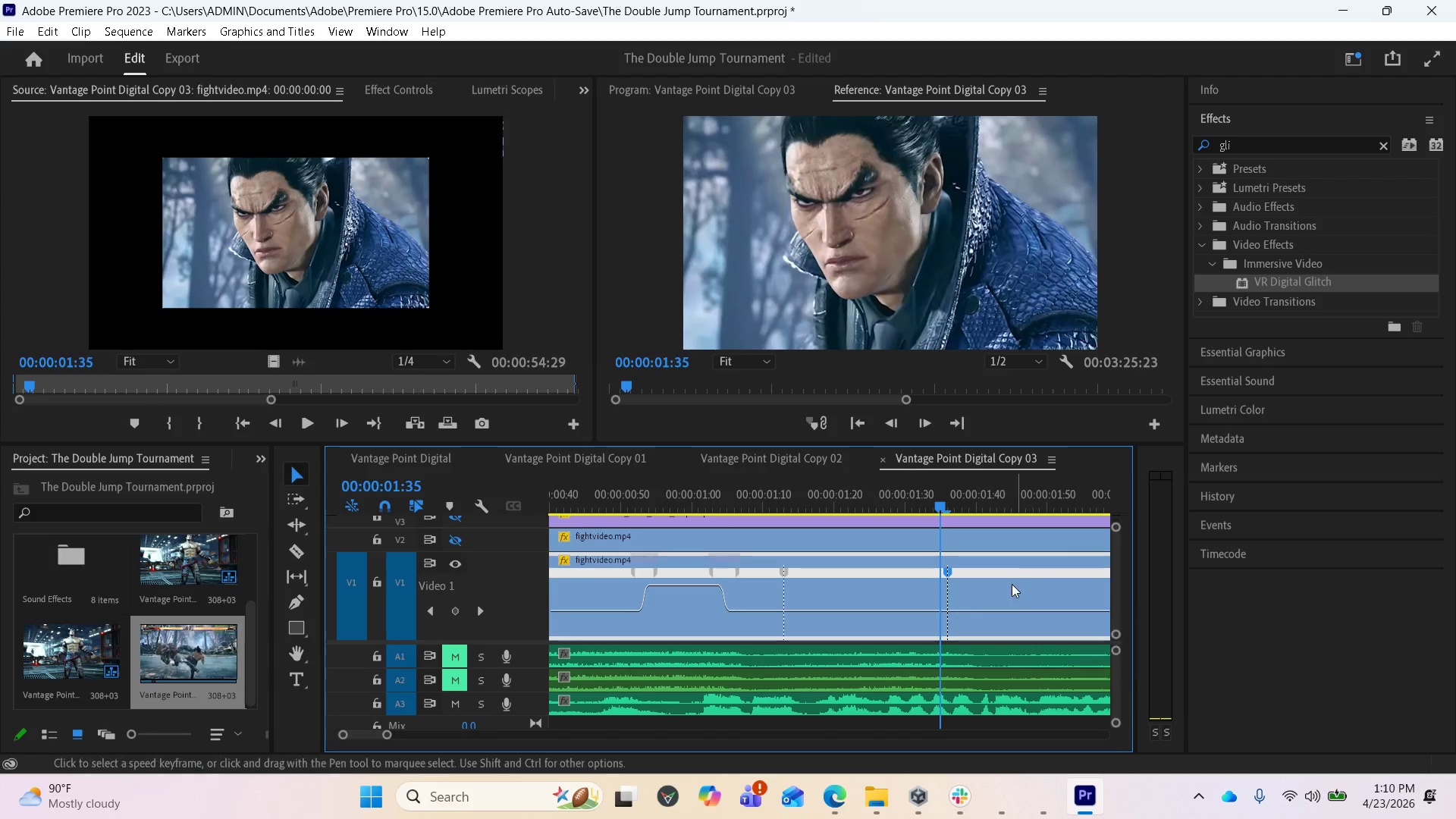 
key(Control+Z)
 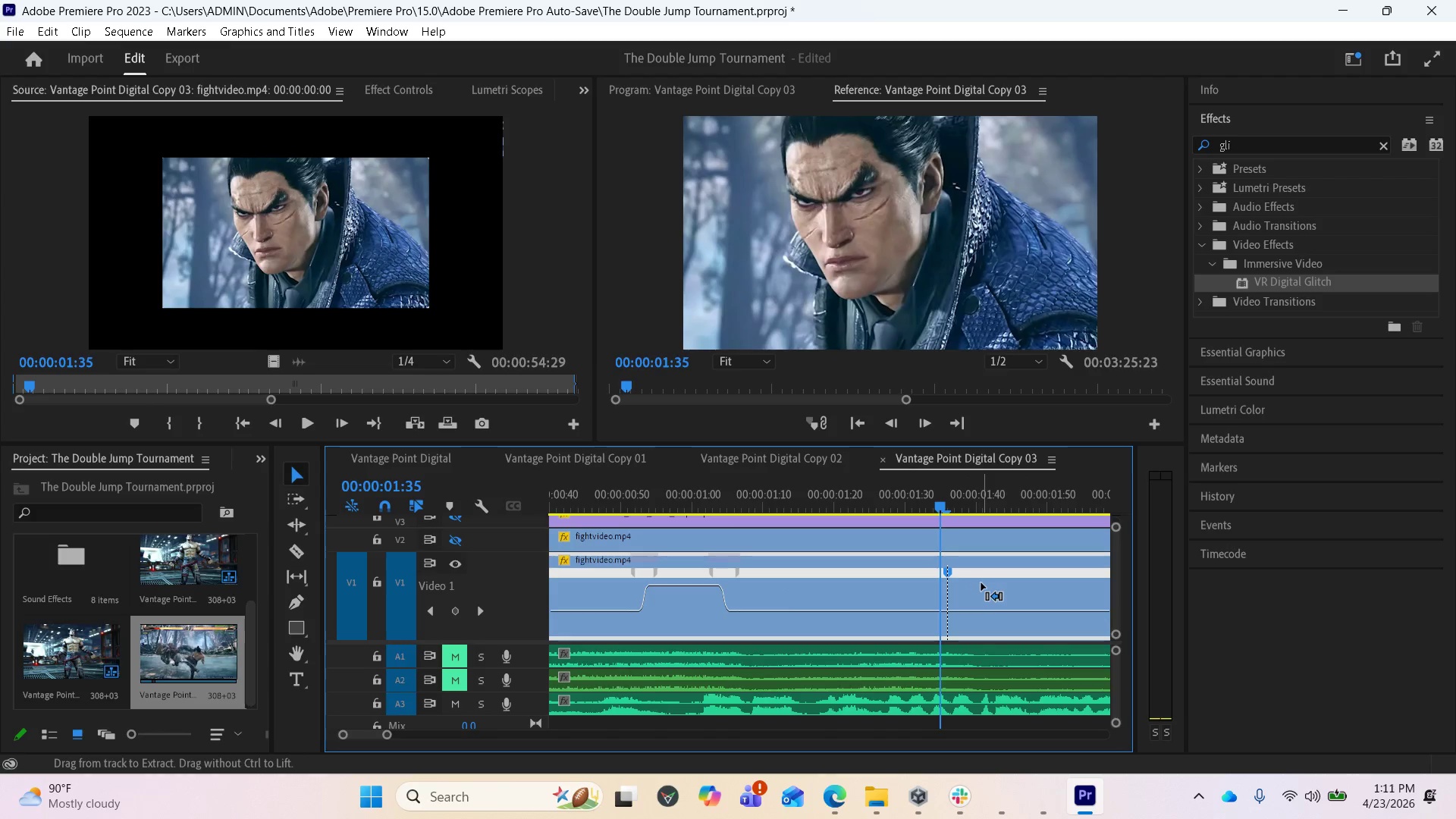 
key(Control+Z)
 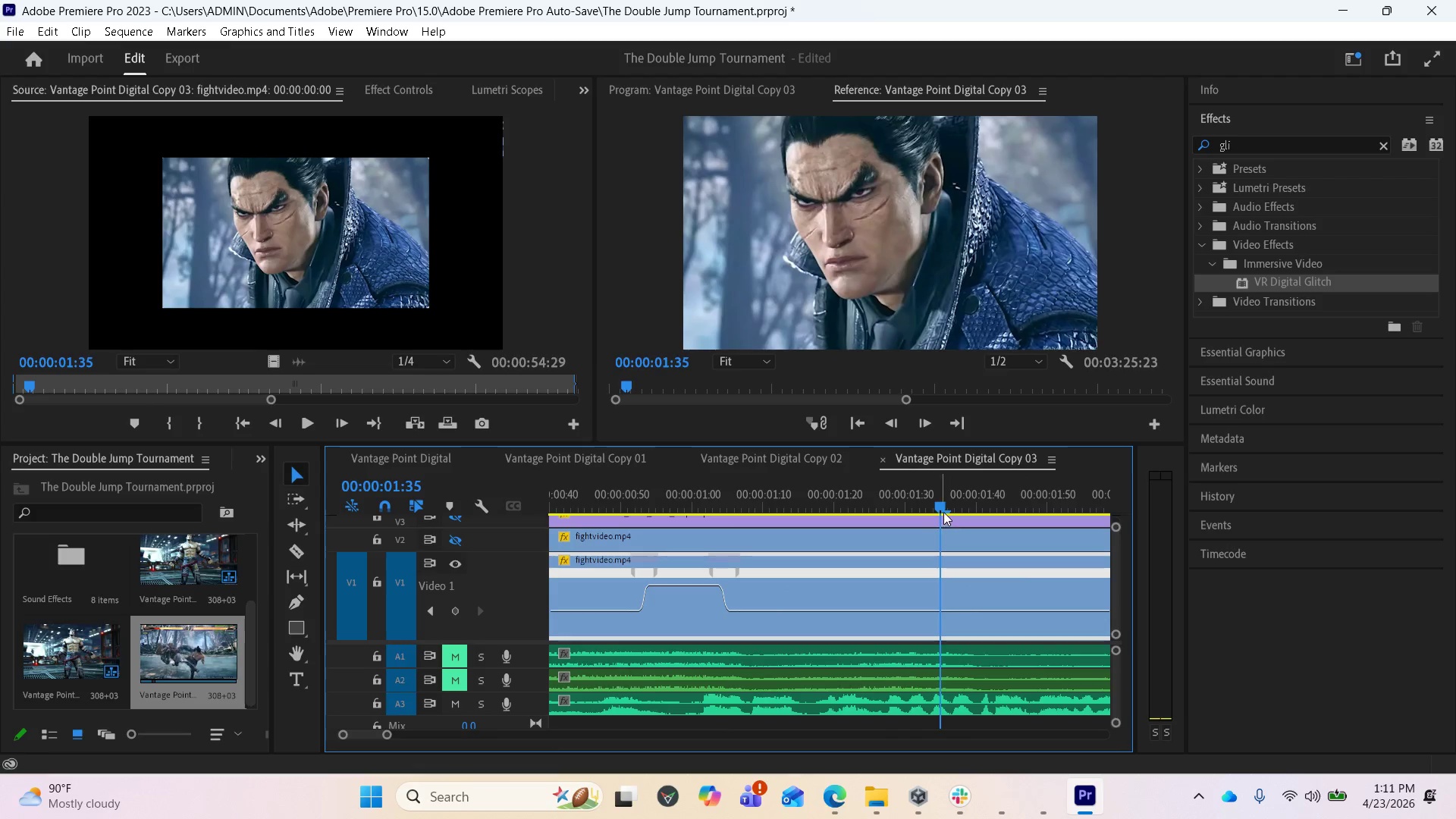 
left_click_drag(start_coordinate=[943, 512], to_coordinate=[1098, 511])
 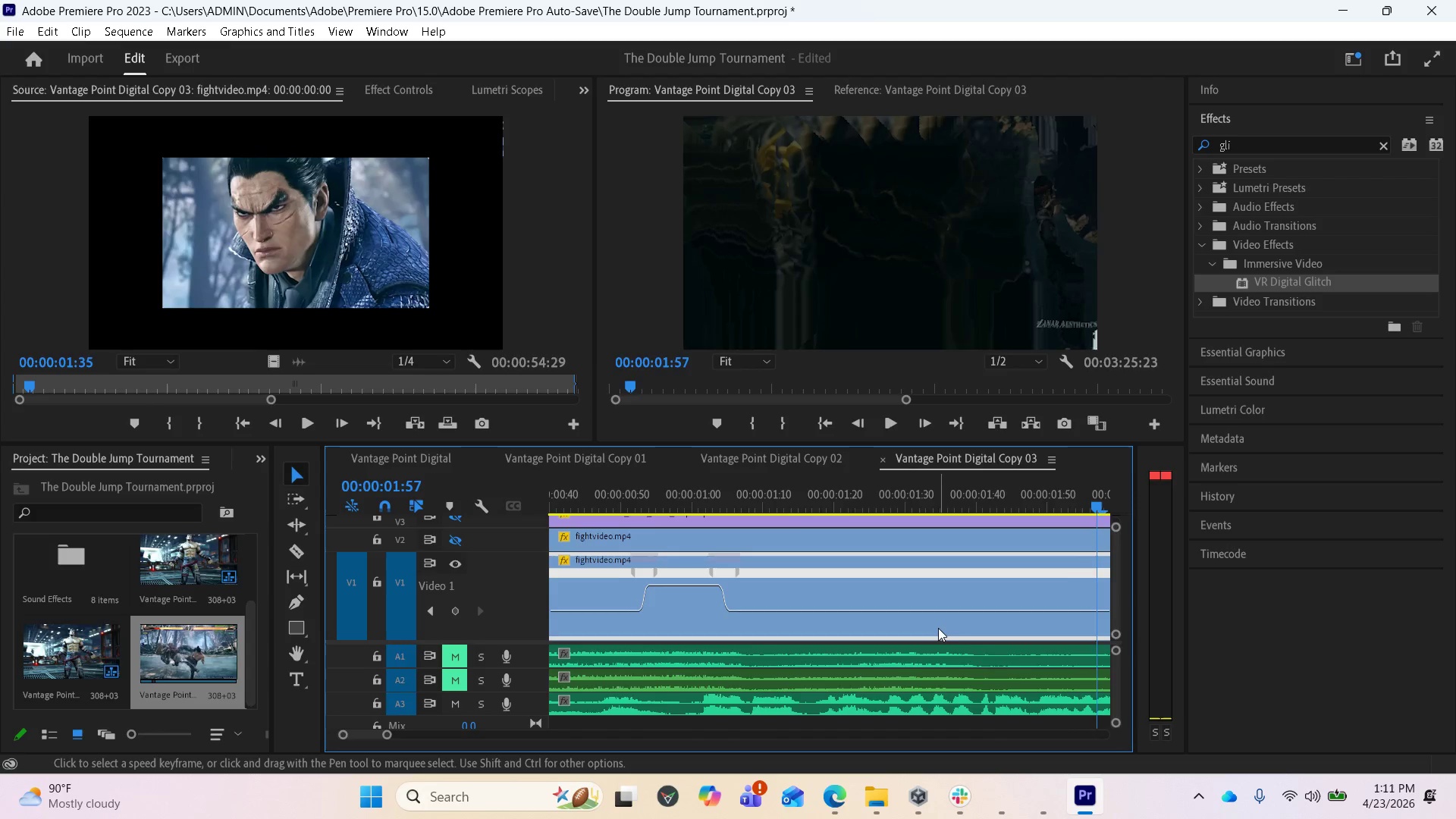 
scroll: coordinate [937, 628], scroll_direction: down, amount: 3.0
 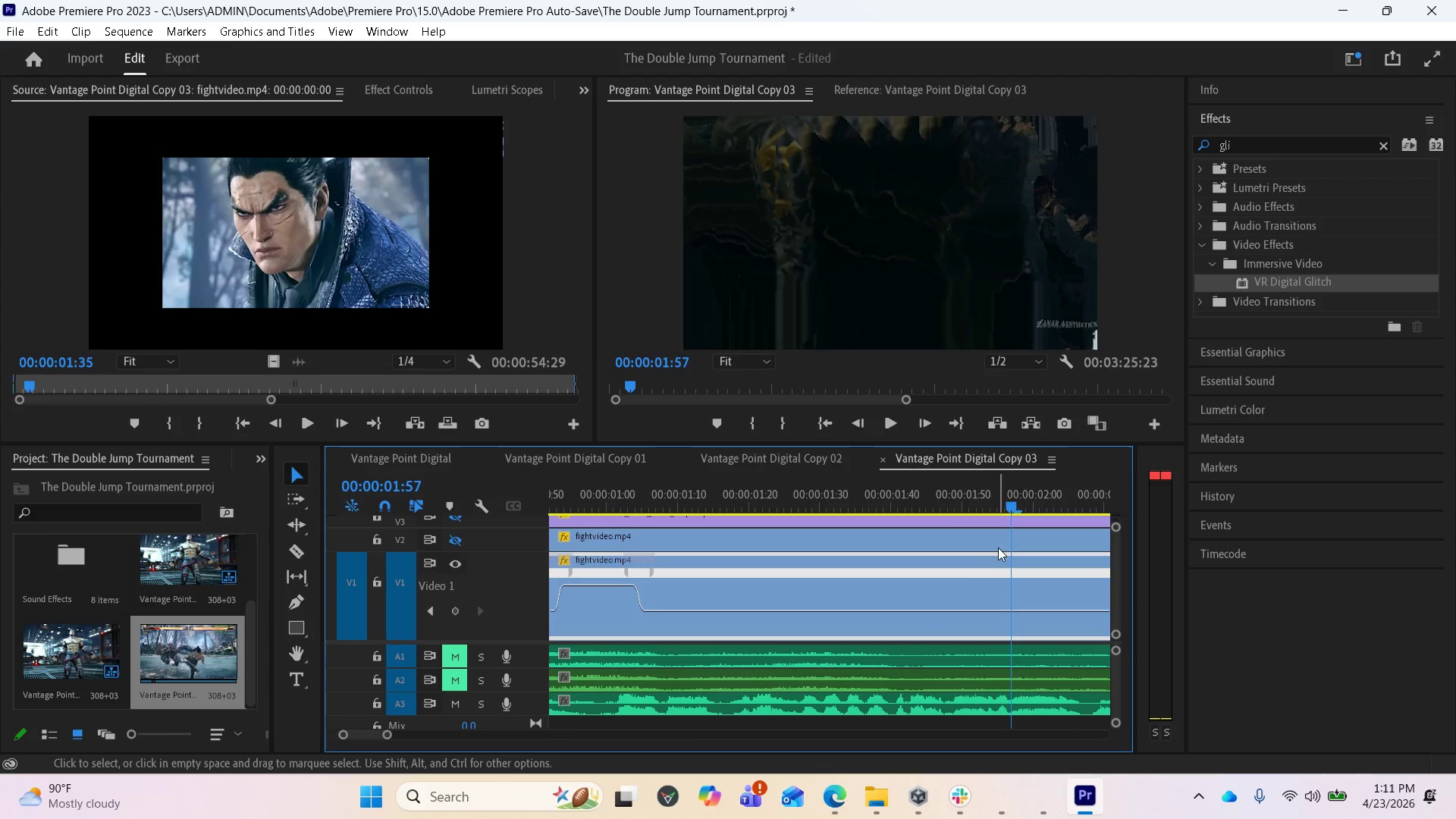 
left_click_drag(start_coordinate=[1013, 510], to_coordinate=[985, 491])
 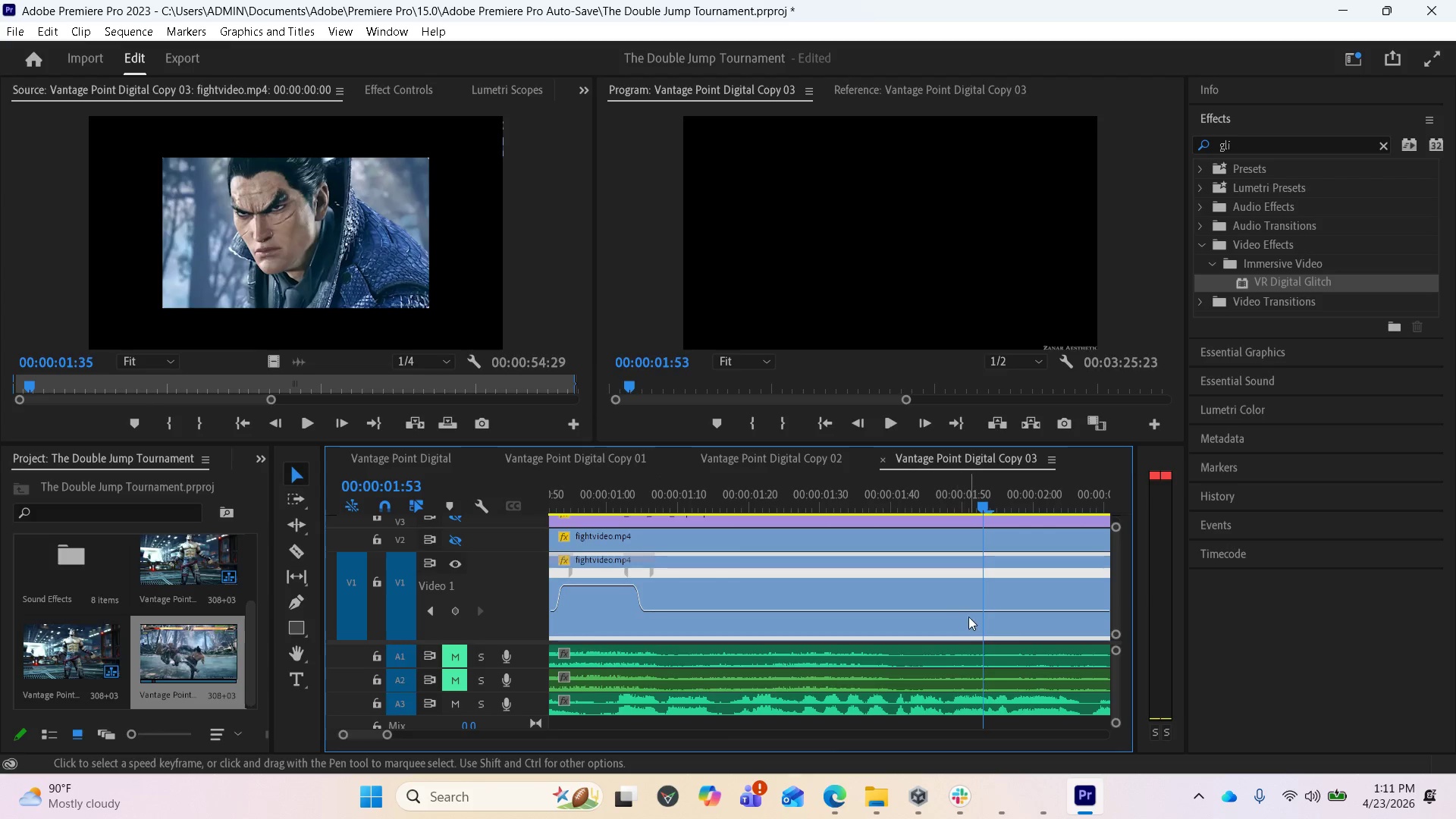 
wait(8.39)
 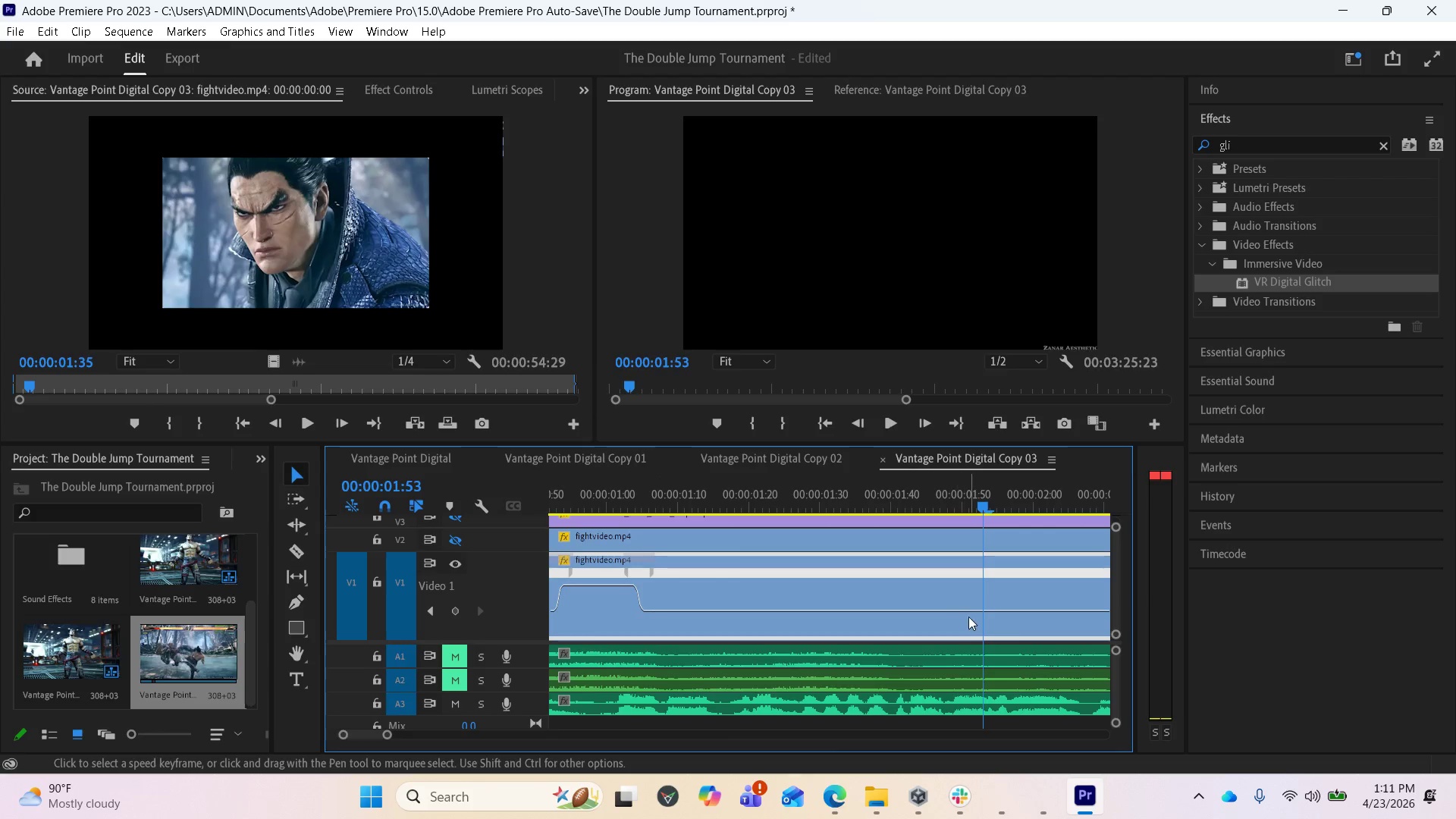 
hold_key(key=ShiftLeft, duration=0.78)
 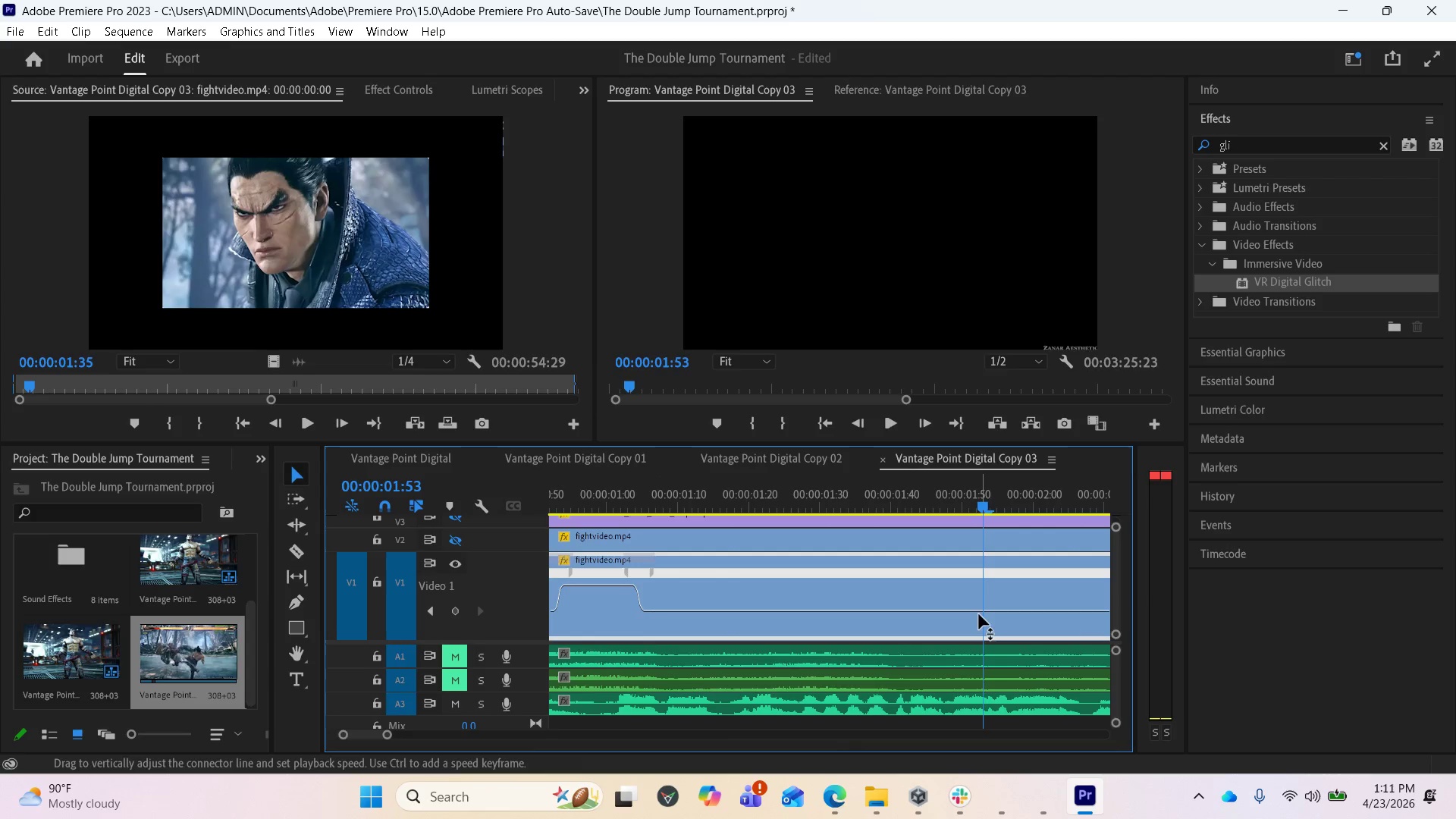 
hold_key(key=ControlLeft, duration=1.05)
left_click([979, 614])
 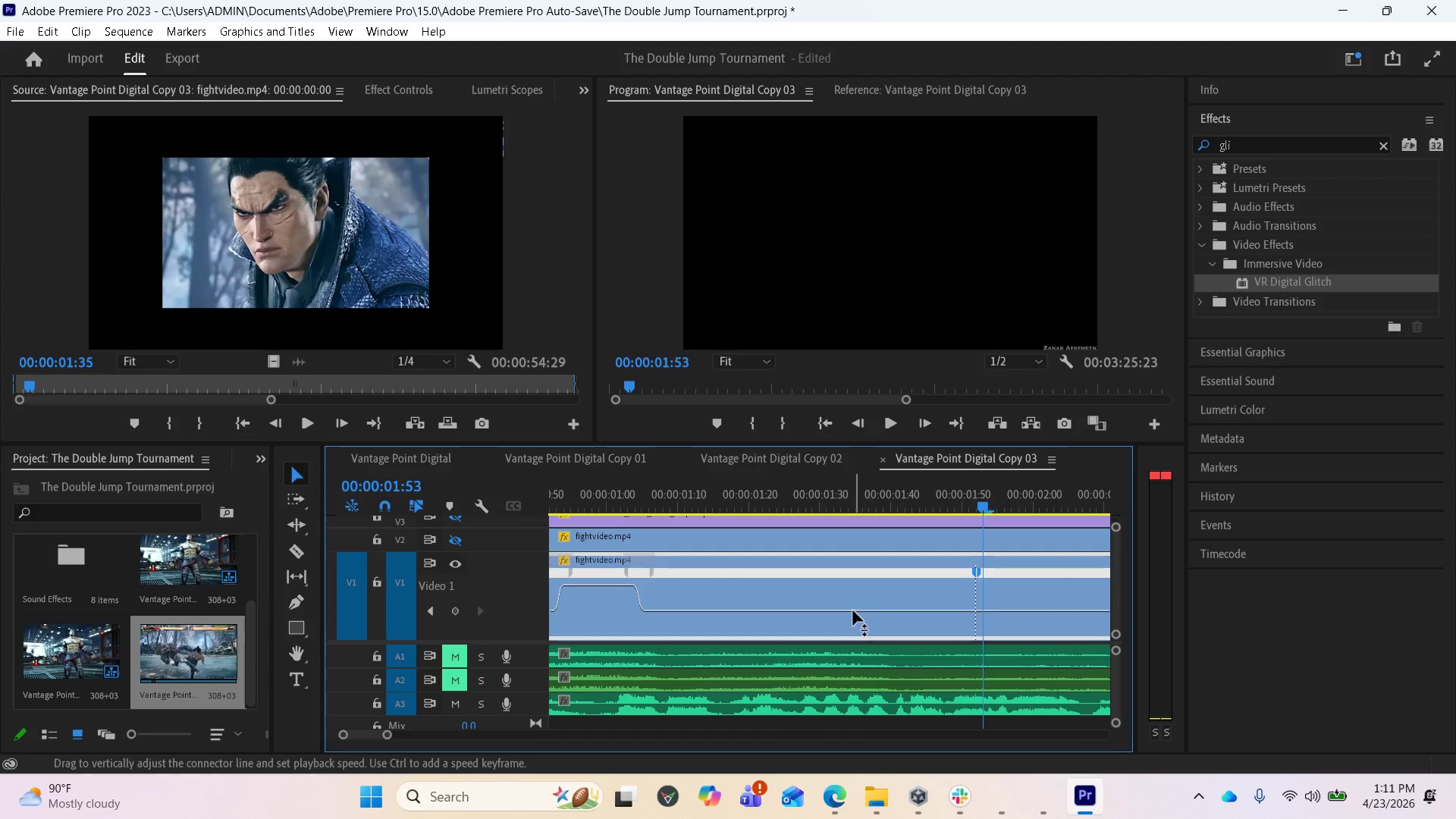 
hold_key(key=ControlLeft, duration=3.03)
left_click([717, 609])
 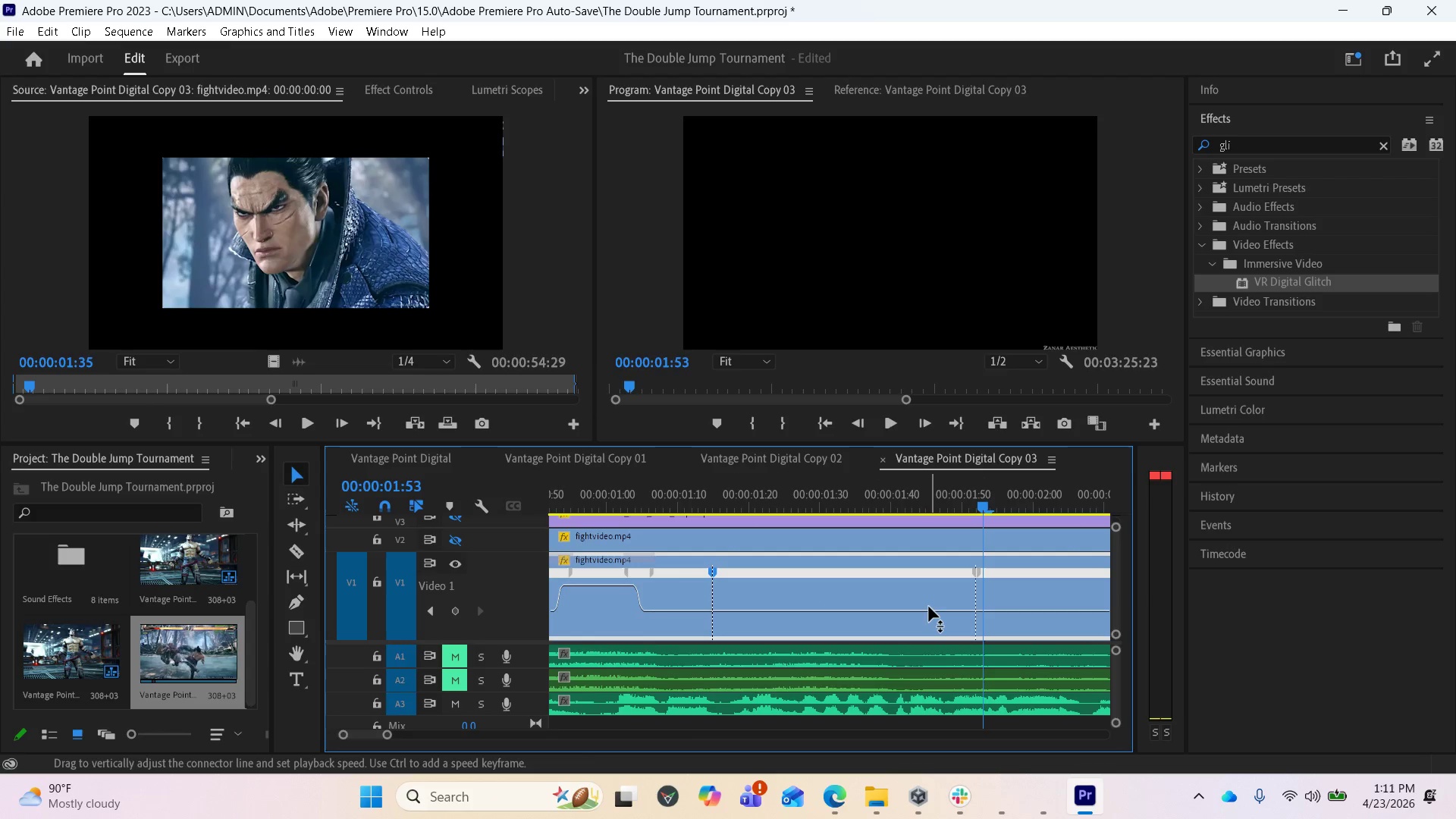 
left_click_drag(start_coordinate=[921, 610], to_coordinate=[805, 343])
 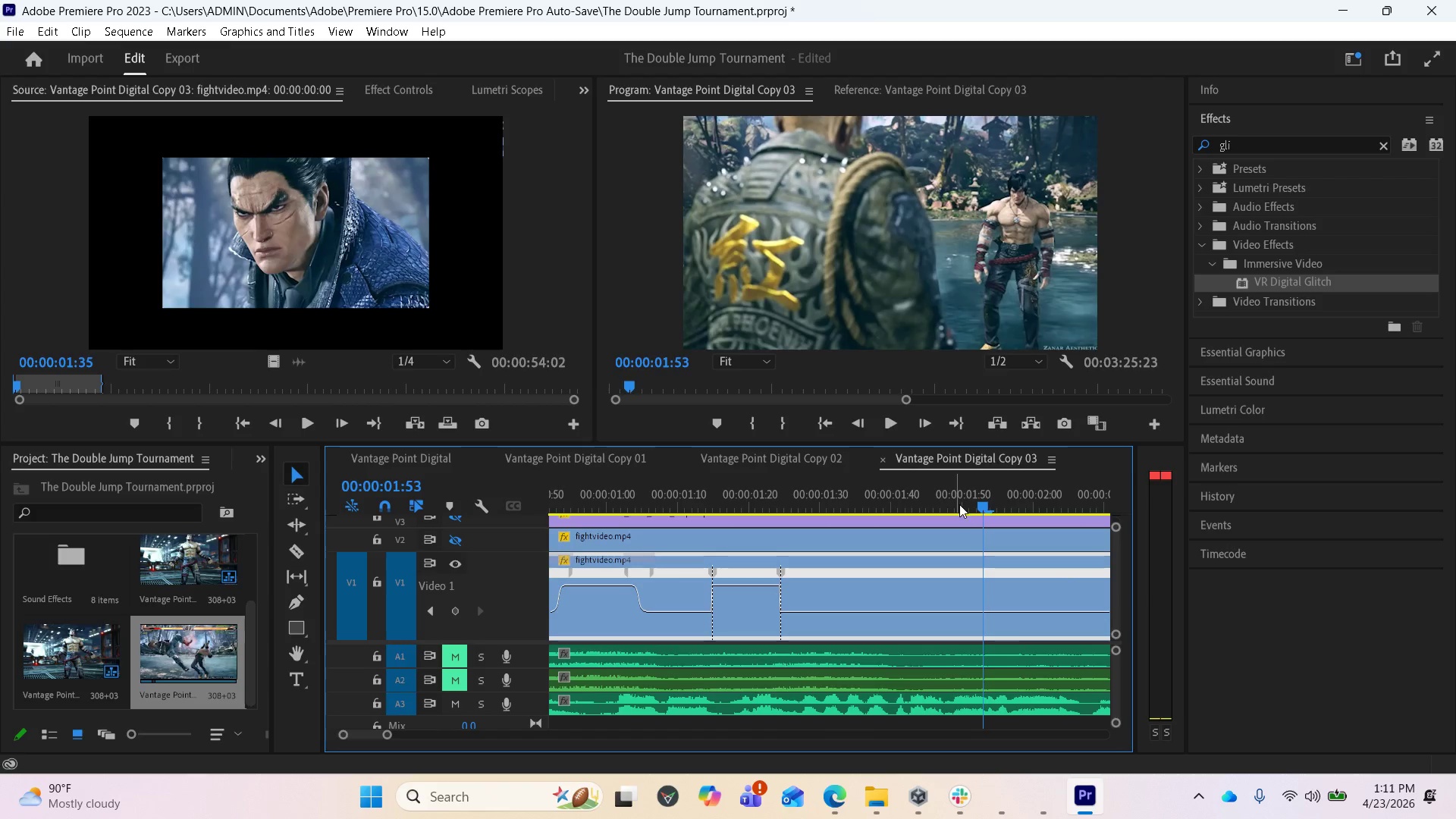 
left_click_drag(start_coordinate=[984, 501], to_coordinate=[823, 498])
 